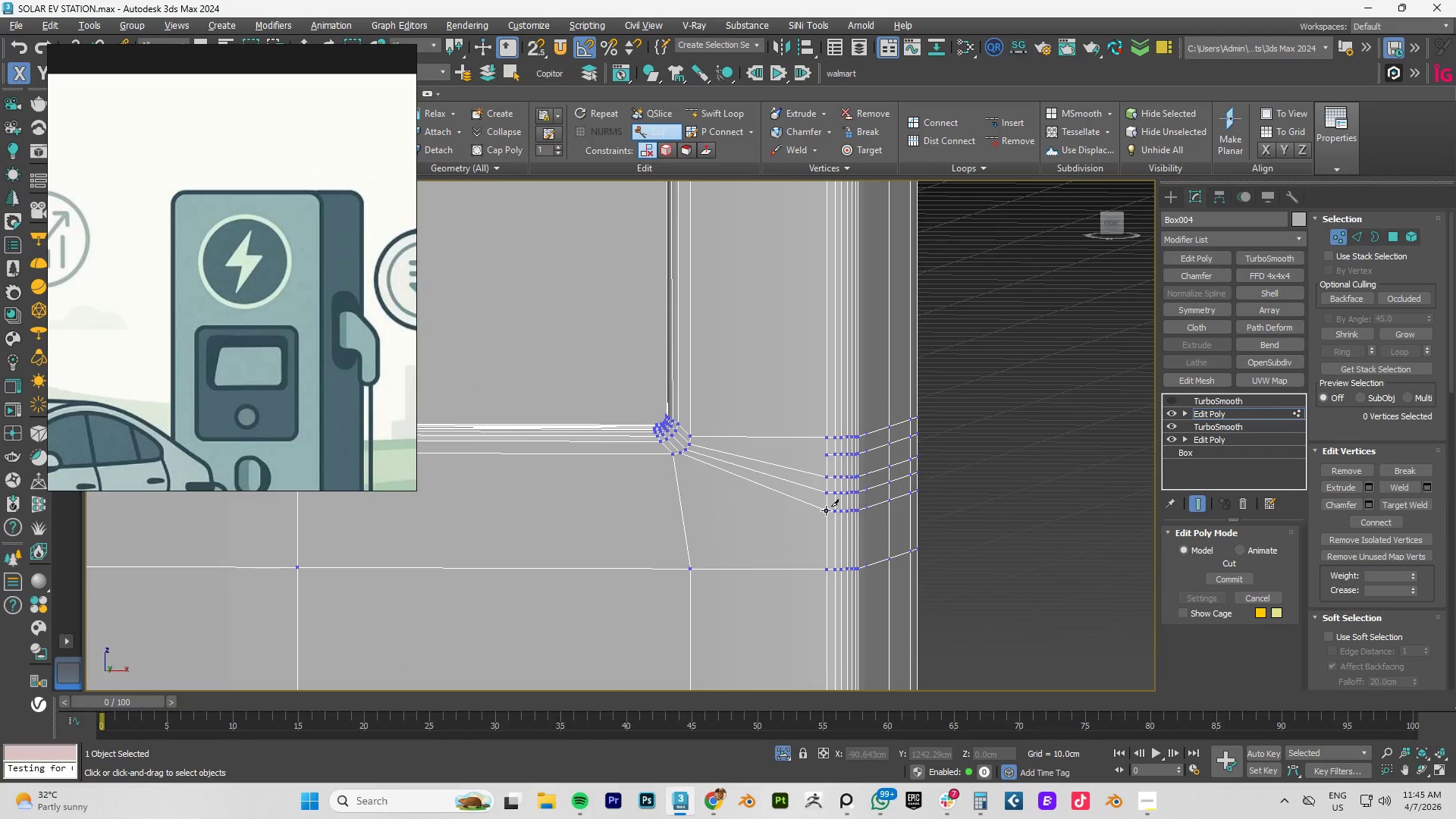 
right_click([826, 510])
 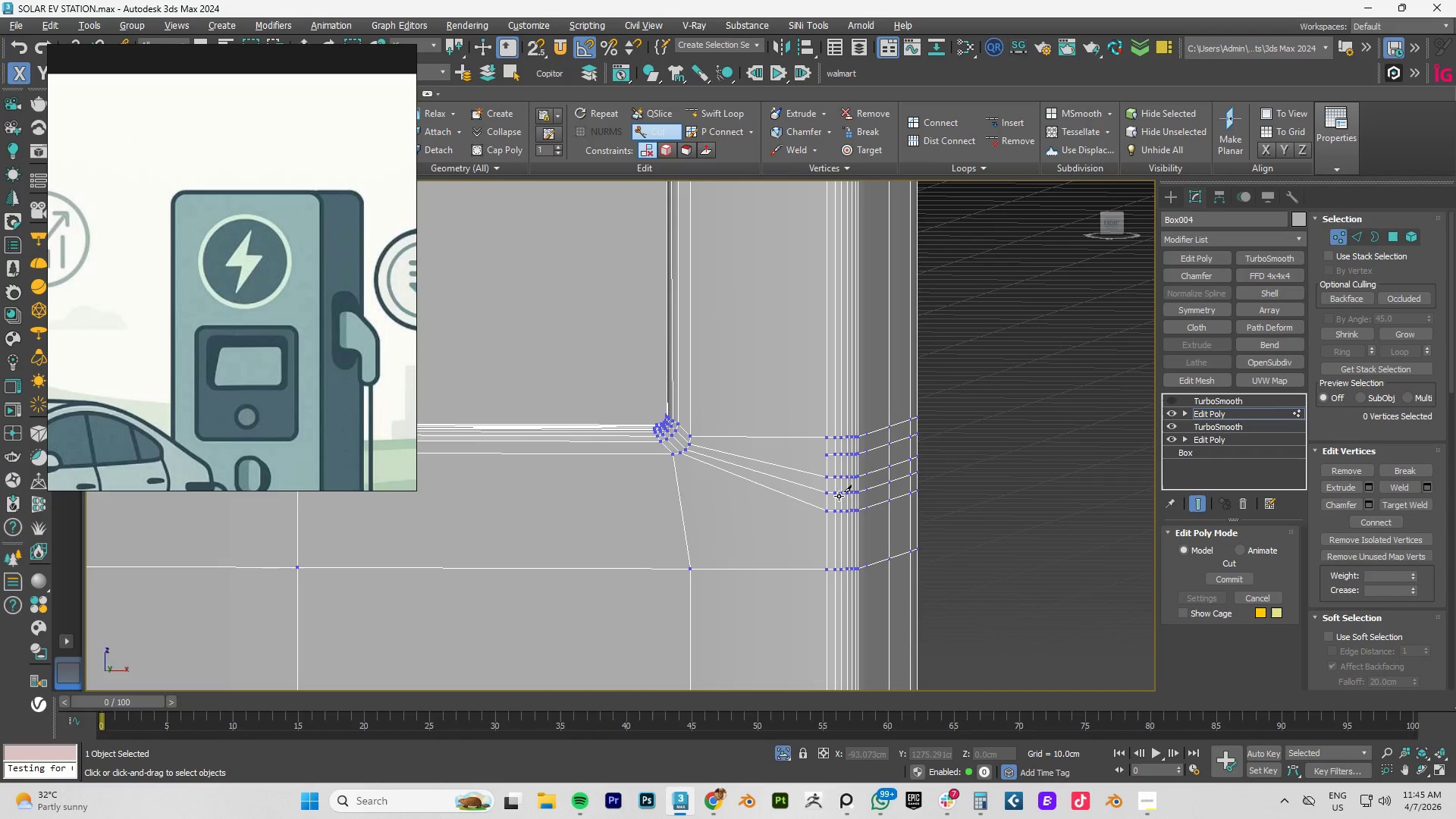 
right_click([839, 496])
 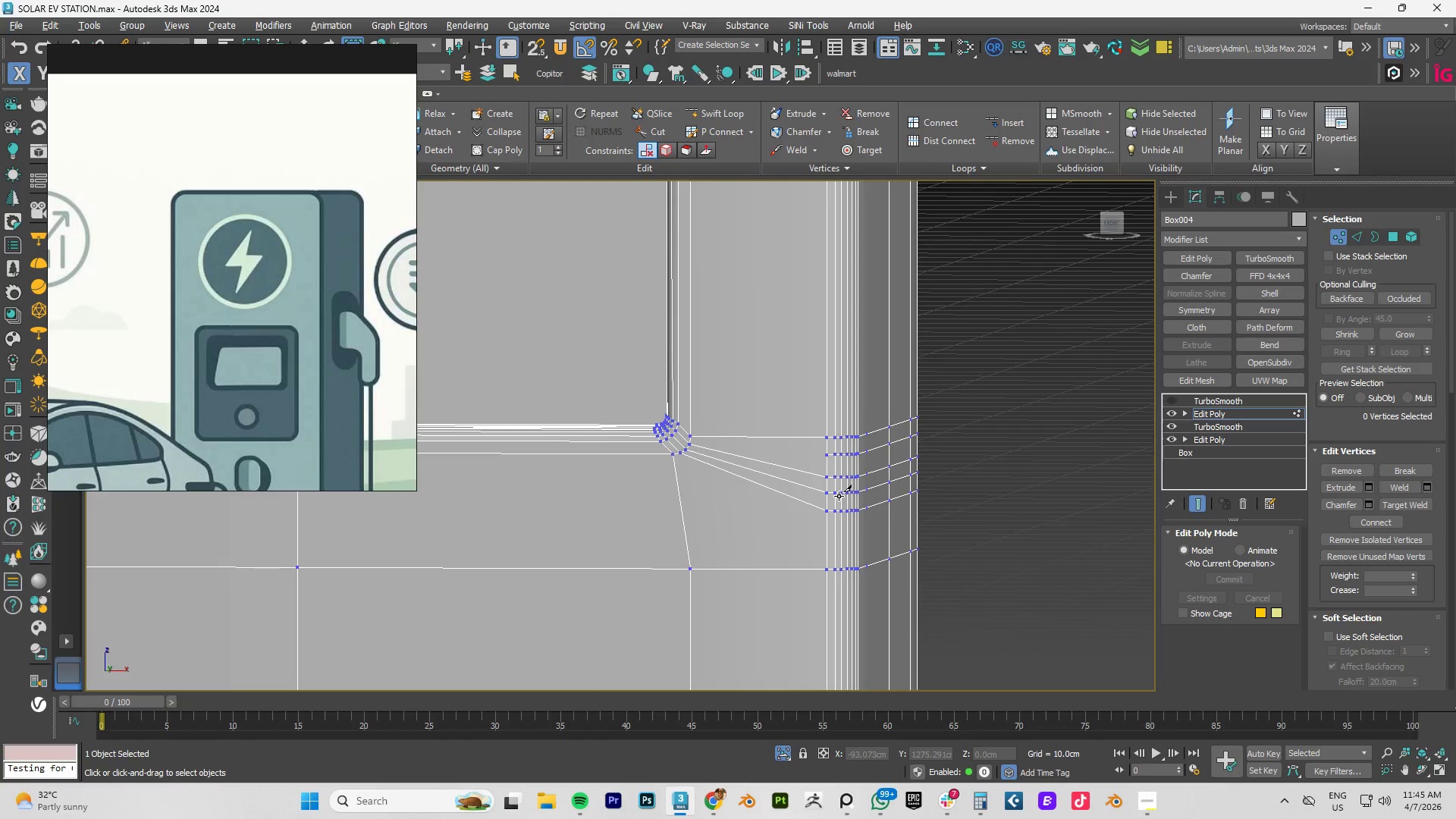 
key(2)
 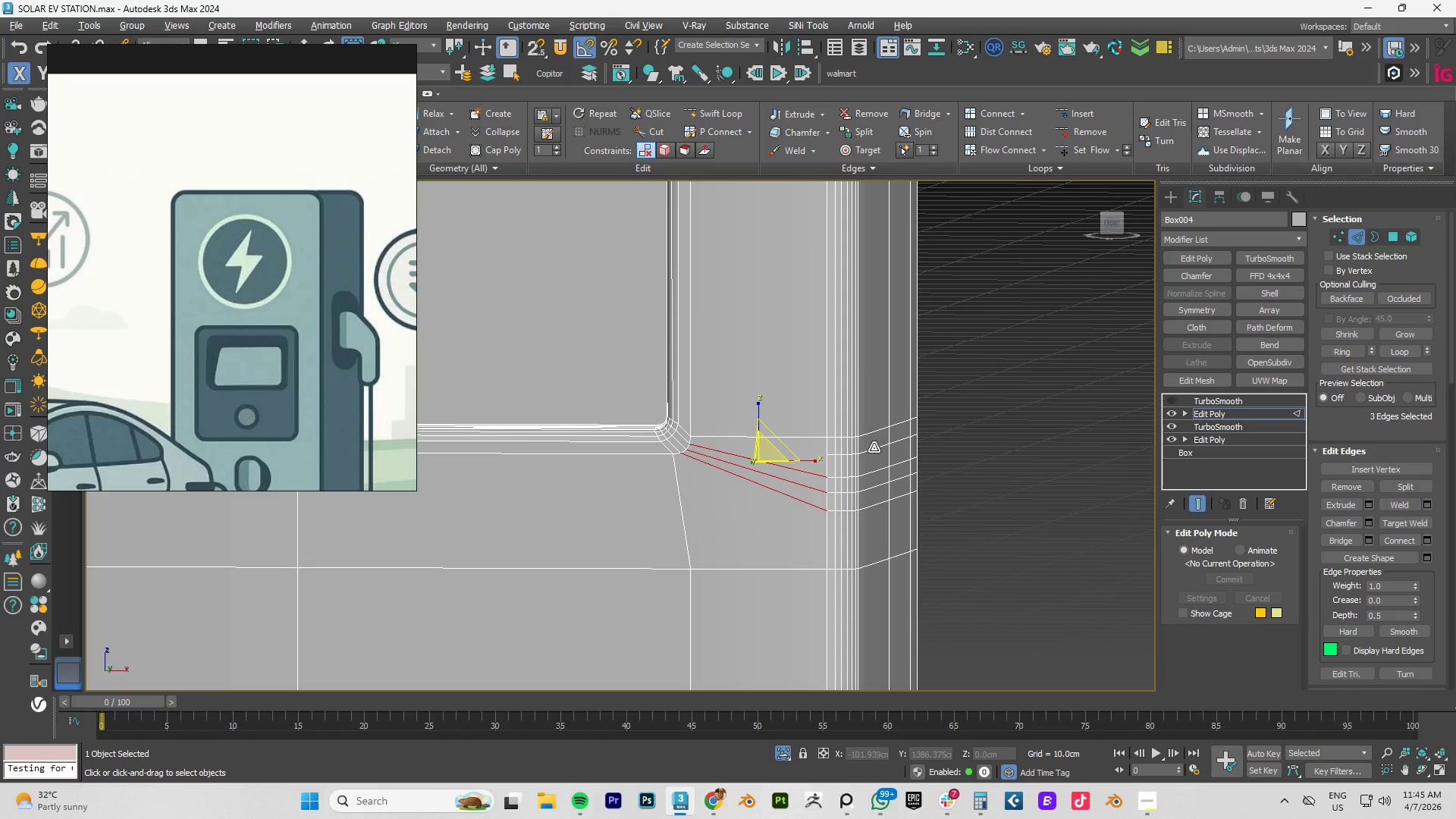 
double_click([874, 447])
 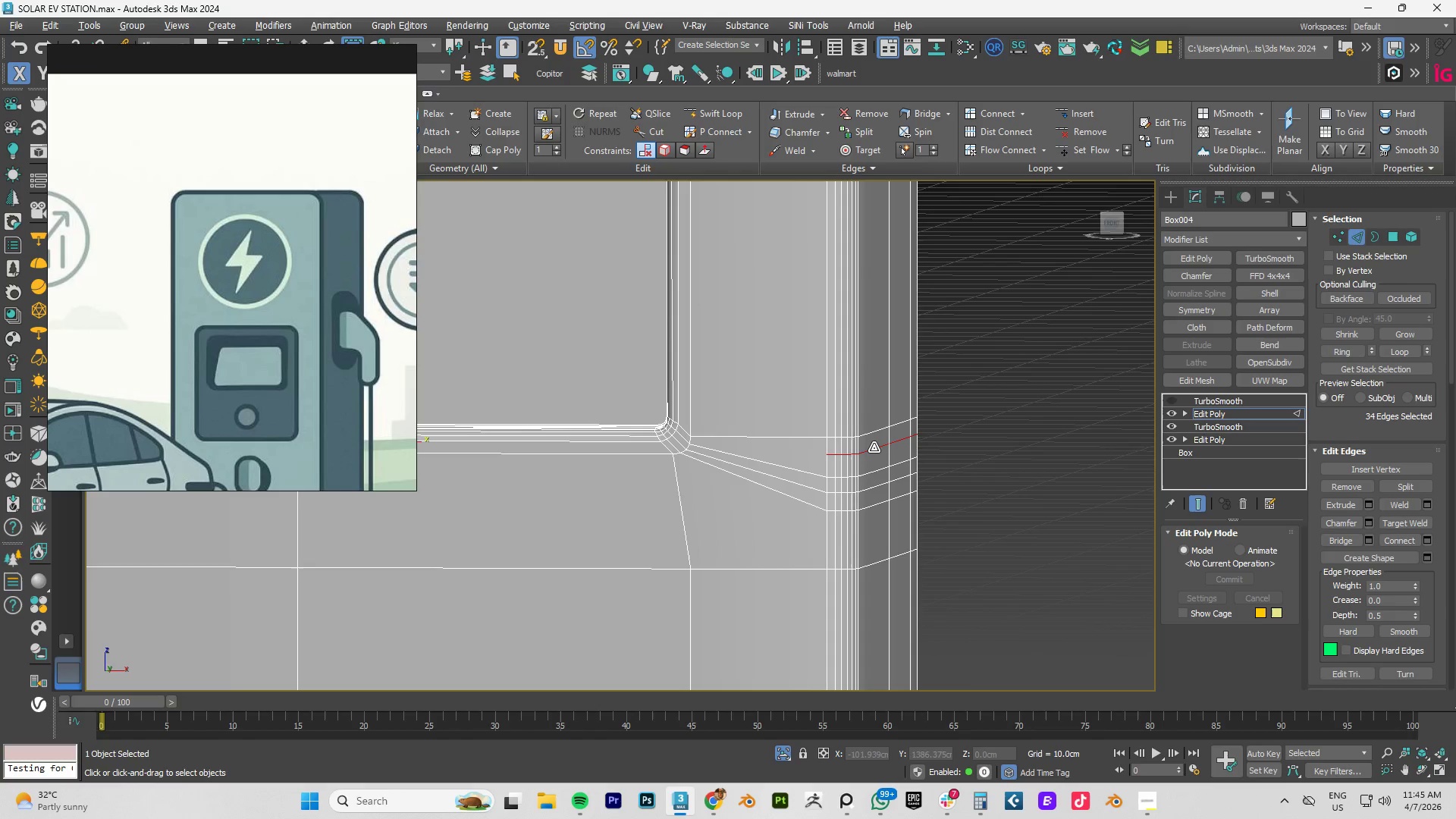 
key(Control+Backspace)
 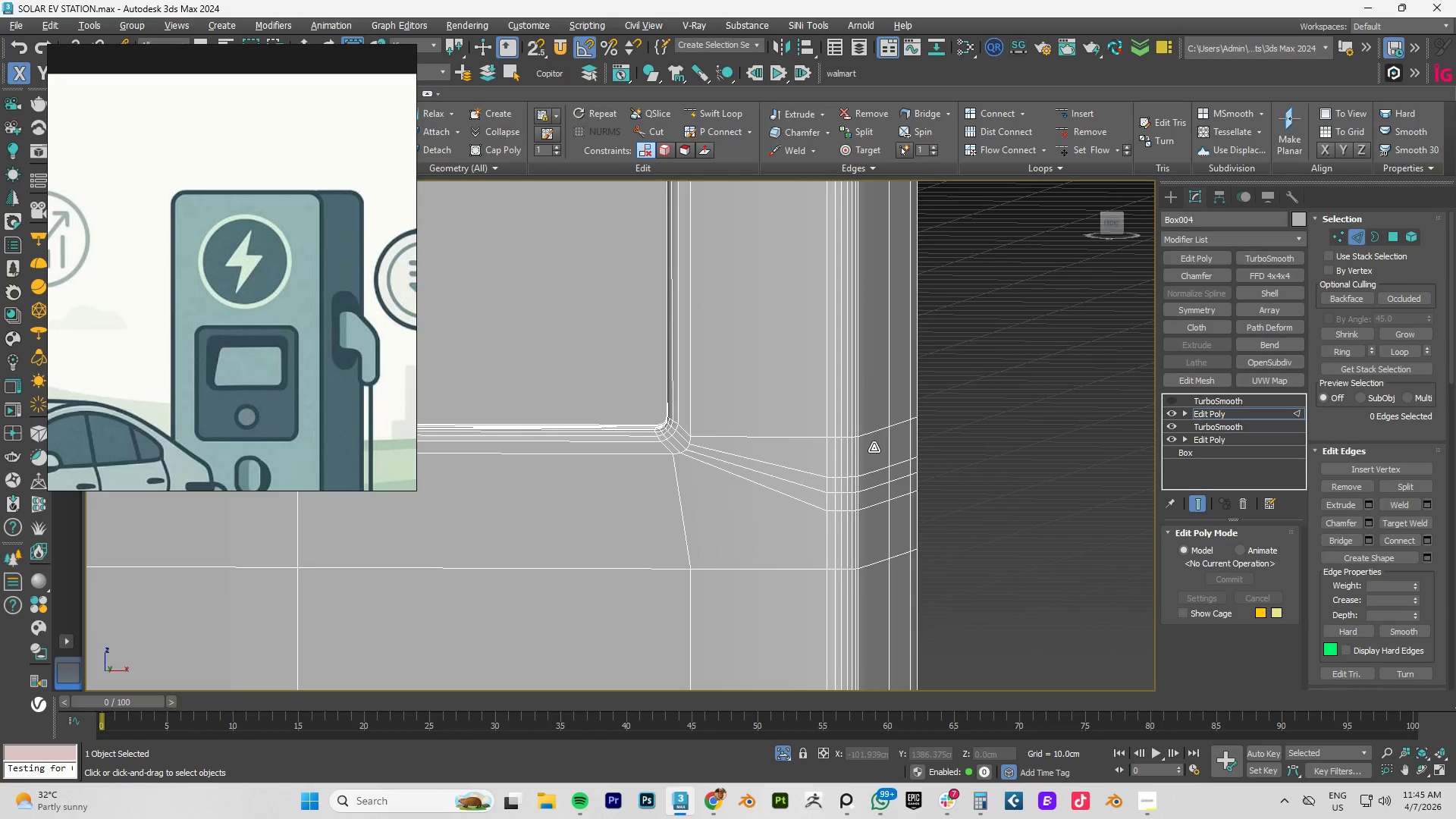 
scroll: coordinate [838, 440], scroll_direction: down, amount: 3.0
 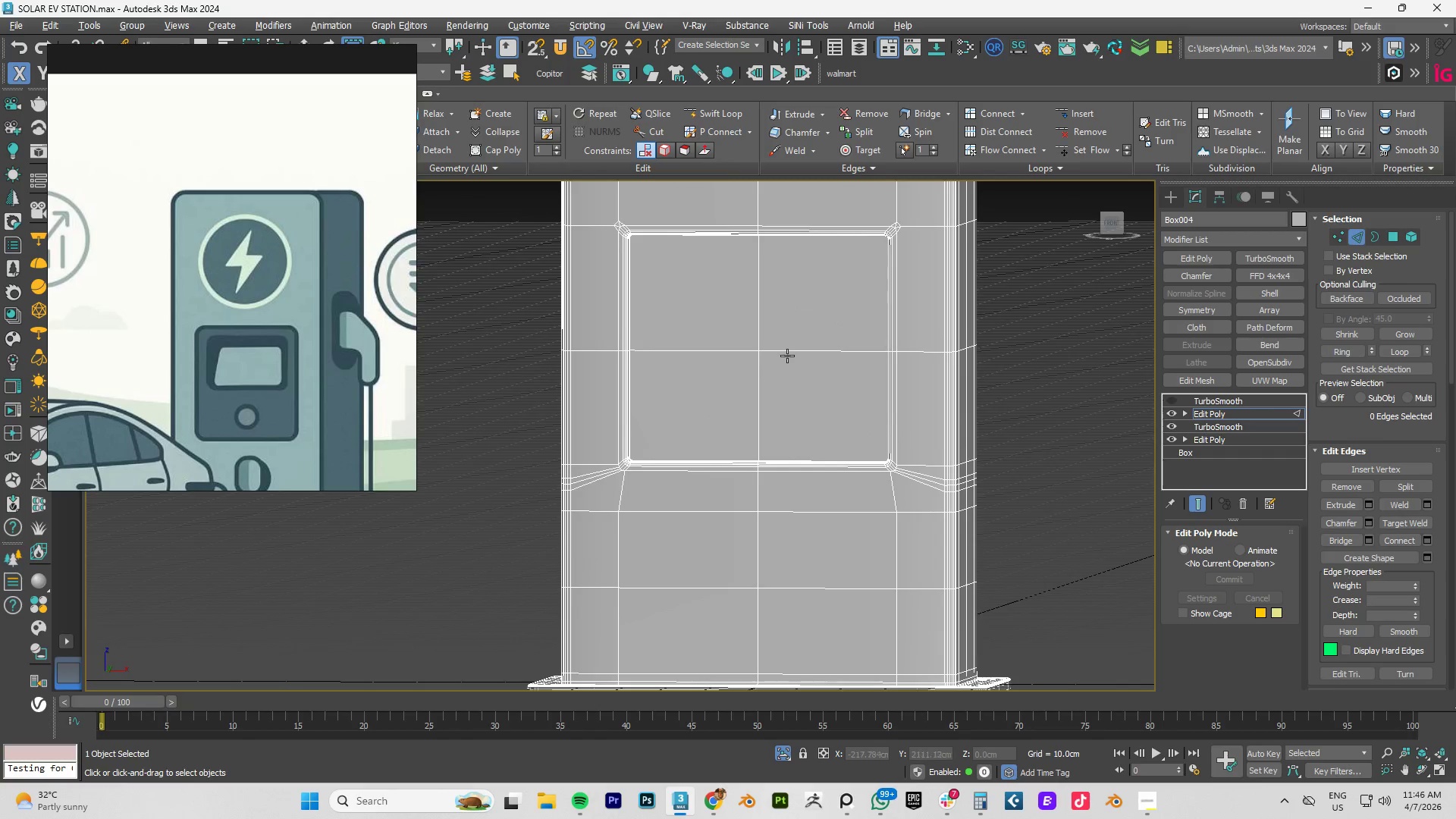 
scroll: coordinate [880, 353], scroll_direction: up, amount: 3.0
 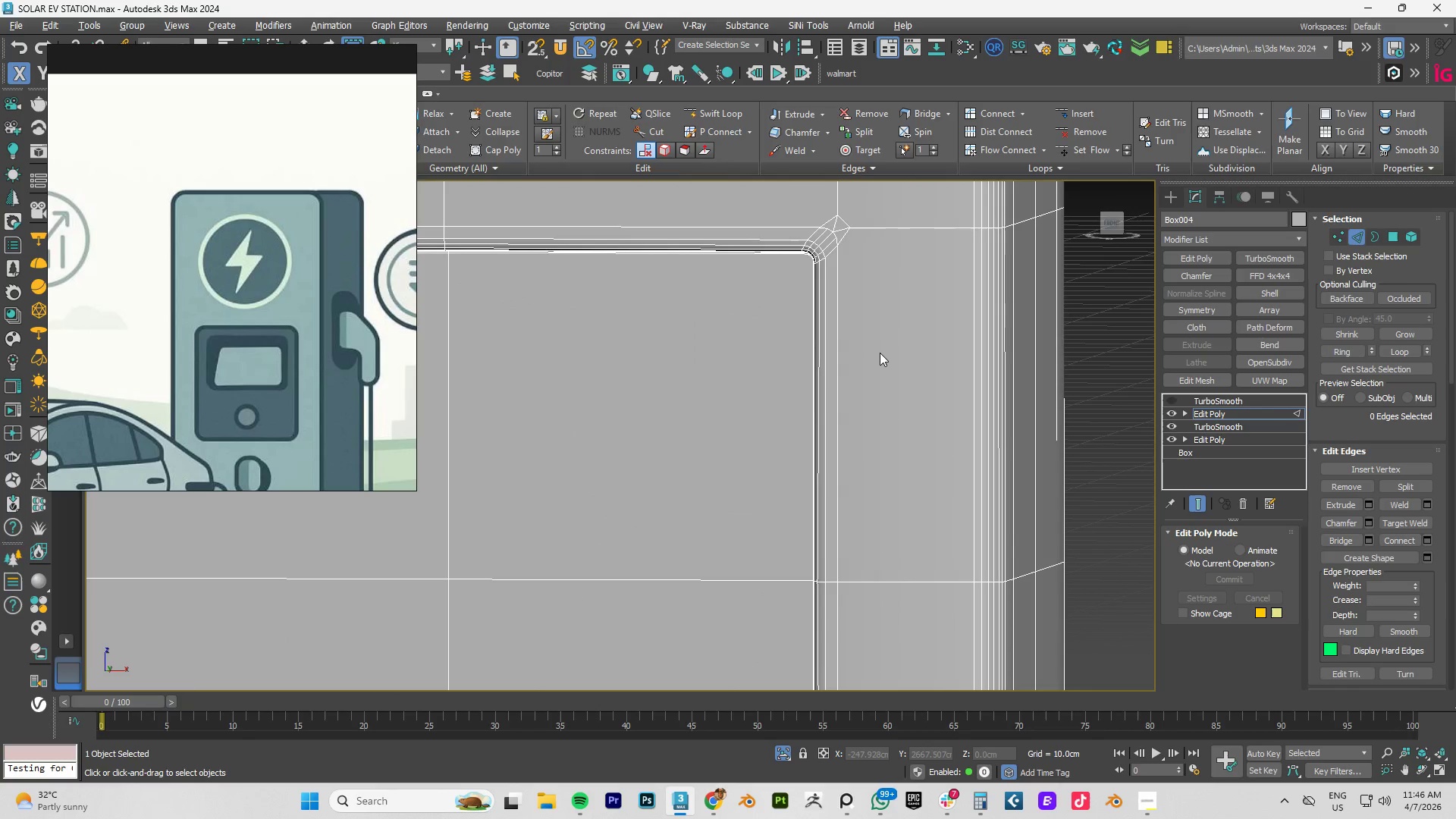 
scroll: coordinate [880, 353], scroll_direction: down, amount: 2.0
 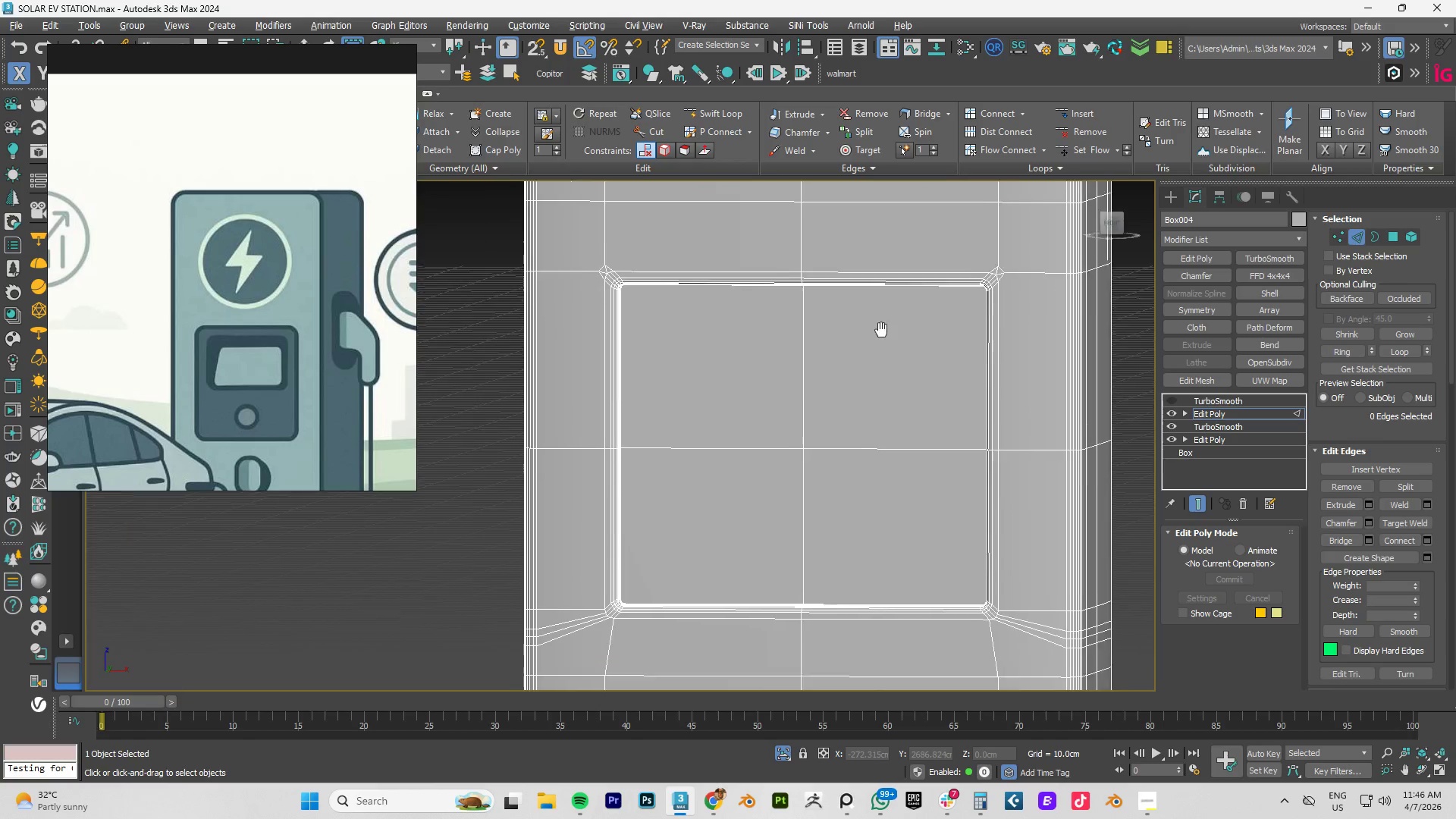 
scroll: coordinate [948, 332], scroll_direction: up, amount: 1.0
 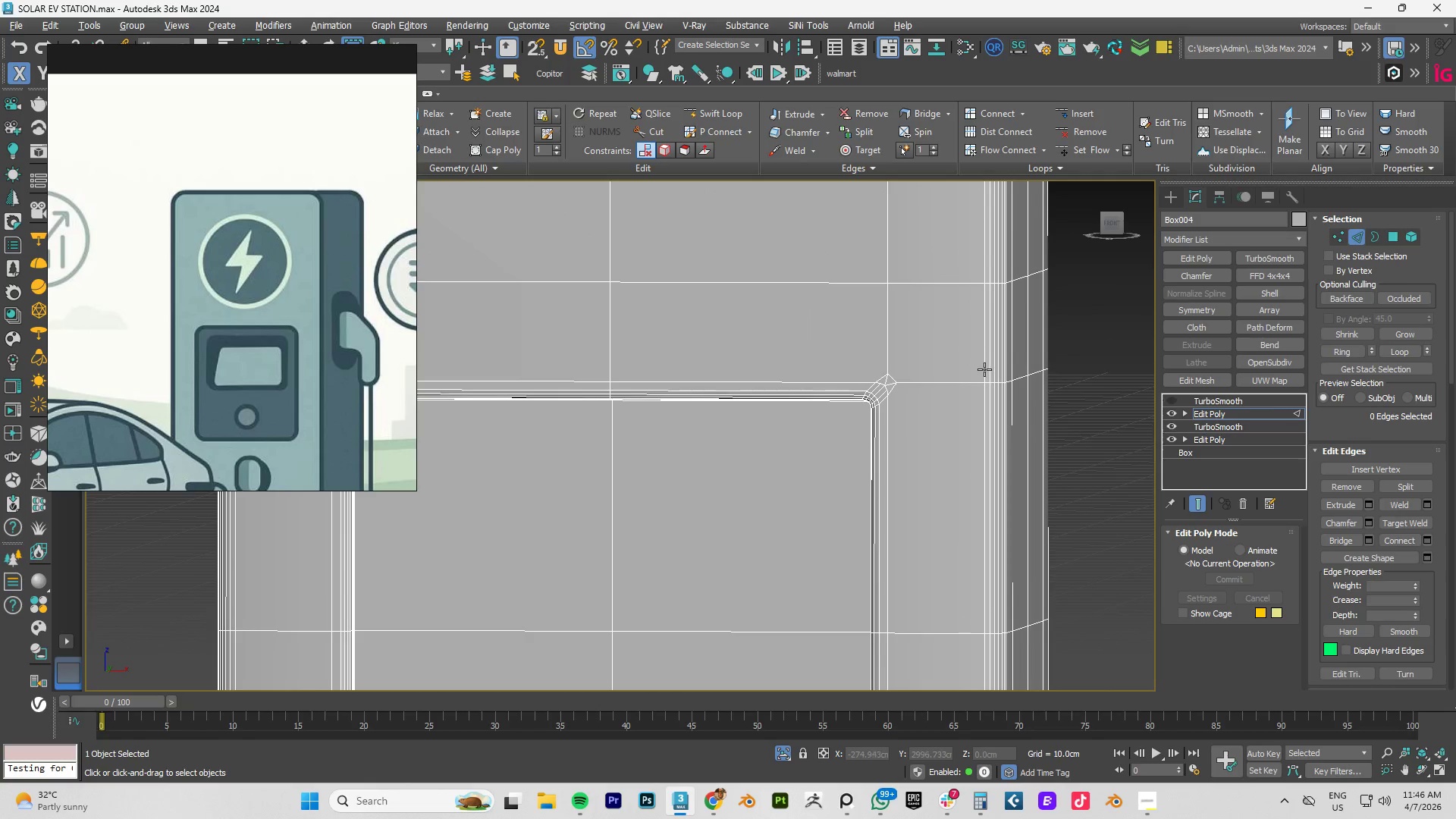 
key(Alt+AltLeft)
 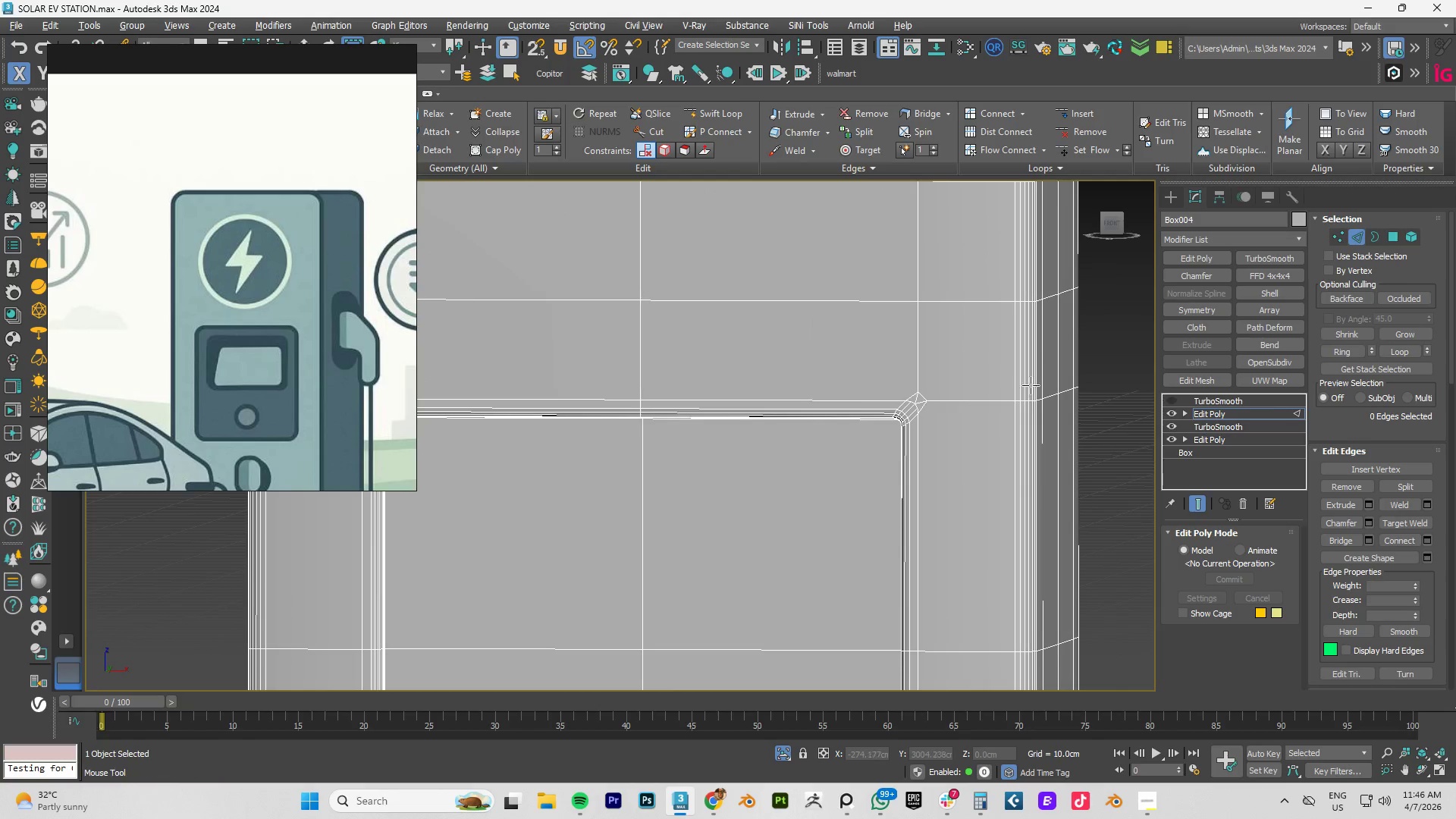 
key(Alt+1)
 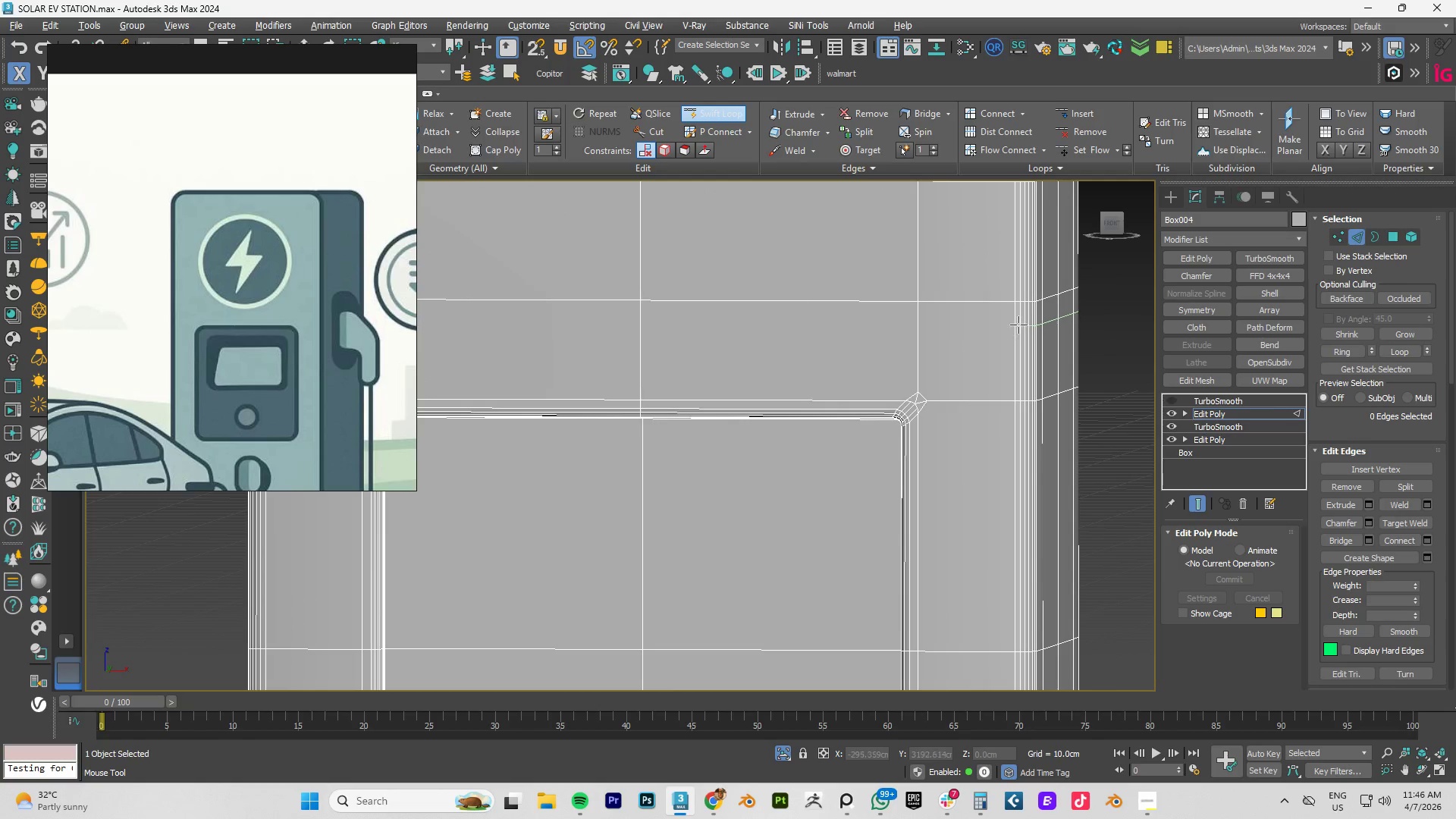 
left_click([1018, 321])
 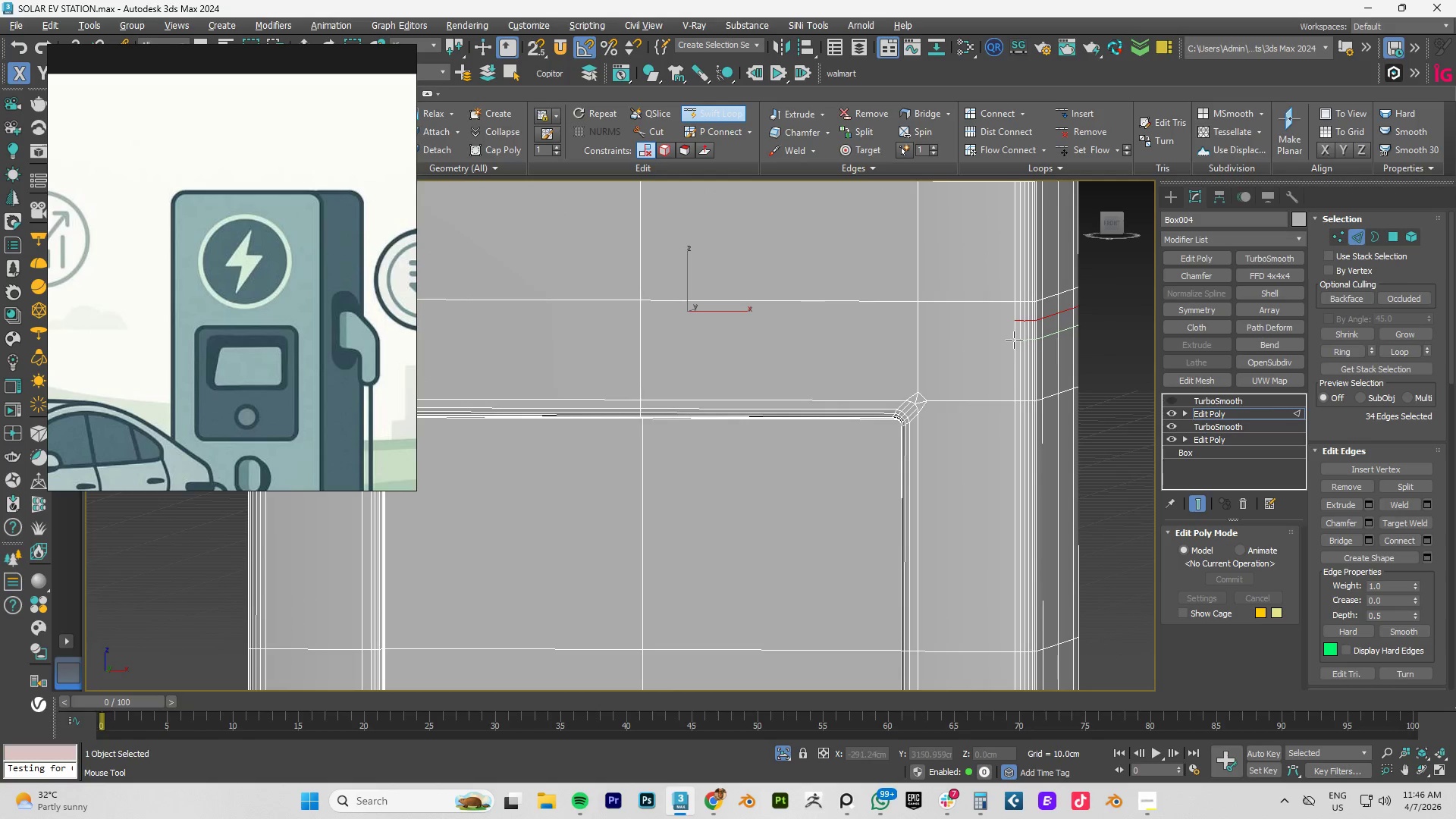 
left_click([1014, 340])
 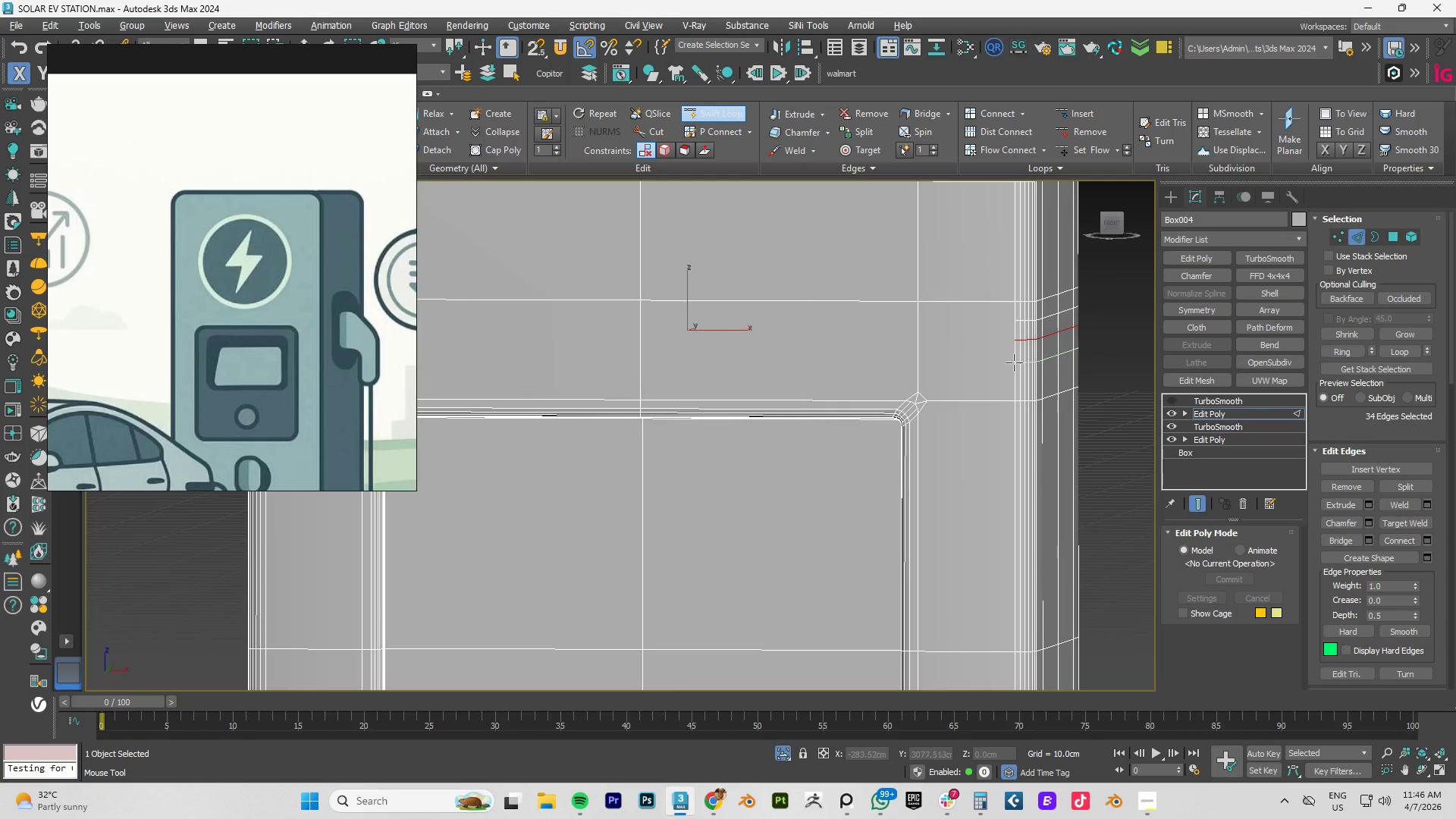 
left_click([1014, 365])
 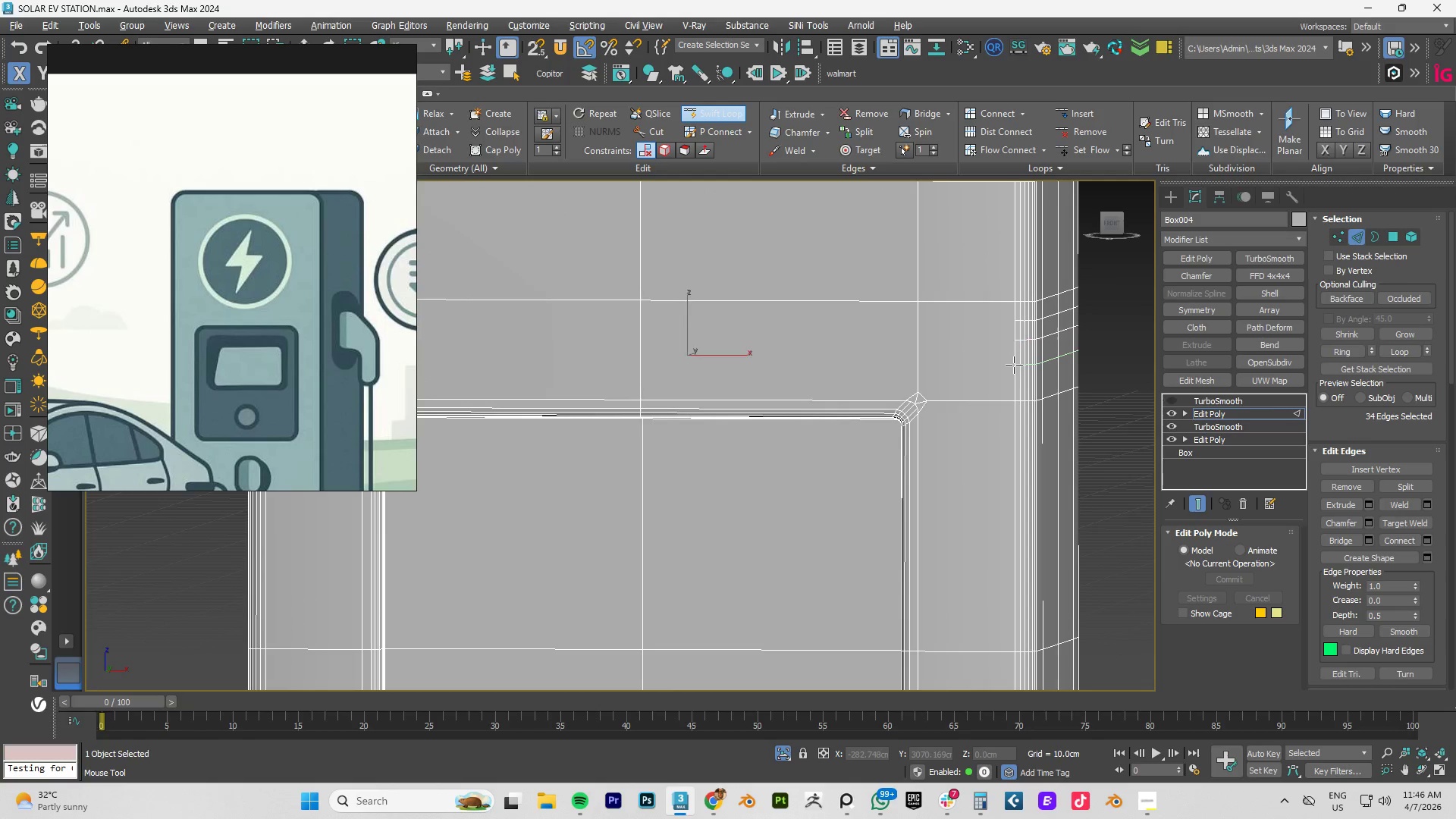 
right_click([1014, 365])
 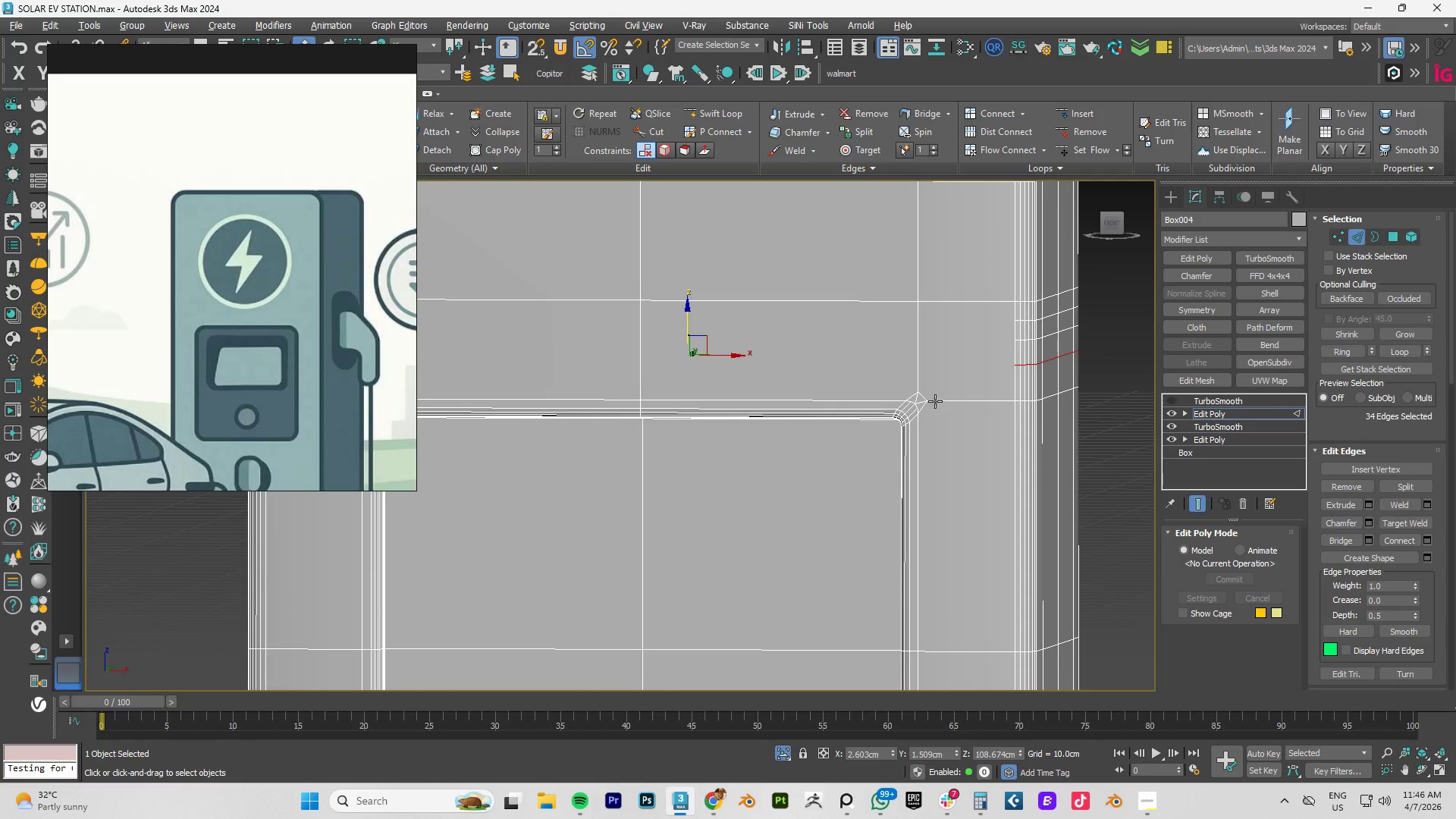 
right_click([920, 400])
 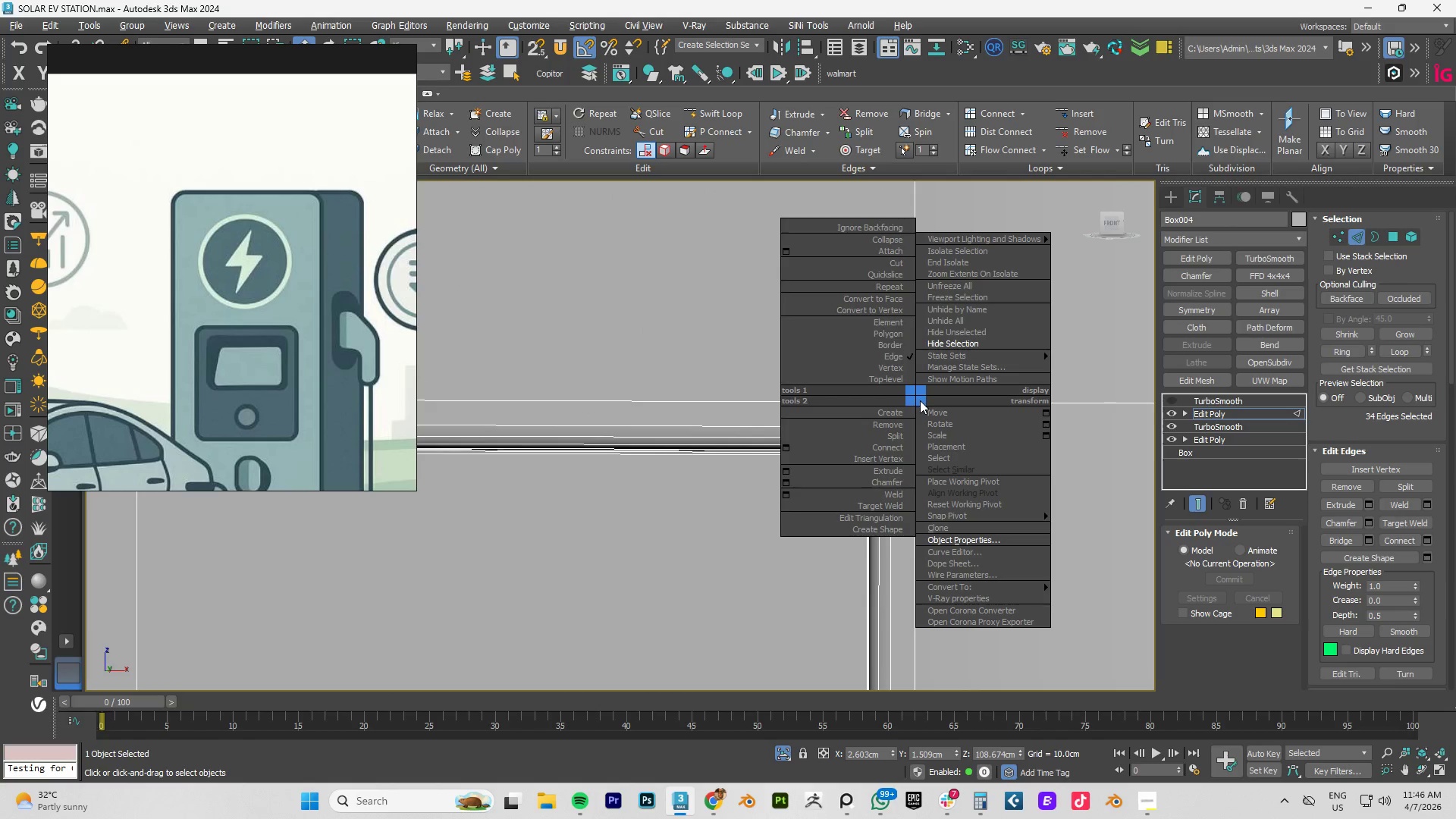 
scroll: coordinate [920, 400], scroll_direction: up, amount: 3.0
 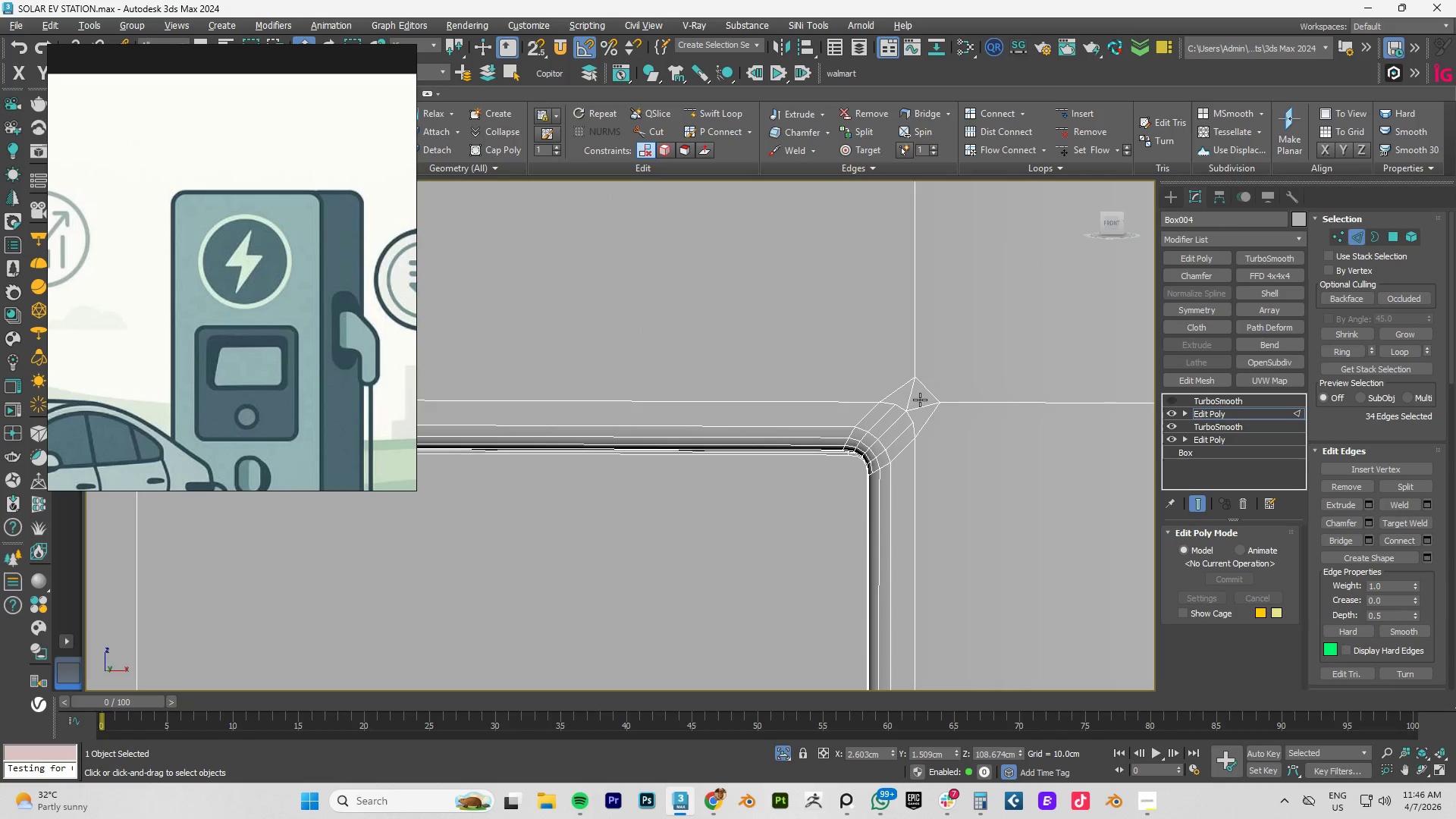 
left_click([1062, 360])
 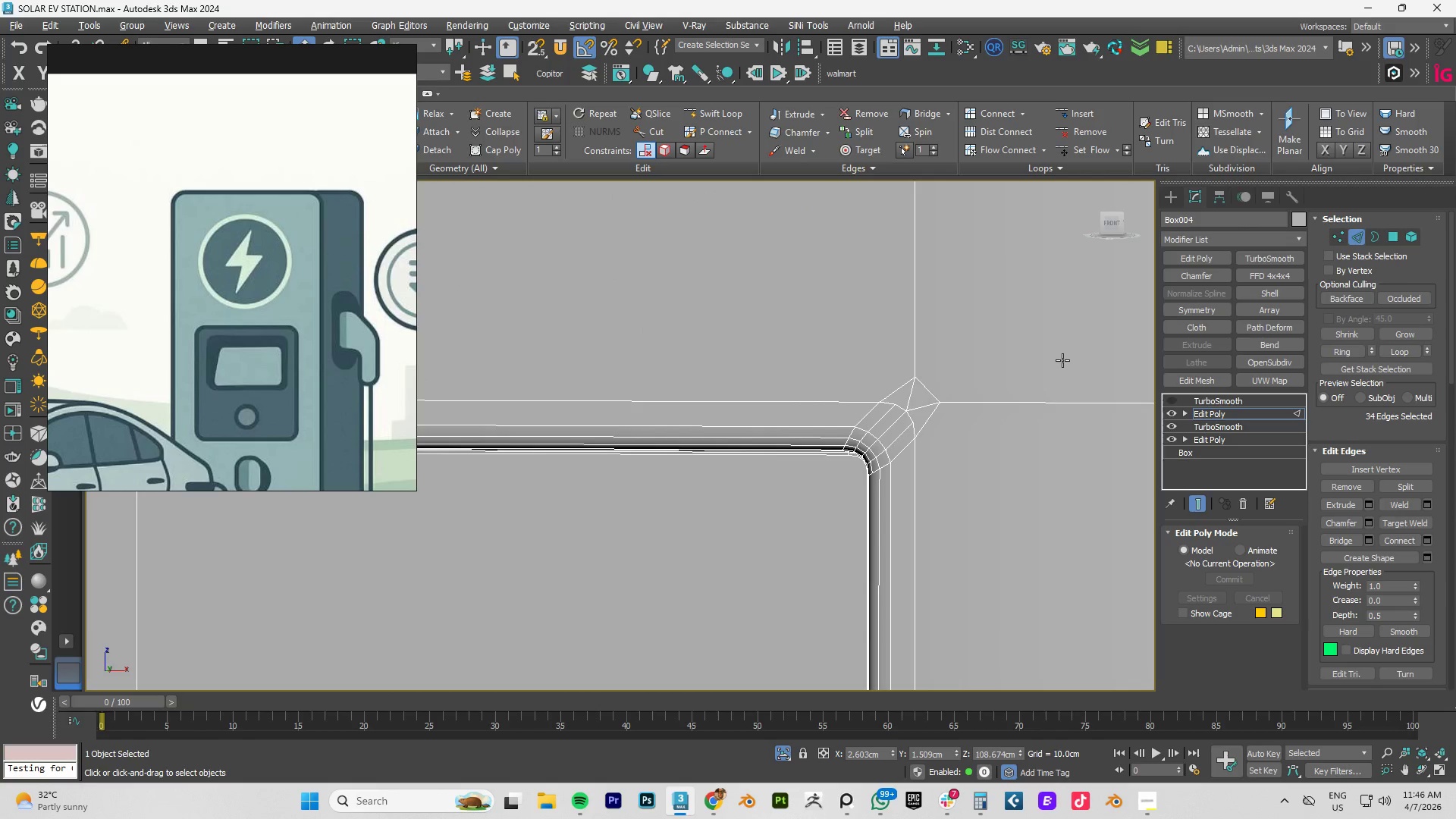 
scroll: coordinate [1062, 360], scroll_direction: down, amount: 3.0
 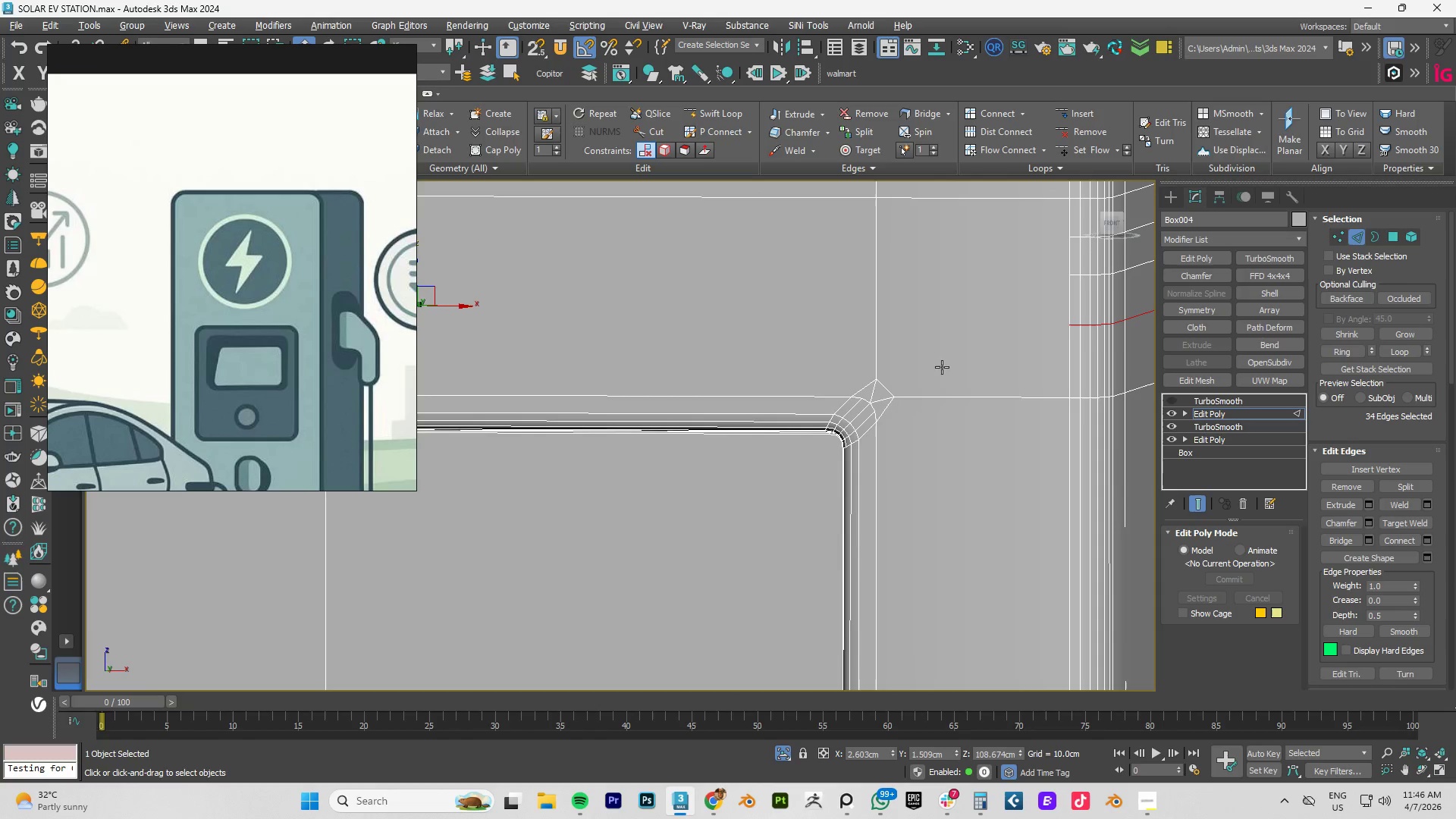 
type(12)
 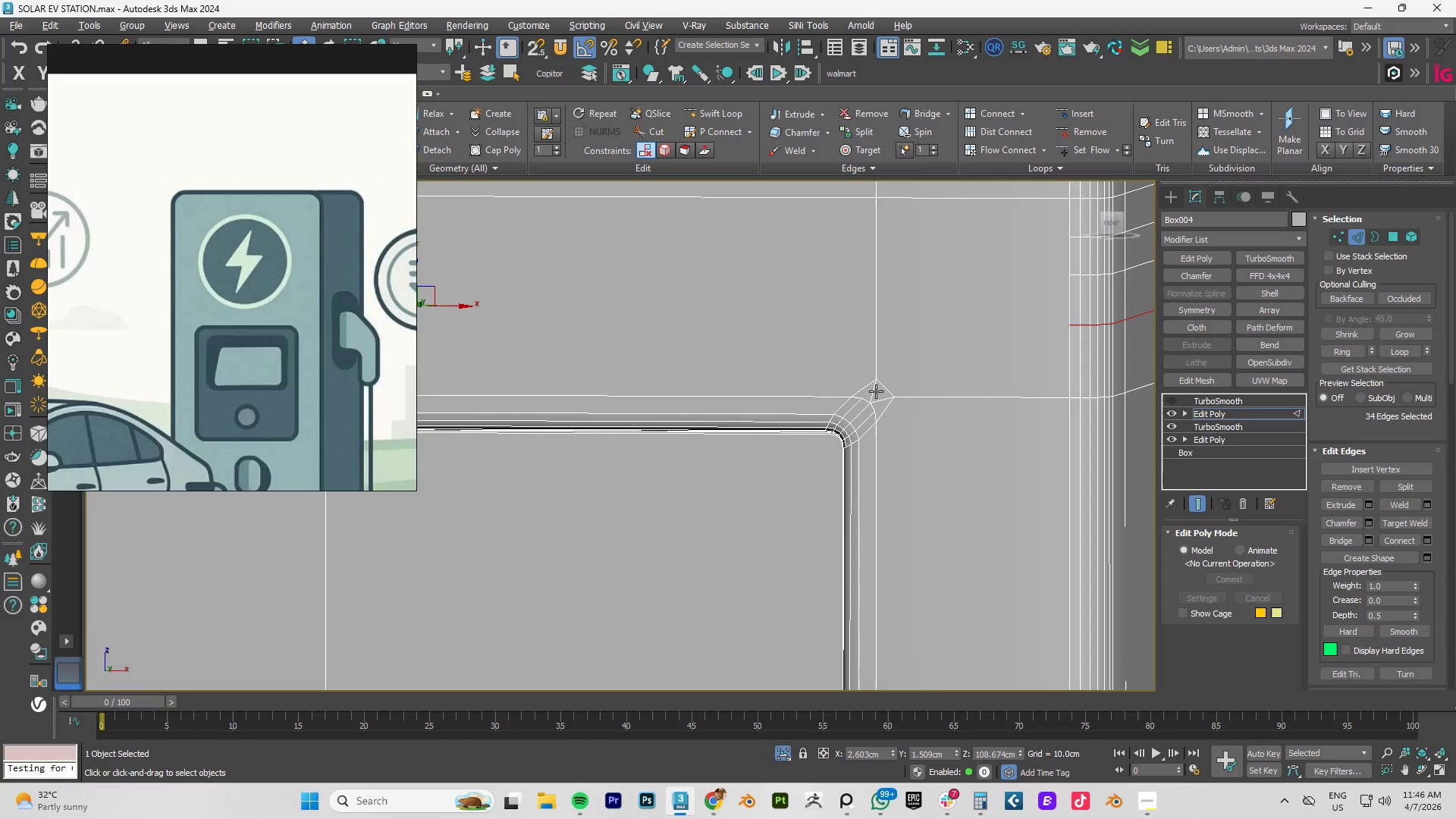 
left_click([876, 391])
 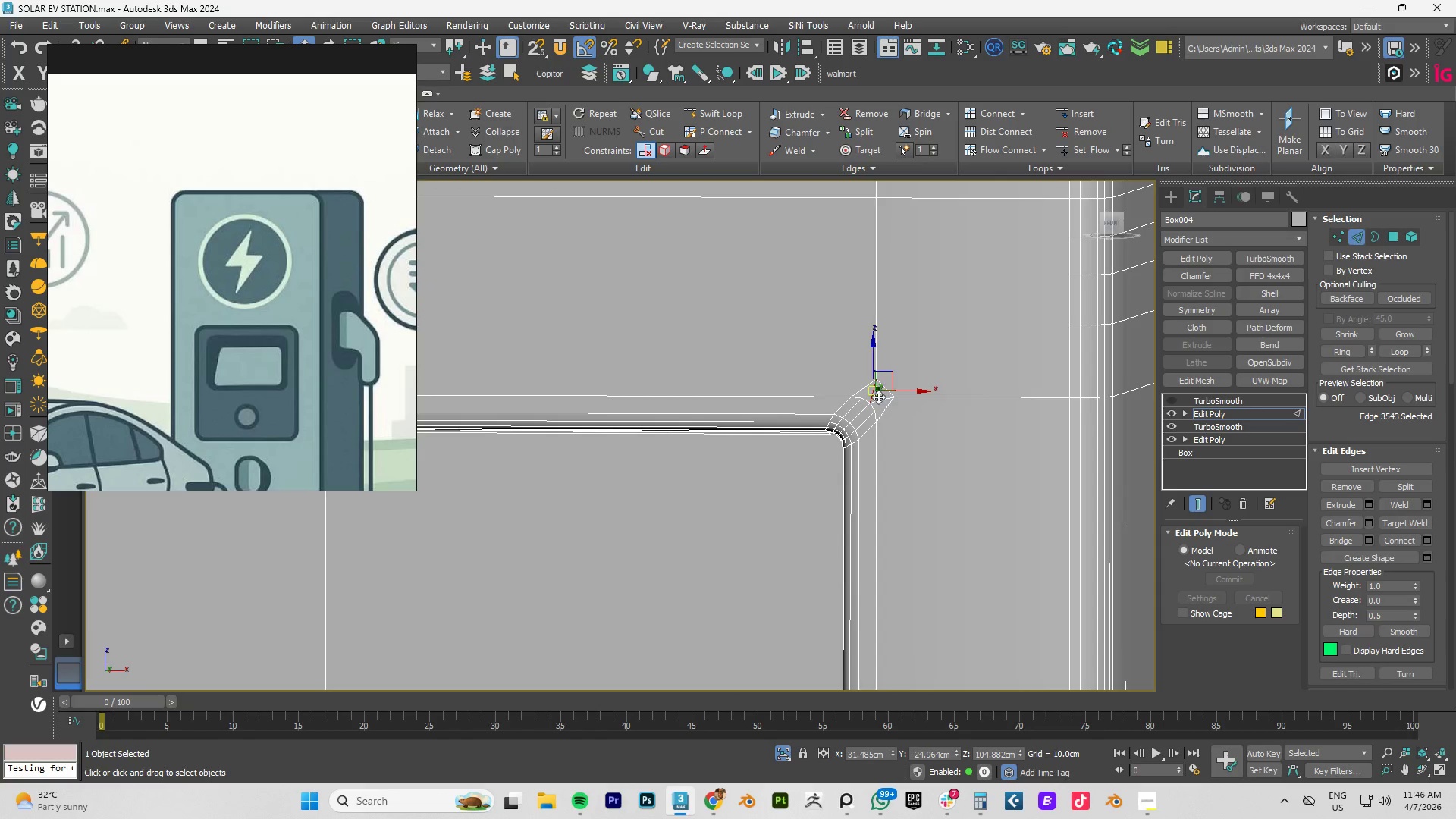 
hold_key(key=ControlLeft, duration=0.67)
left_click([879, 401])
 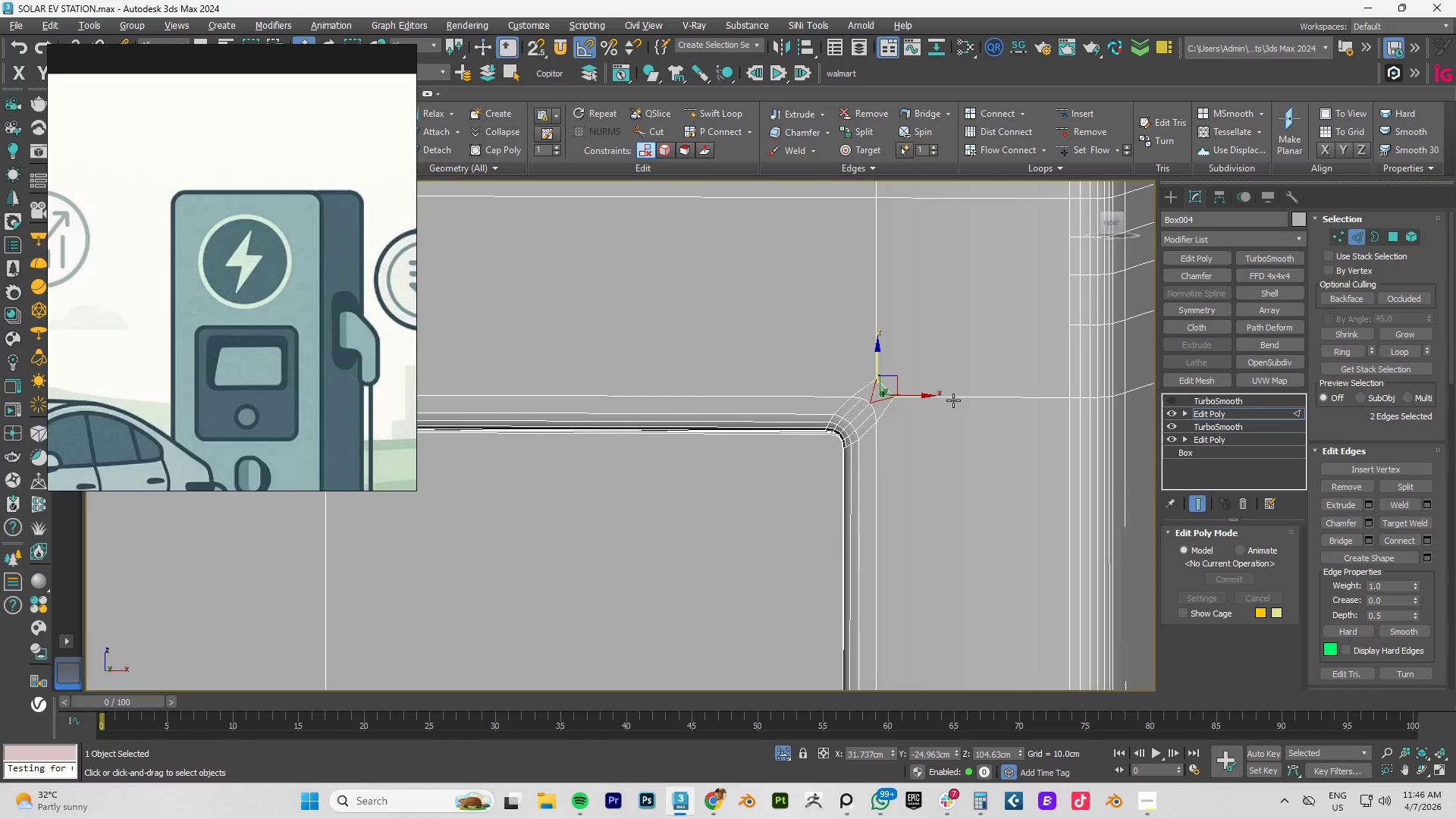 
key(Control+Backspace)
 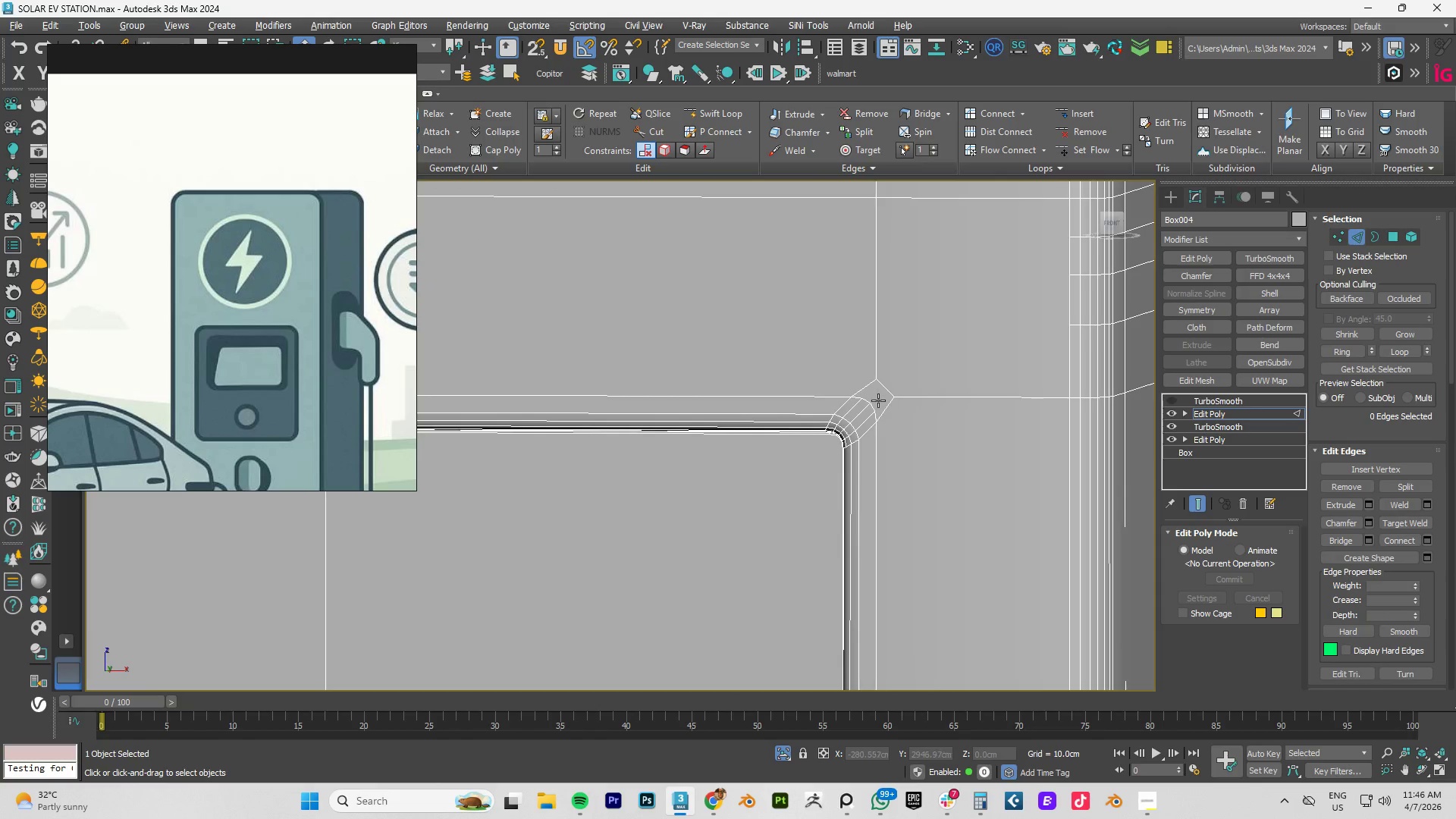 
hold_key(key=ControlLeft, duration=0.58)
left_click([883, 386])
 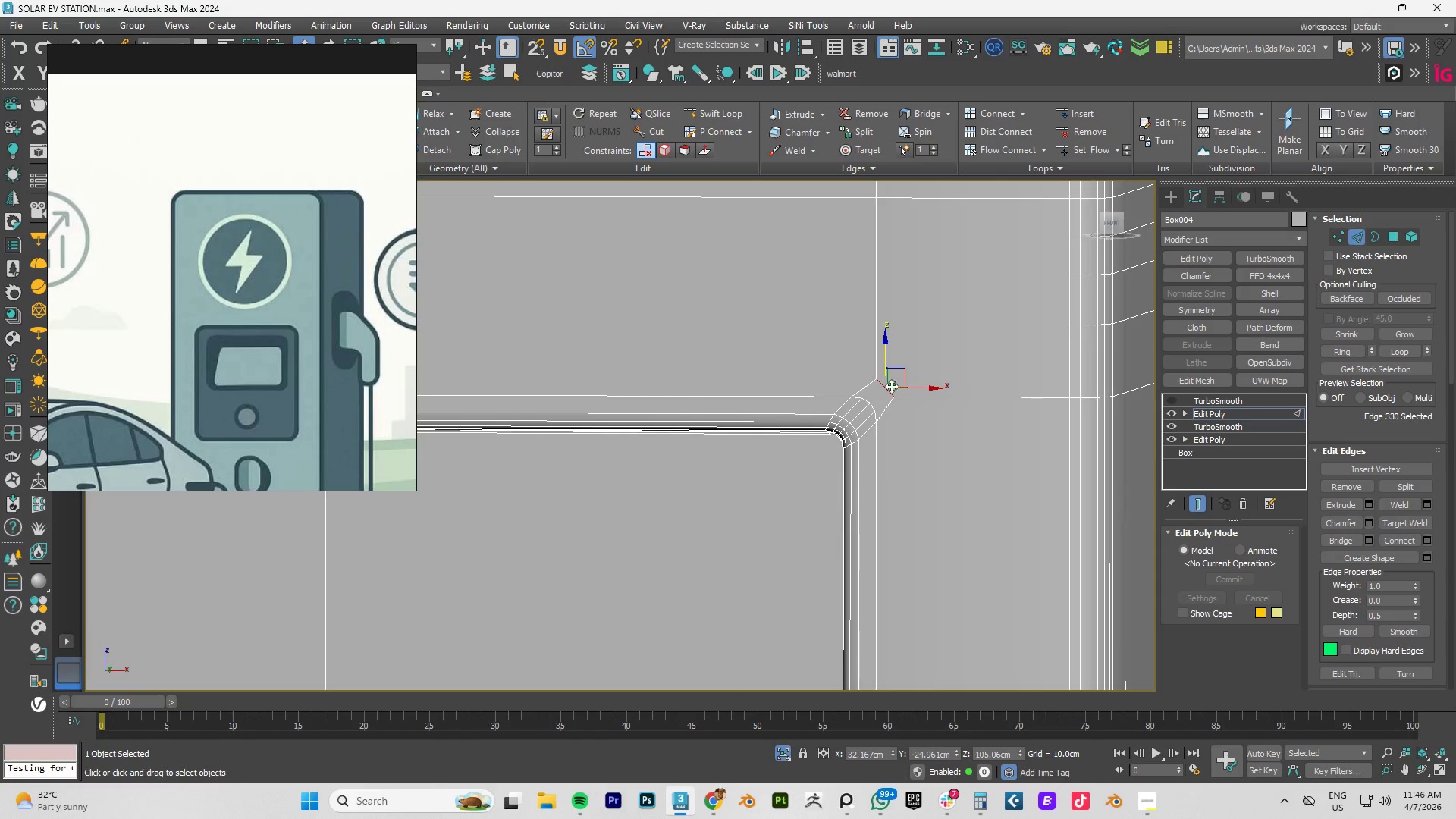 
key(Control+Backspace)
 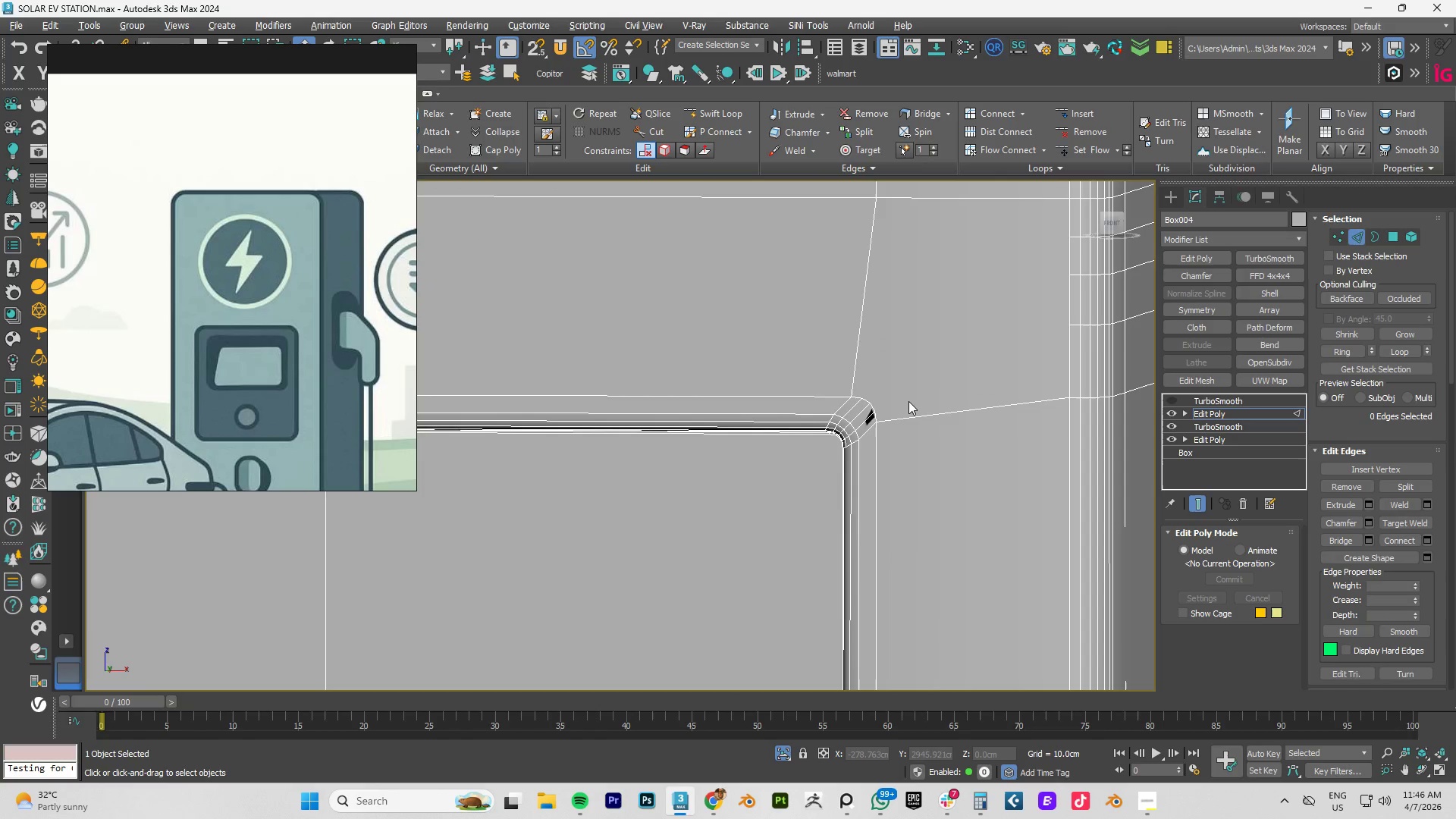 
key(1)
 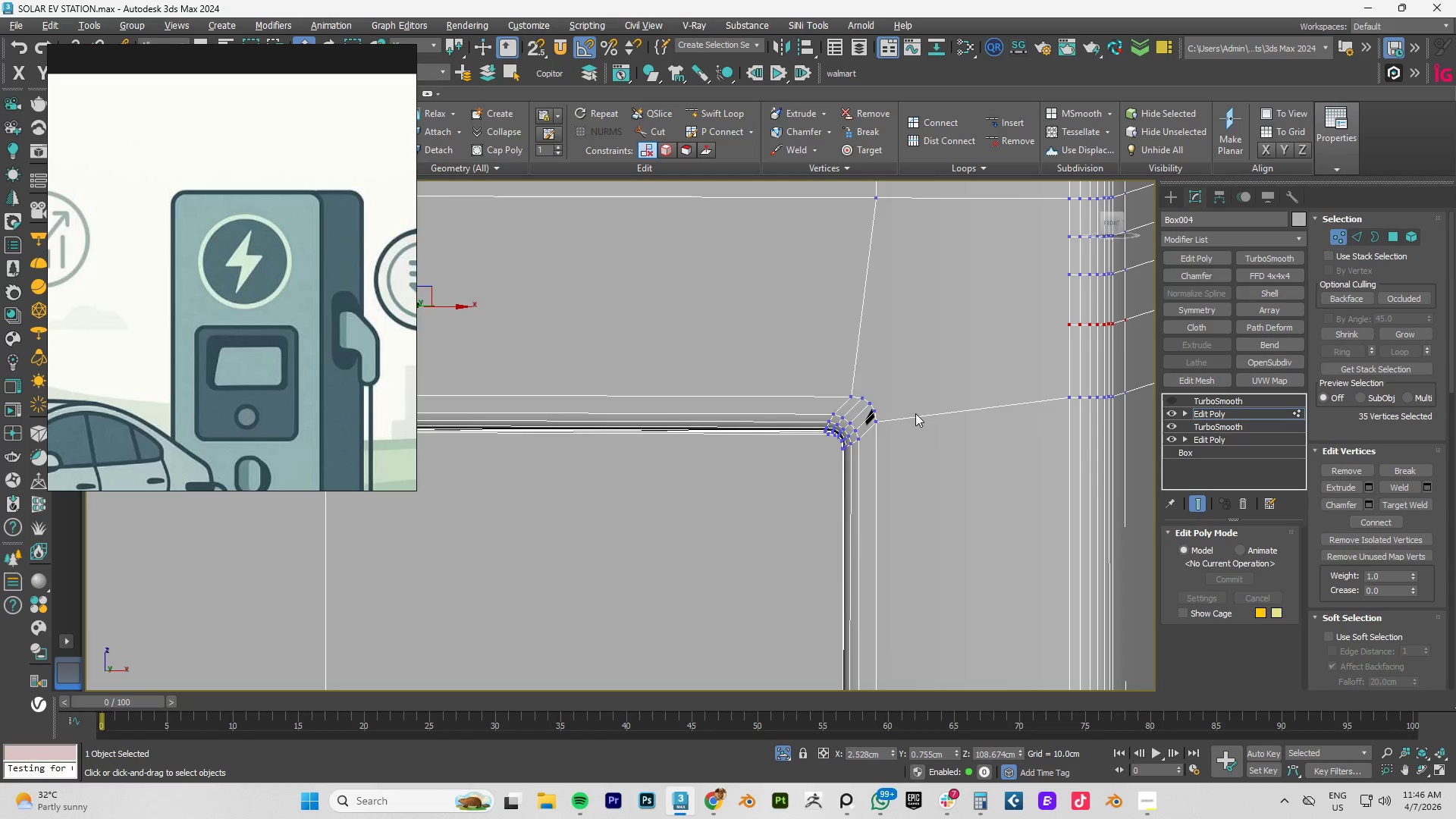 
key(Alt+AltLeft)
 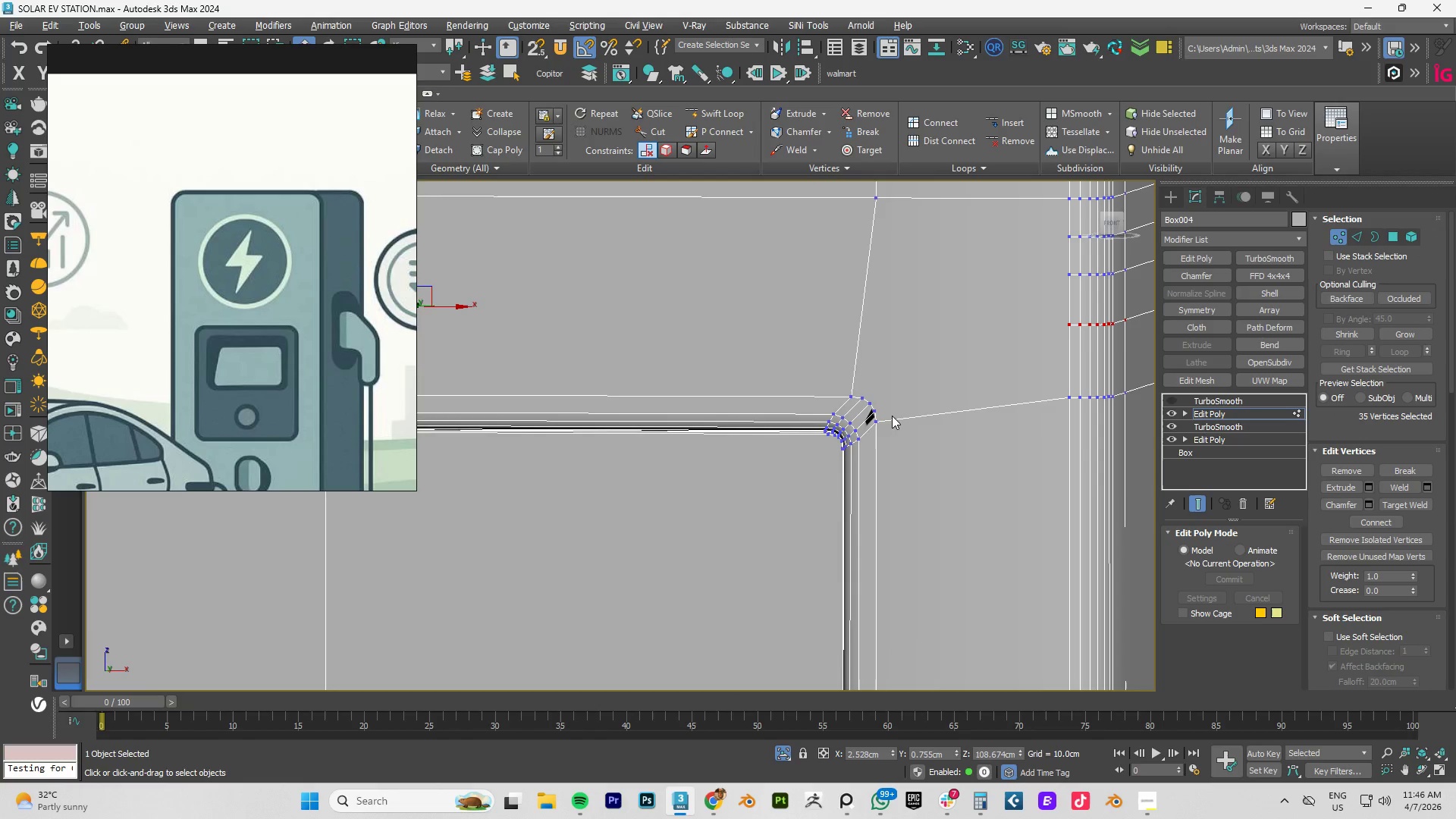 
key(Alt+C)
 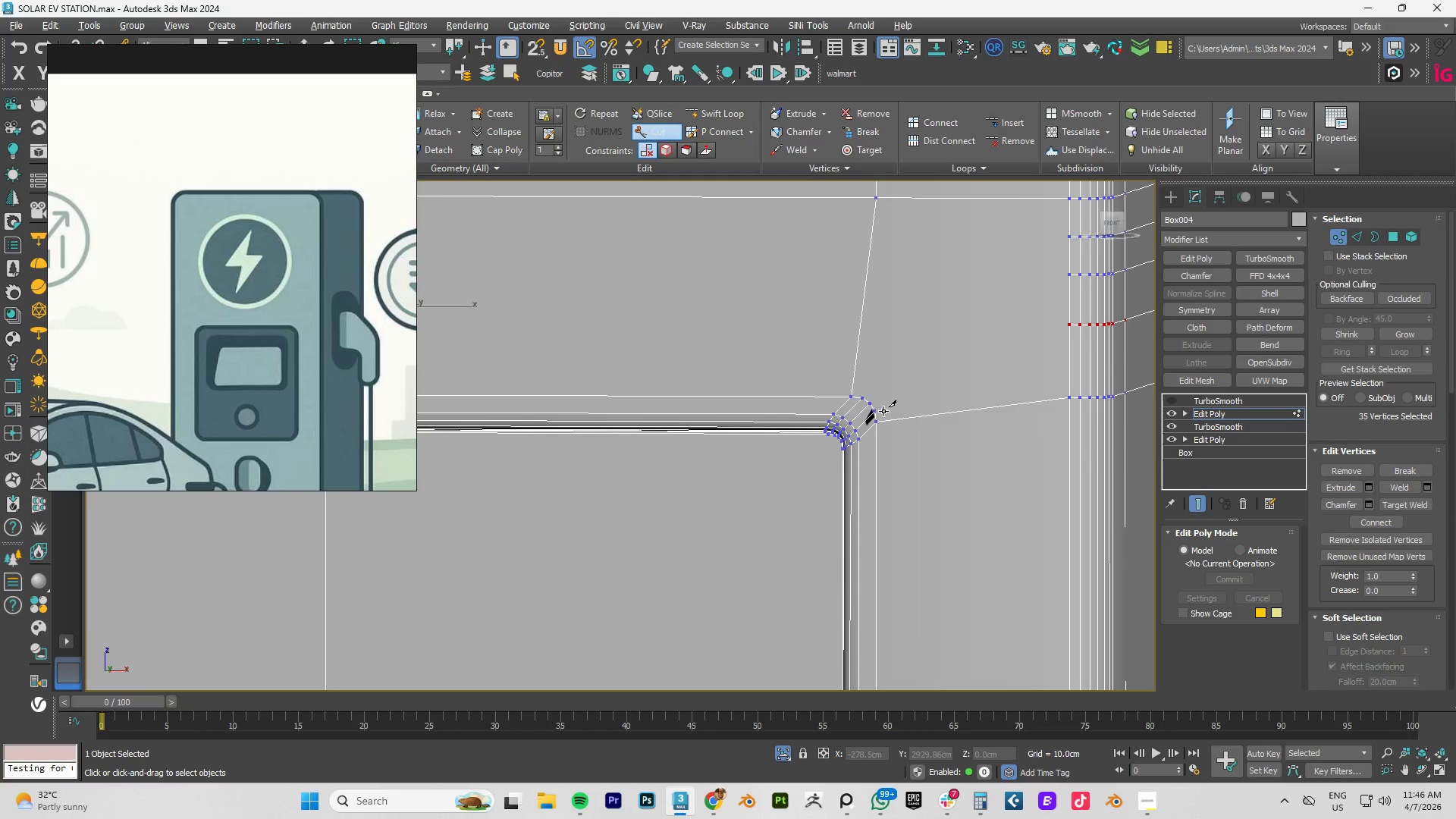 
left_click([874, 411])
 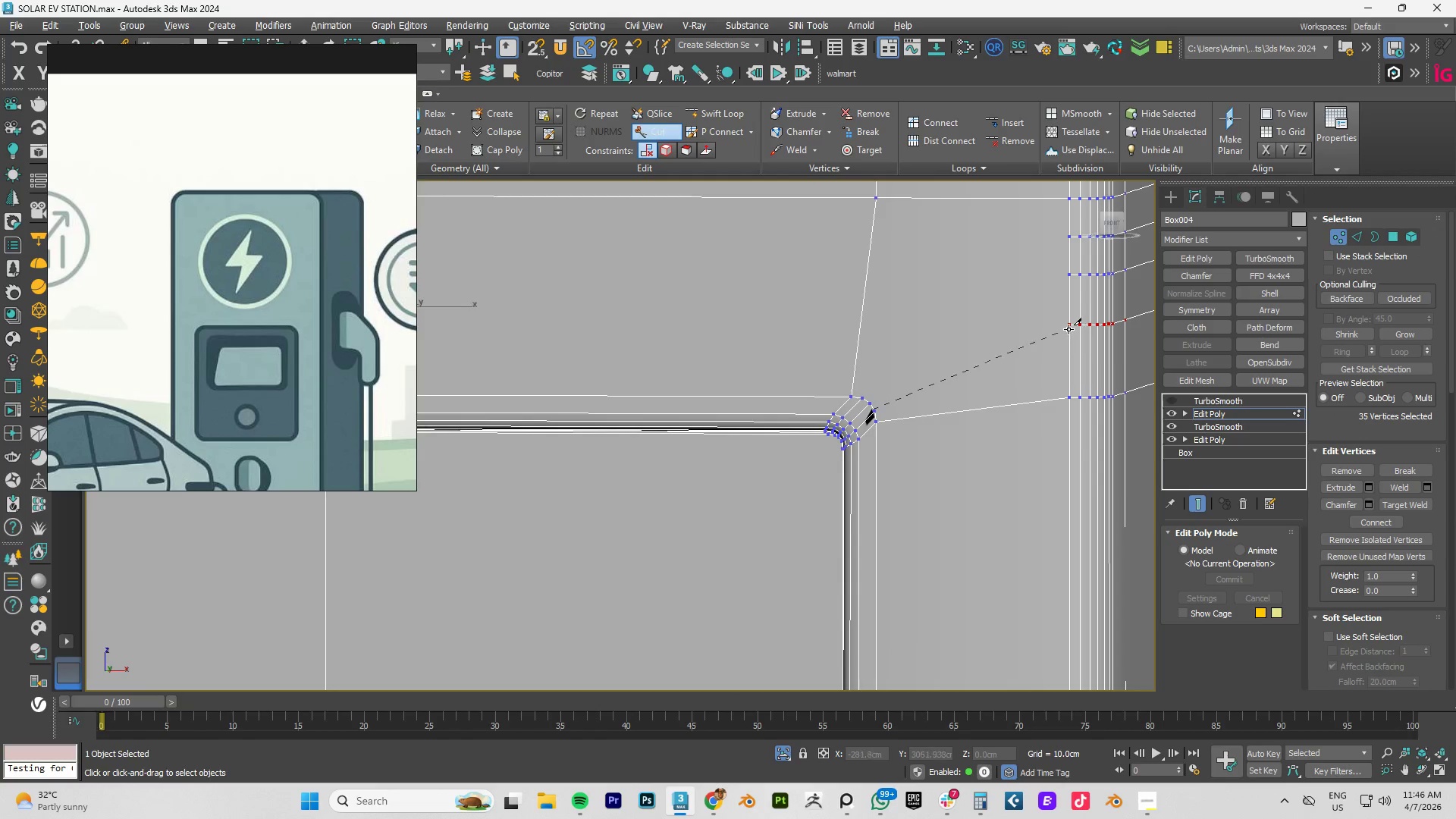 
left_click([1068, 328])
 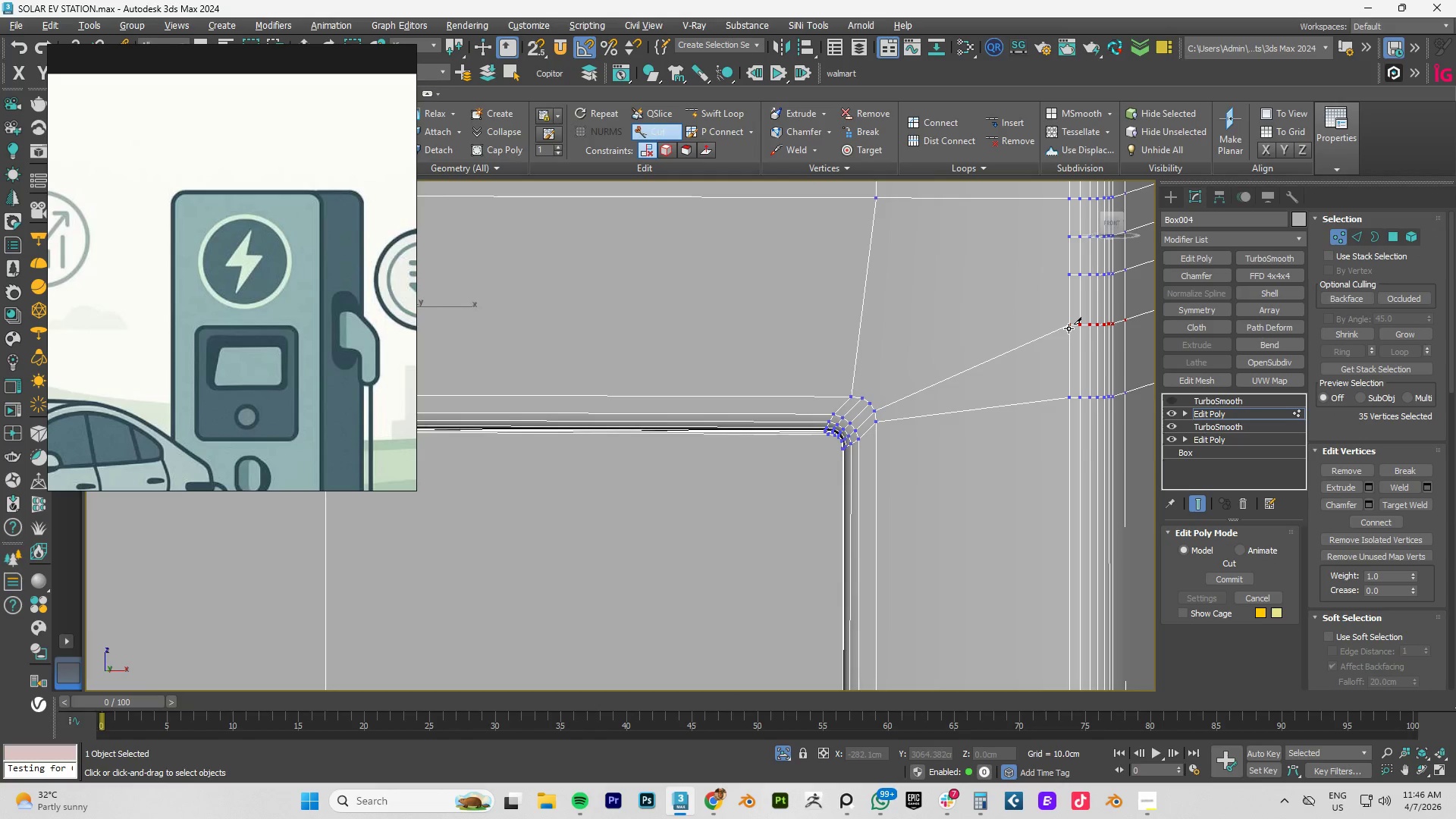 
right_click([1068, 328])
 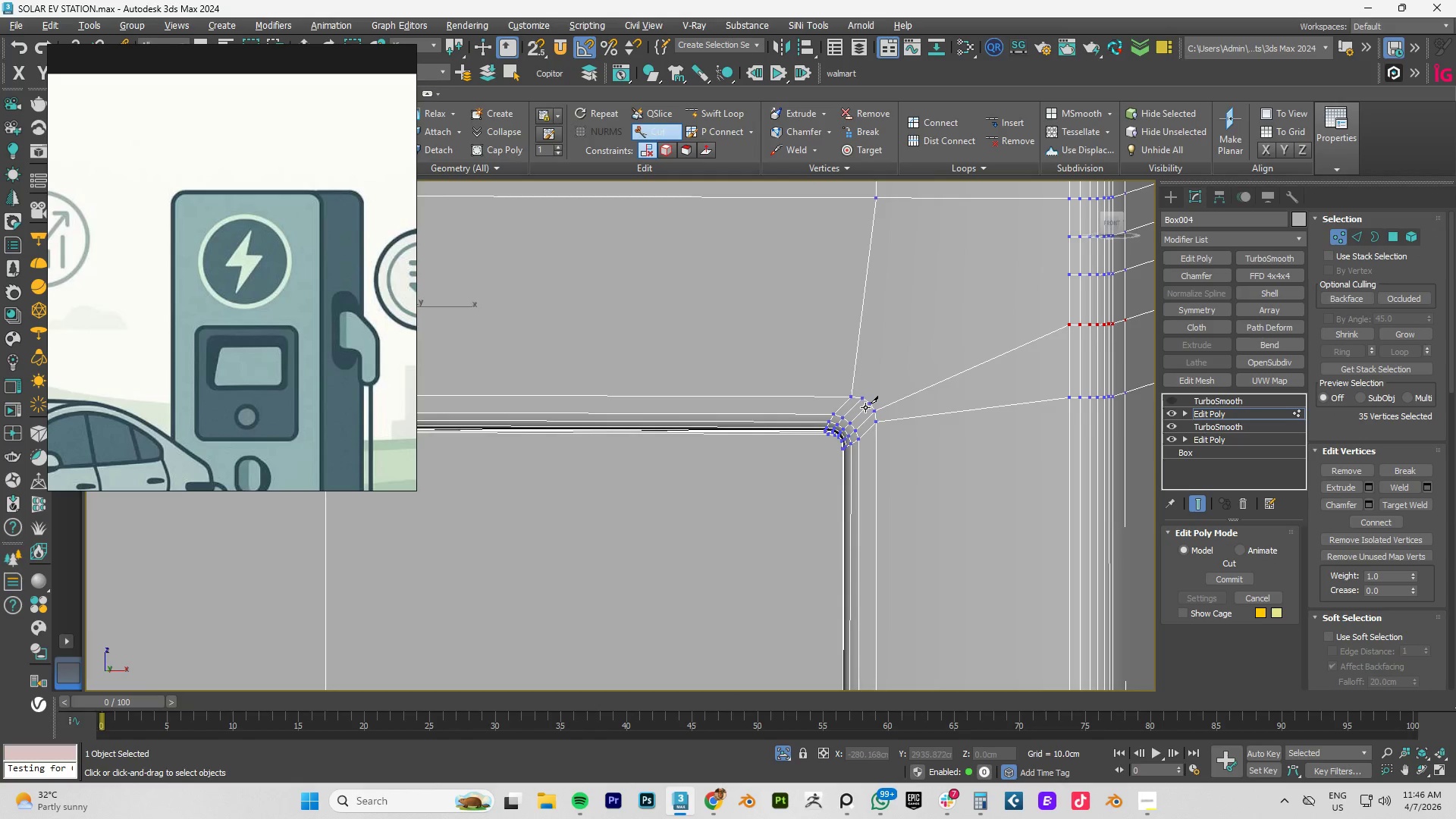 
left_click([871, 401])
 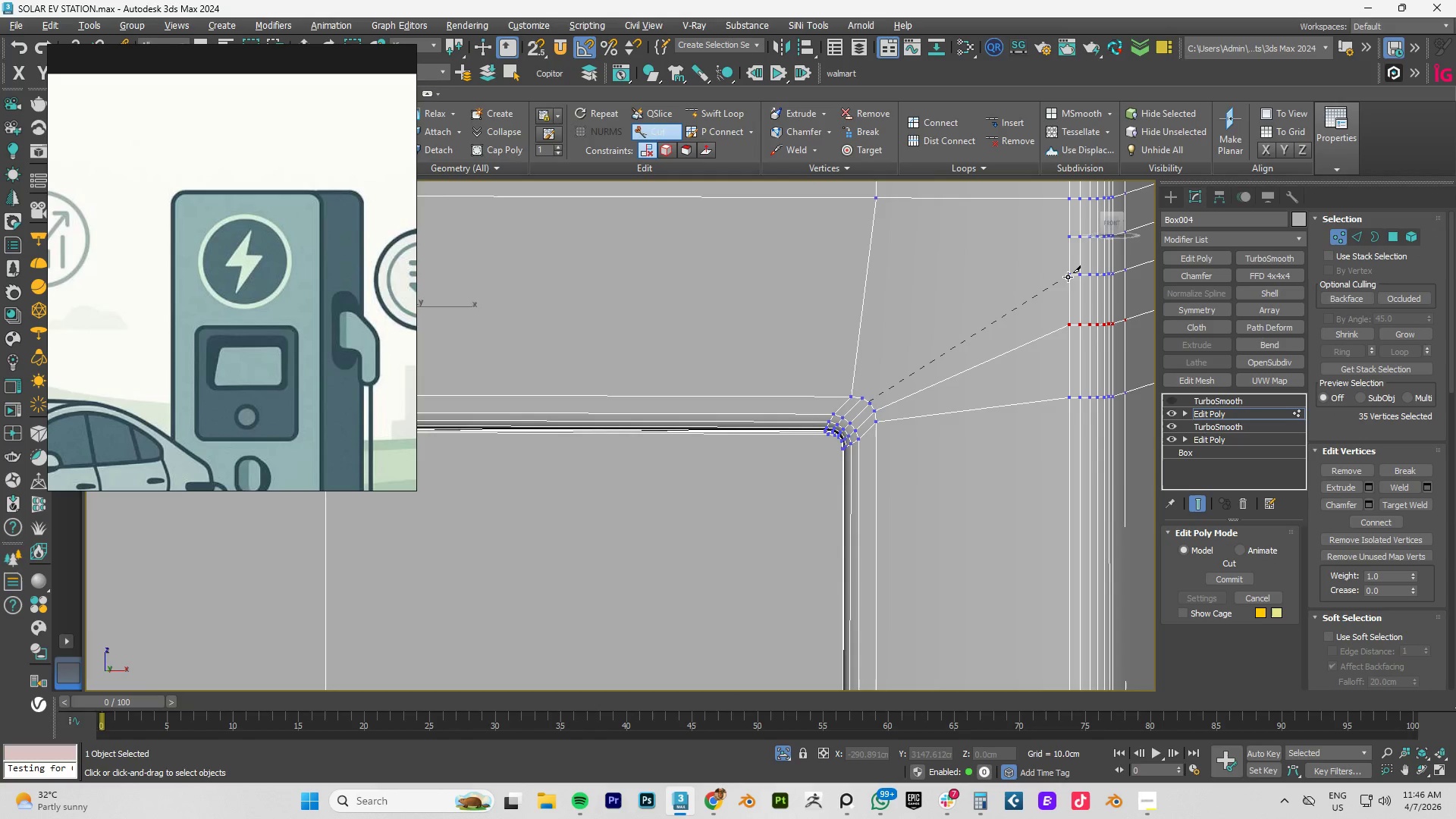 
left_click([1070, 276])
 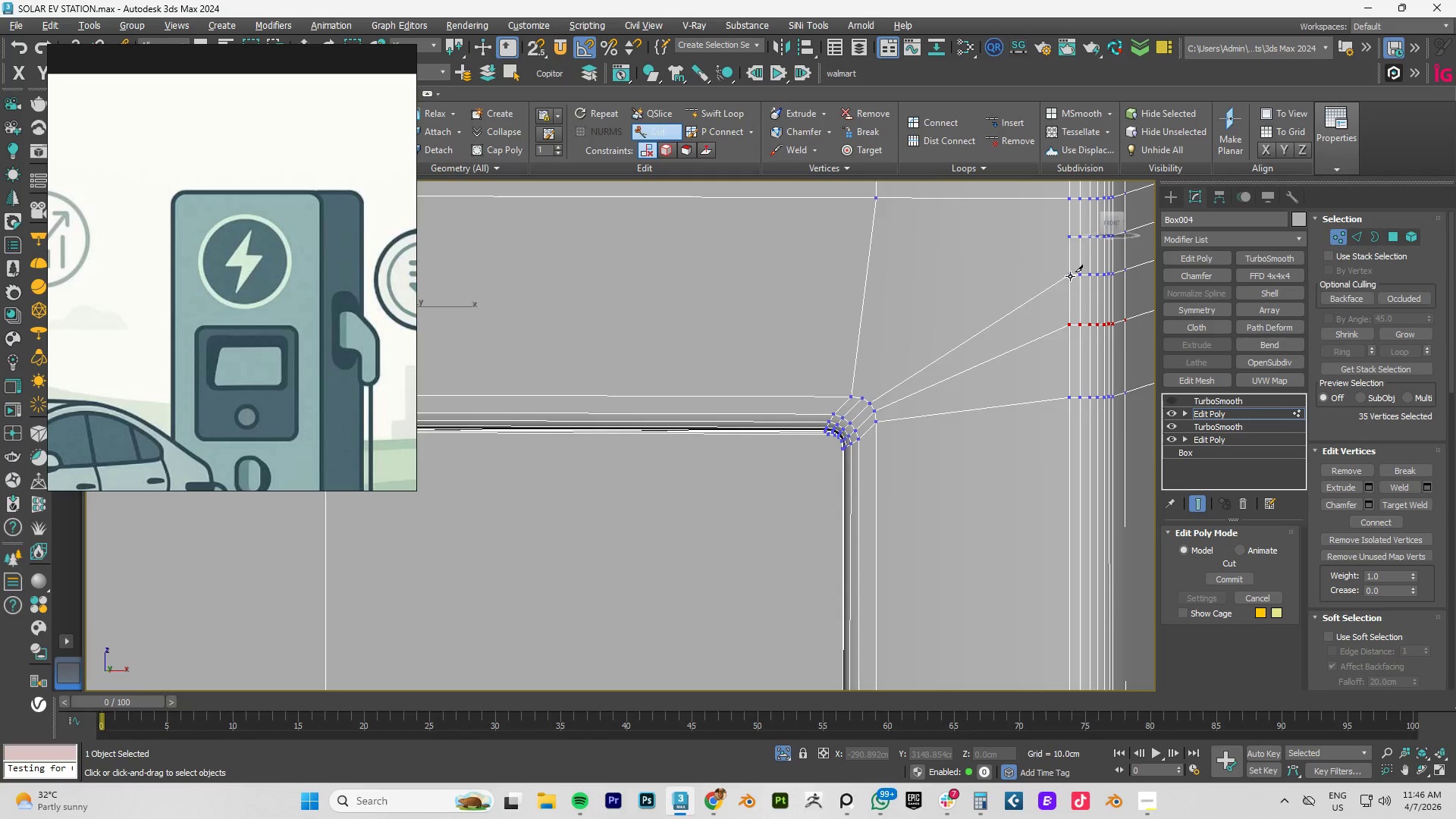 
right_click([1070, 276])
 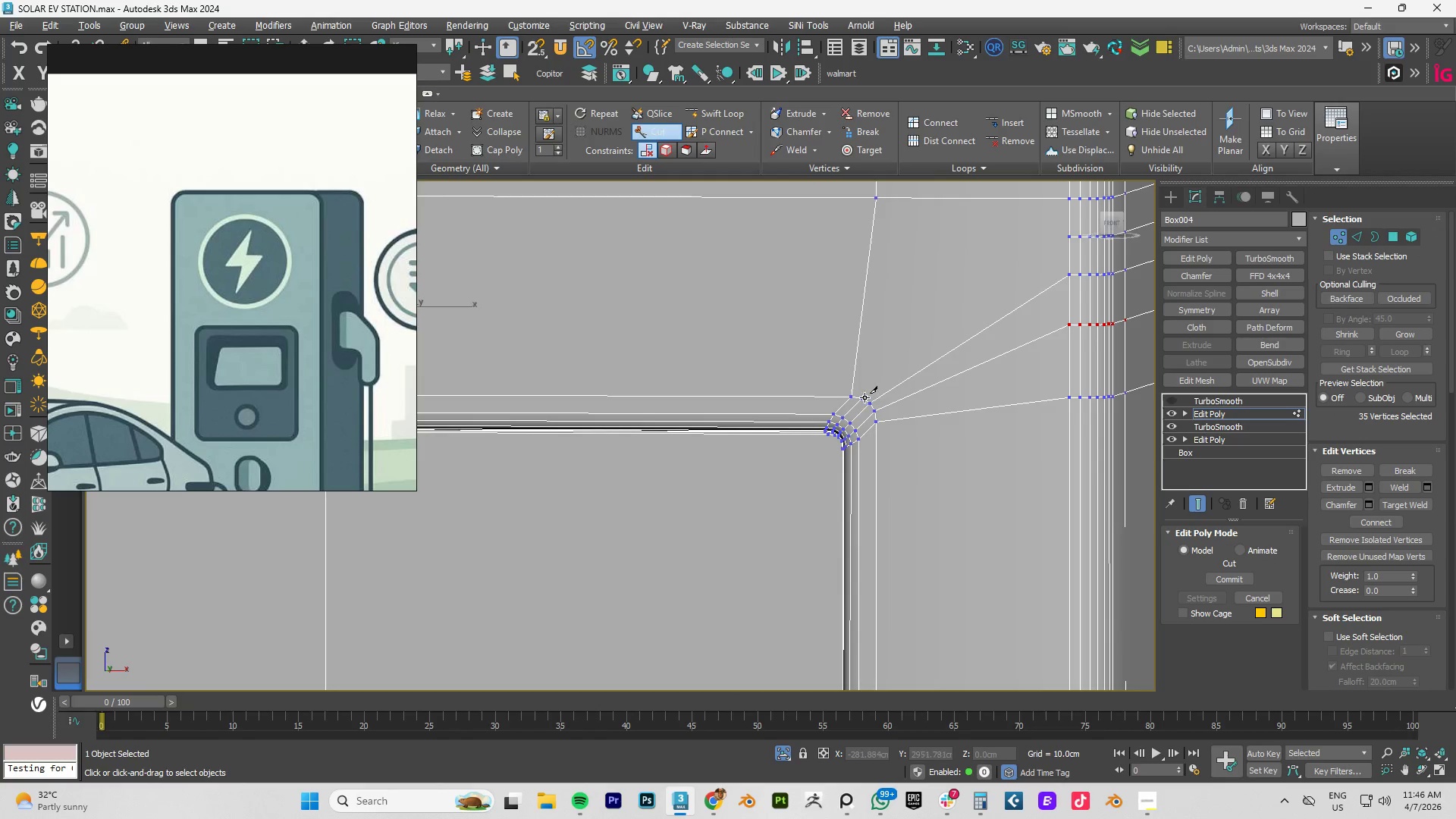 
left_click_drag(start_coordinate=[864, 397], to_coordinate=[868, 393])
 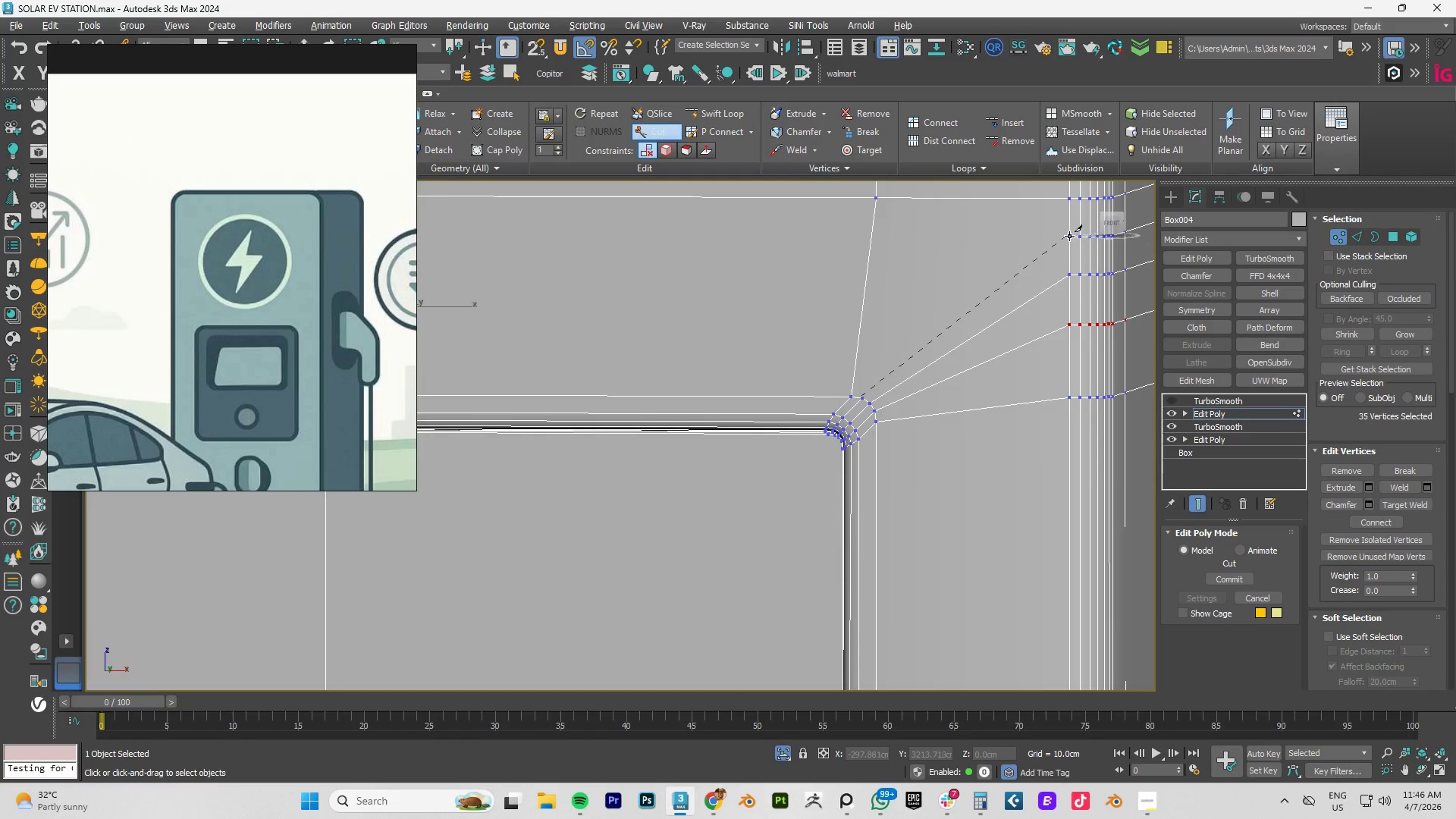 
left_click([1071, 236])
 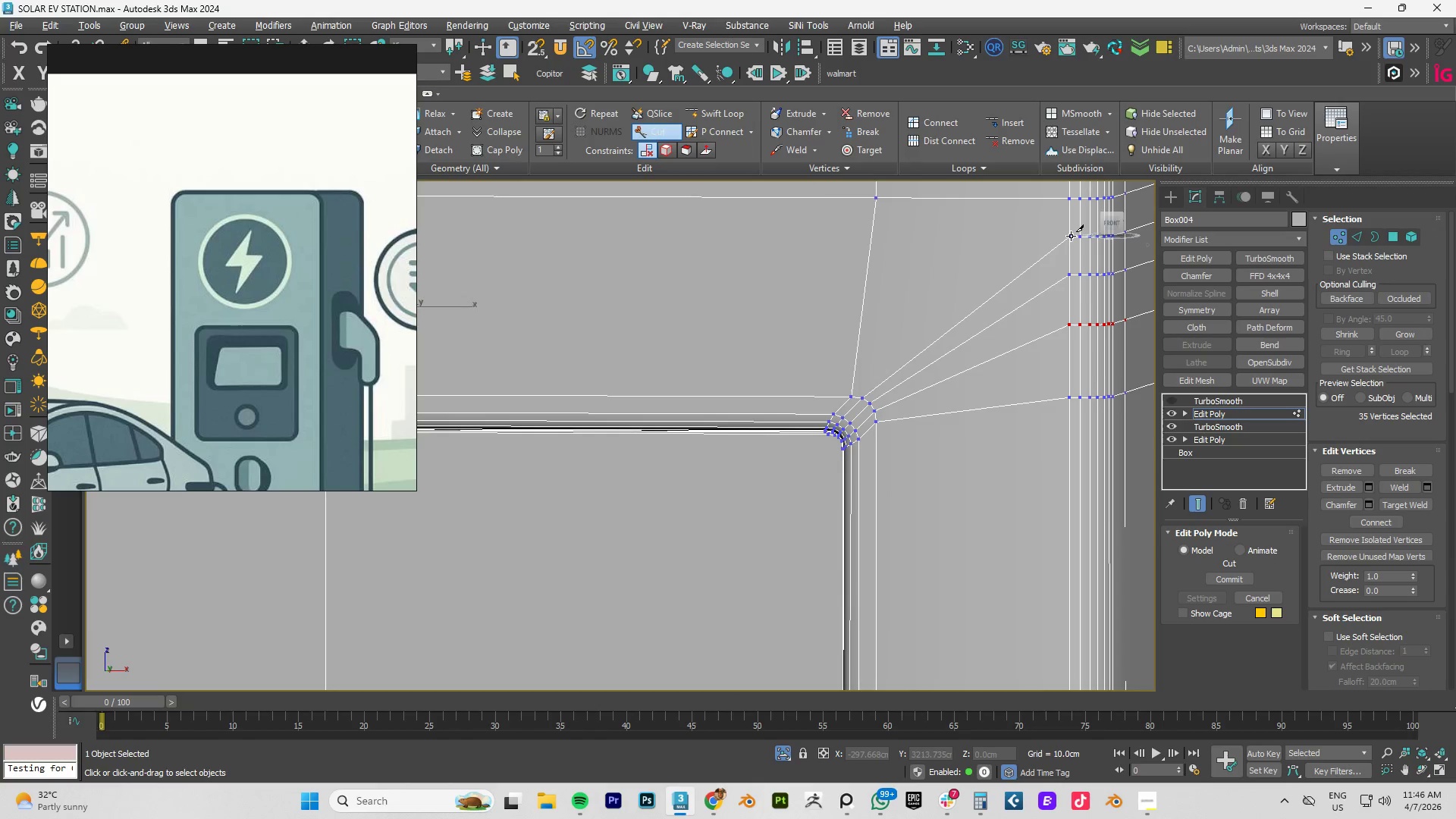 
right_click([1071, 236])
 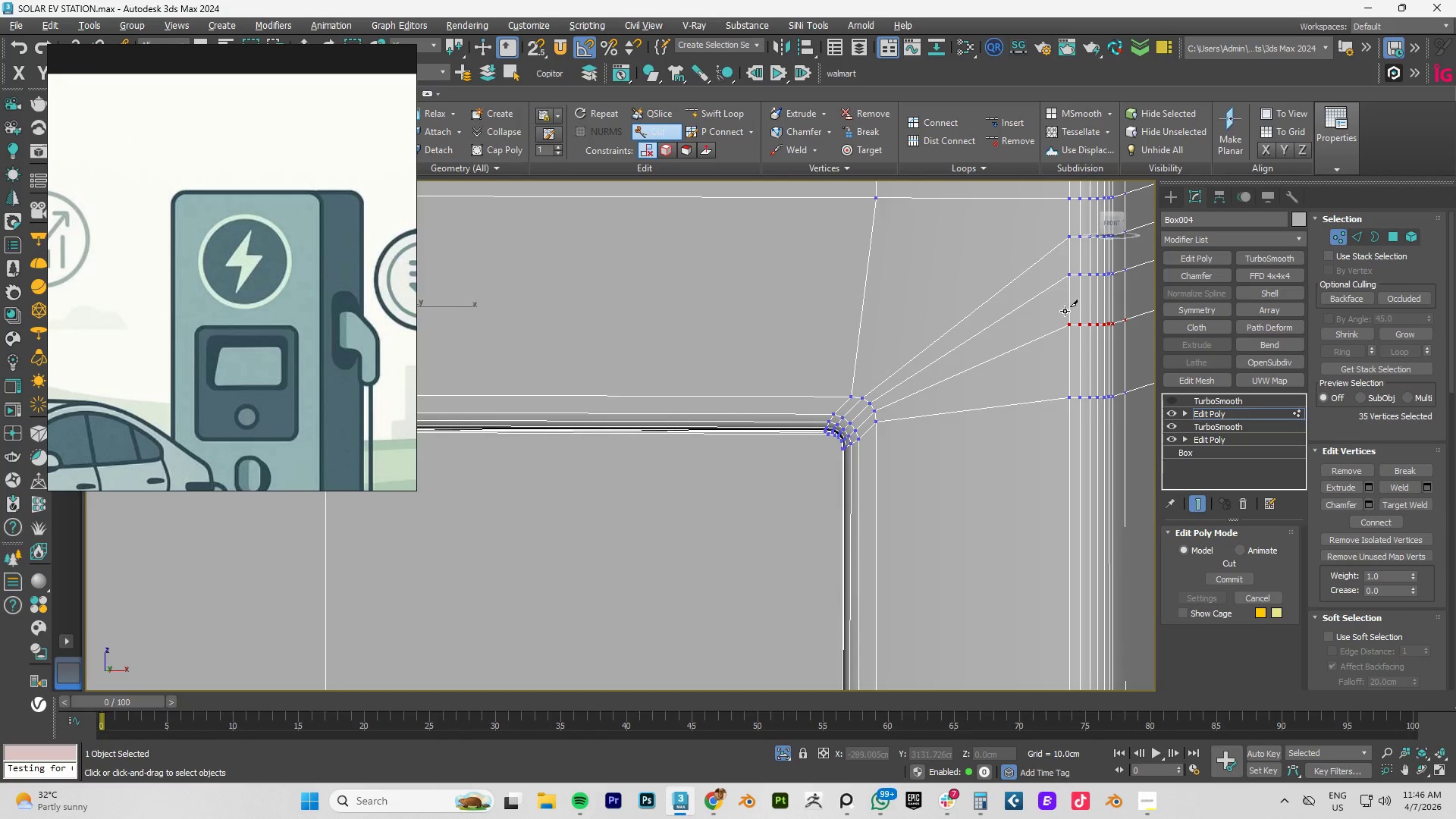 
double_click([1061, 328])
 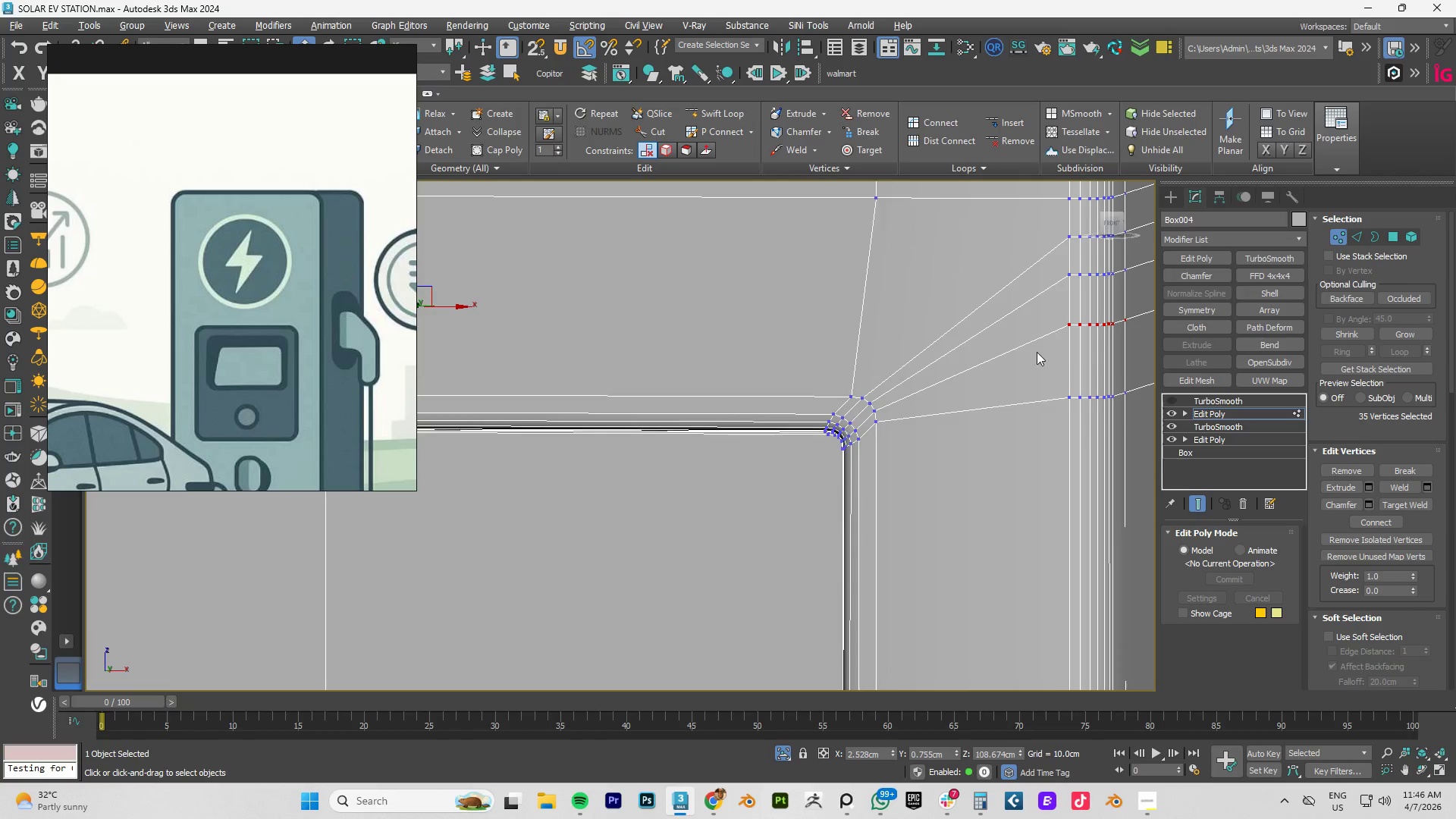 
scroll: coordinate [1036, 352], scroll_direction: down, amount: 3.0
 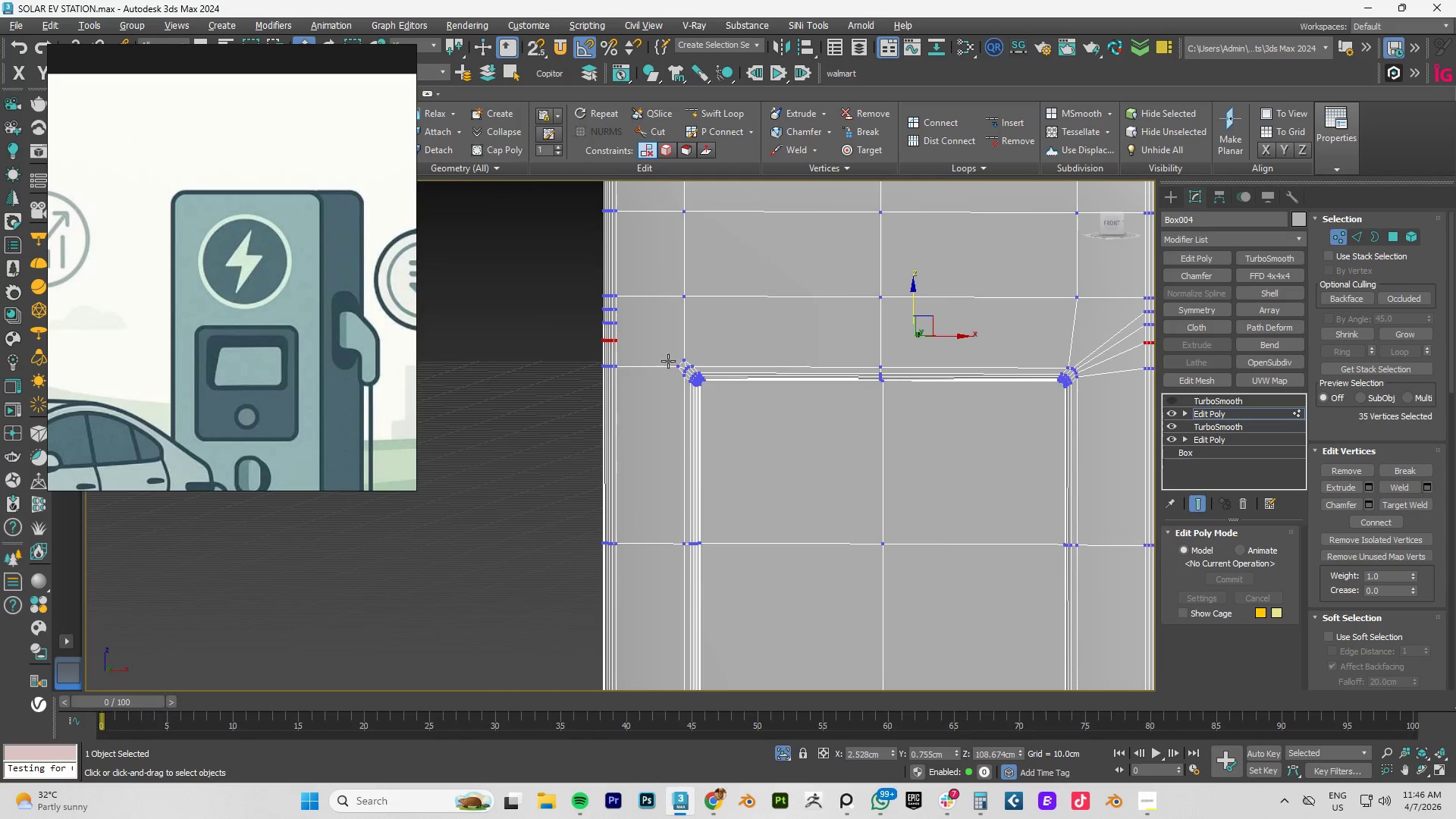 
scroll: coordinate [666, 361], scroll_direction: up, amount: 4.0
 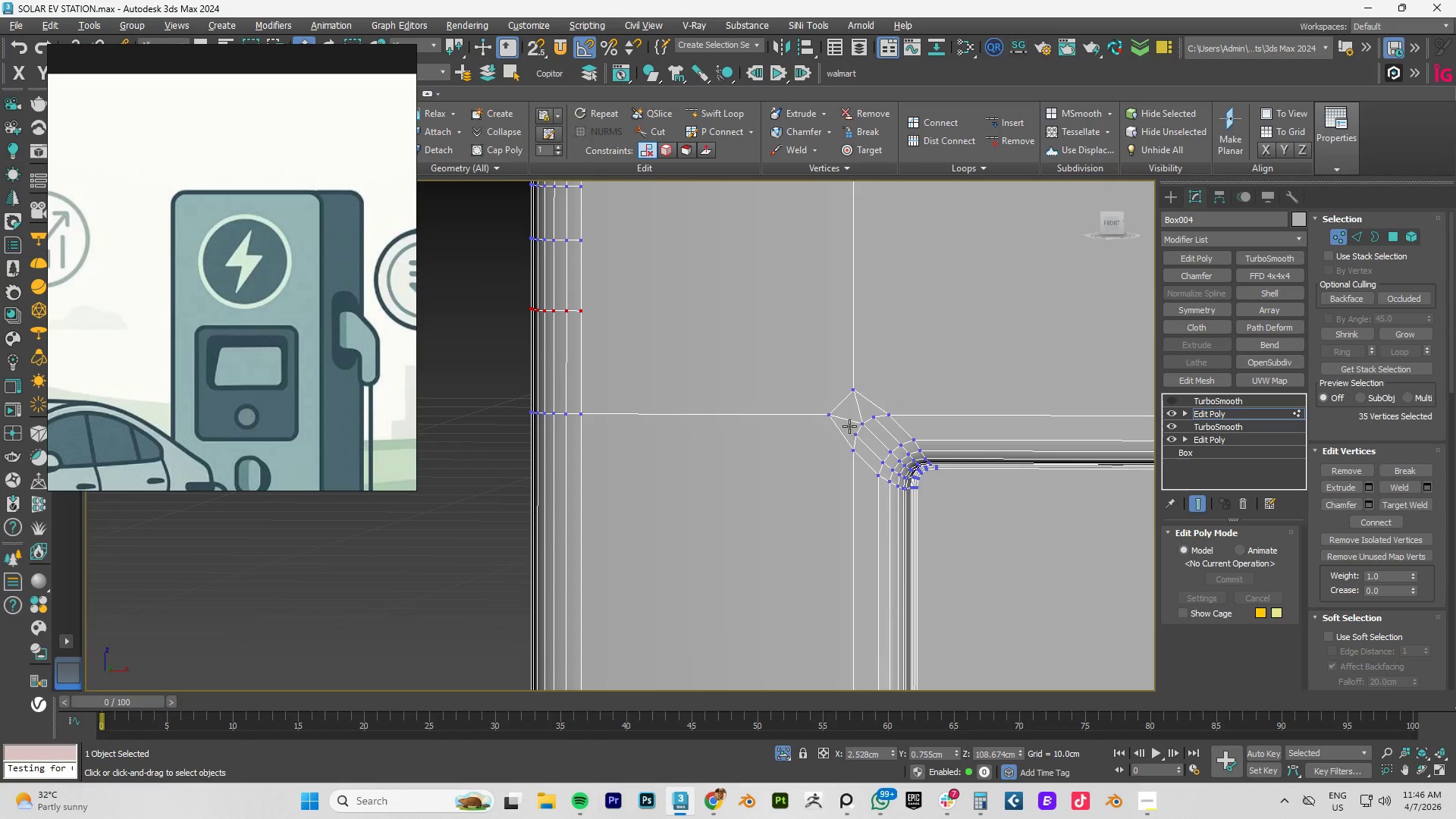 
key(2)
 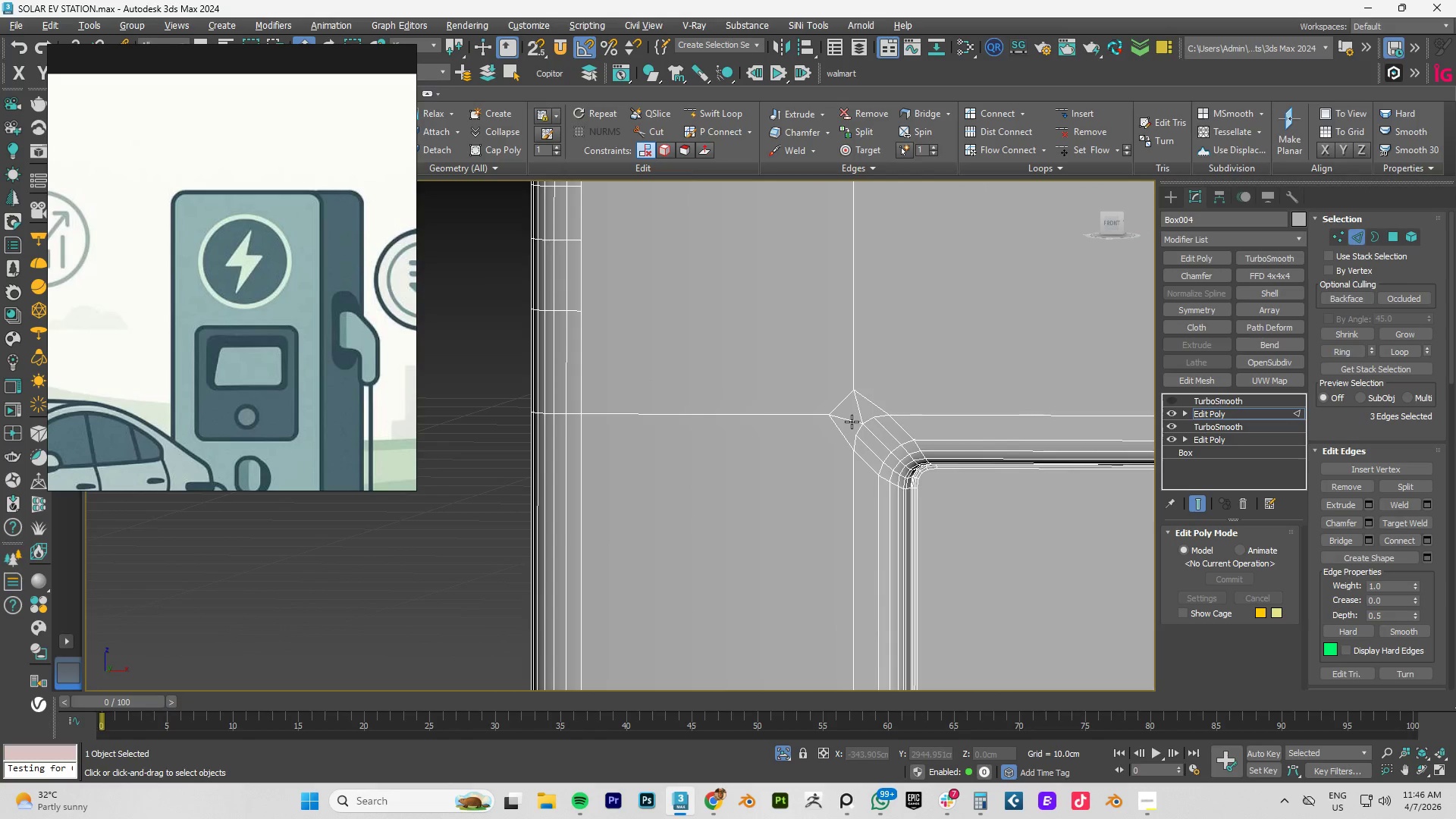 
left_click([851, 420])
 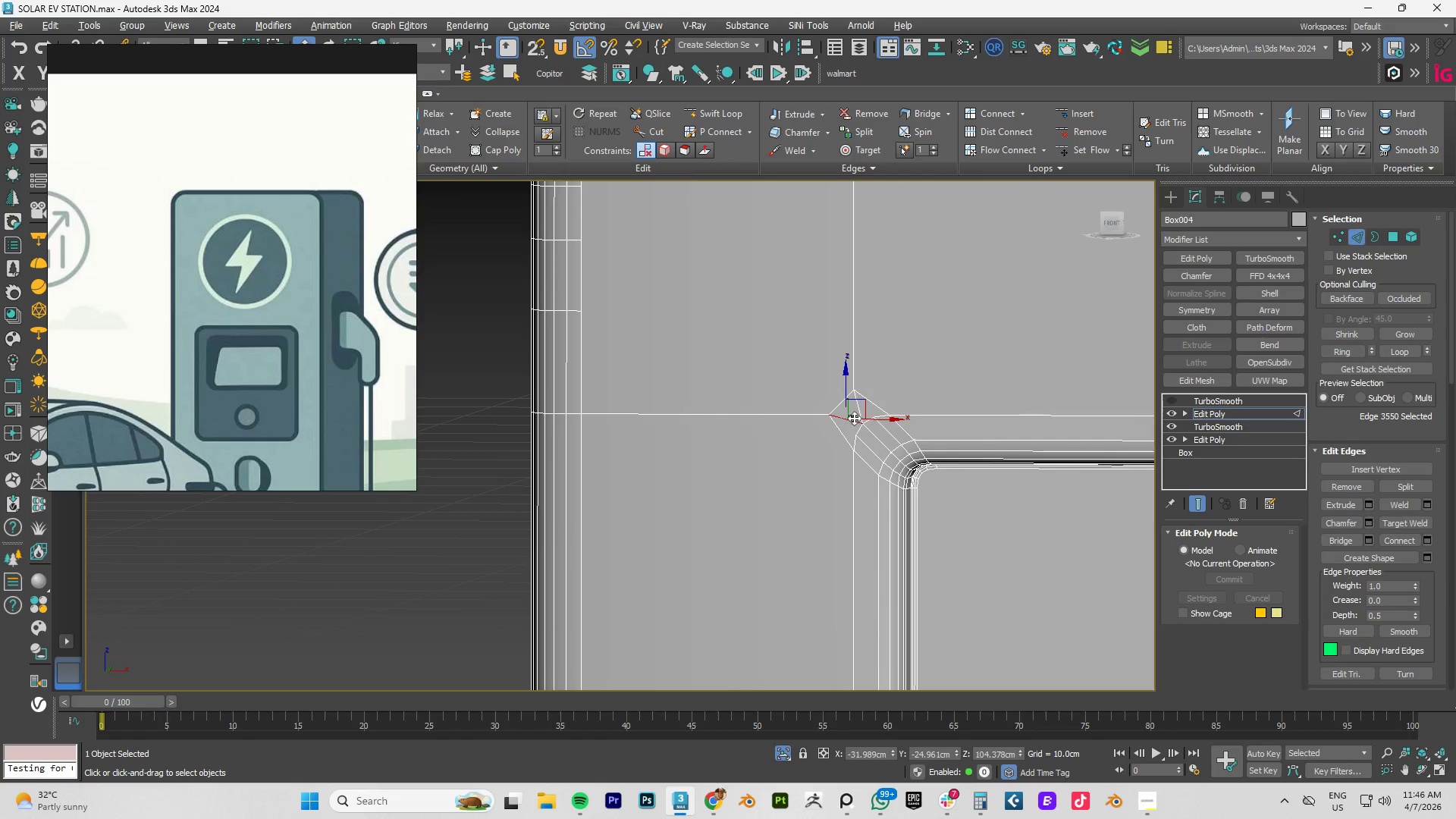 
hold_key(key=ControlLeft, duration=1.02)
double_click([858, 413])
 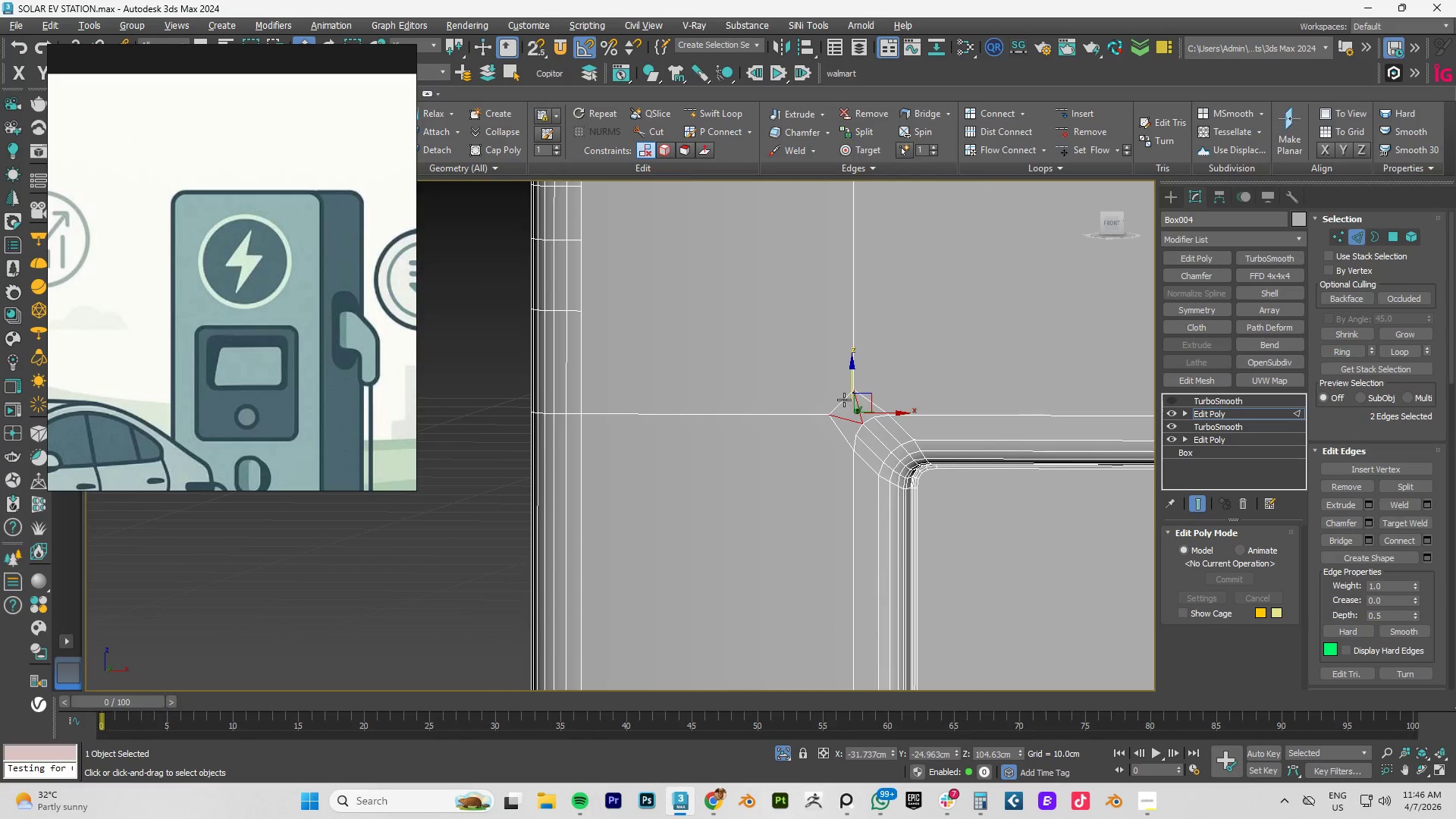 
left_click([844, 400])
 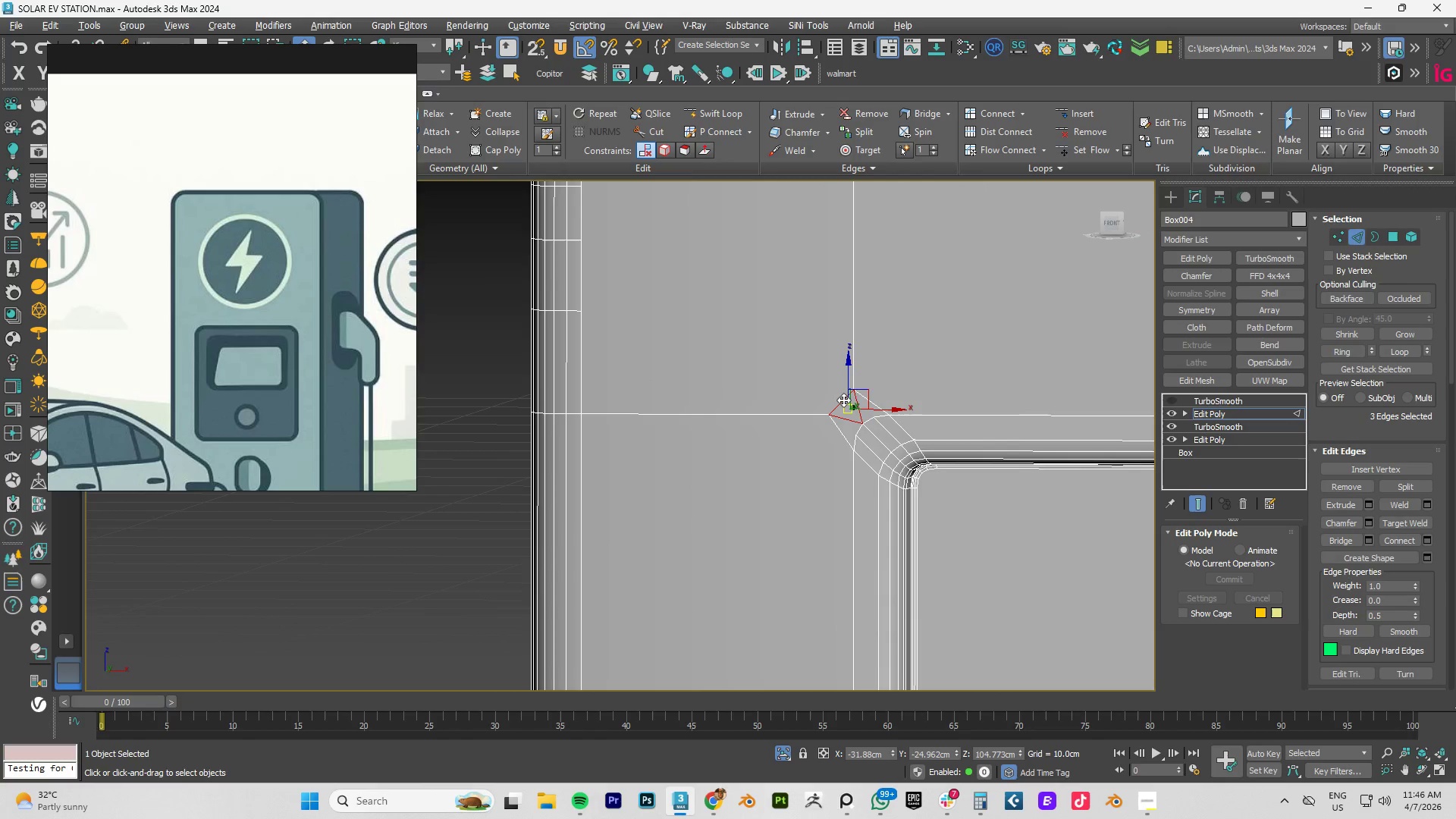 
key(Control+Backspace)
 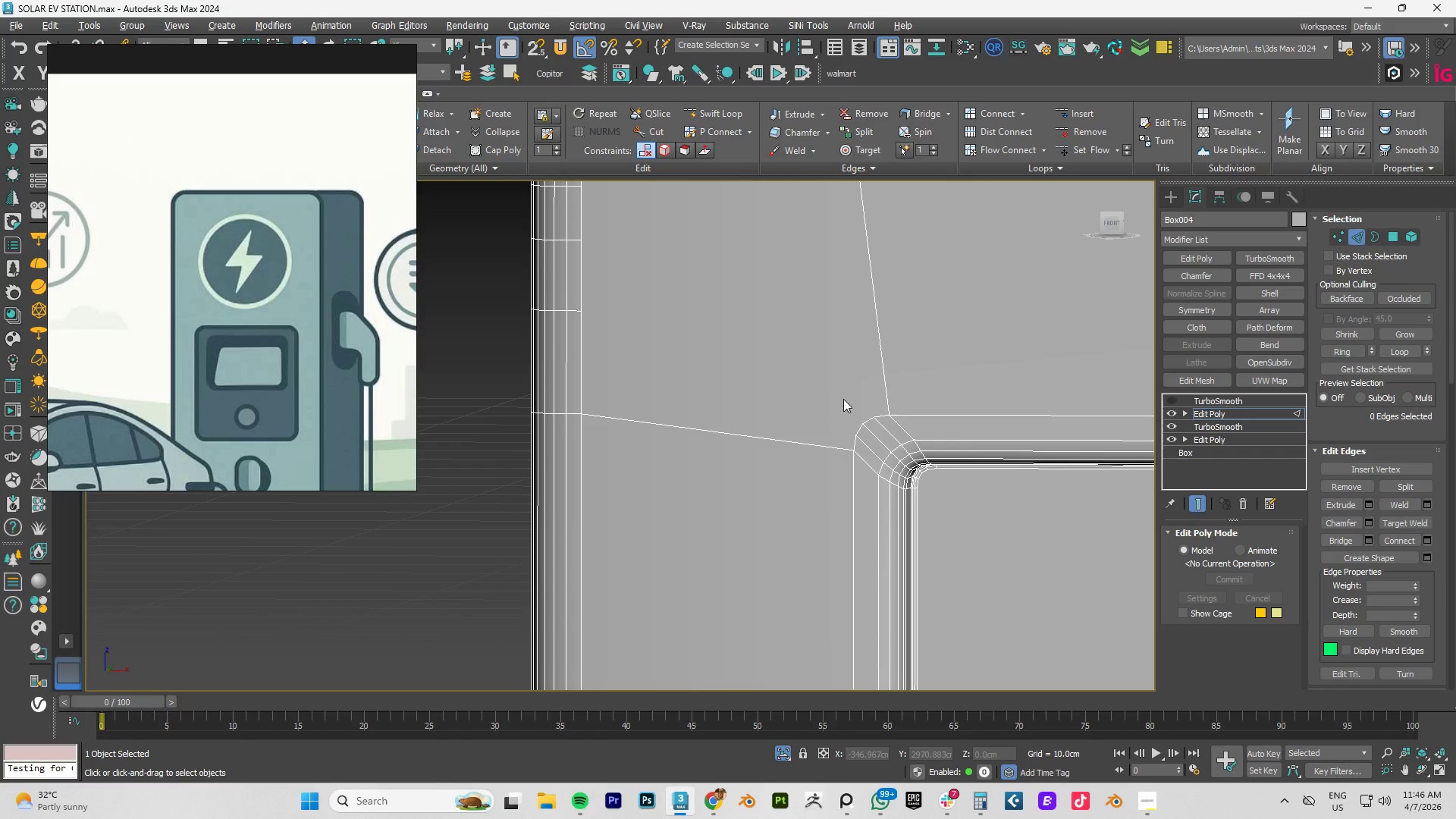 
key(1)
 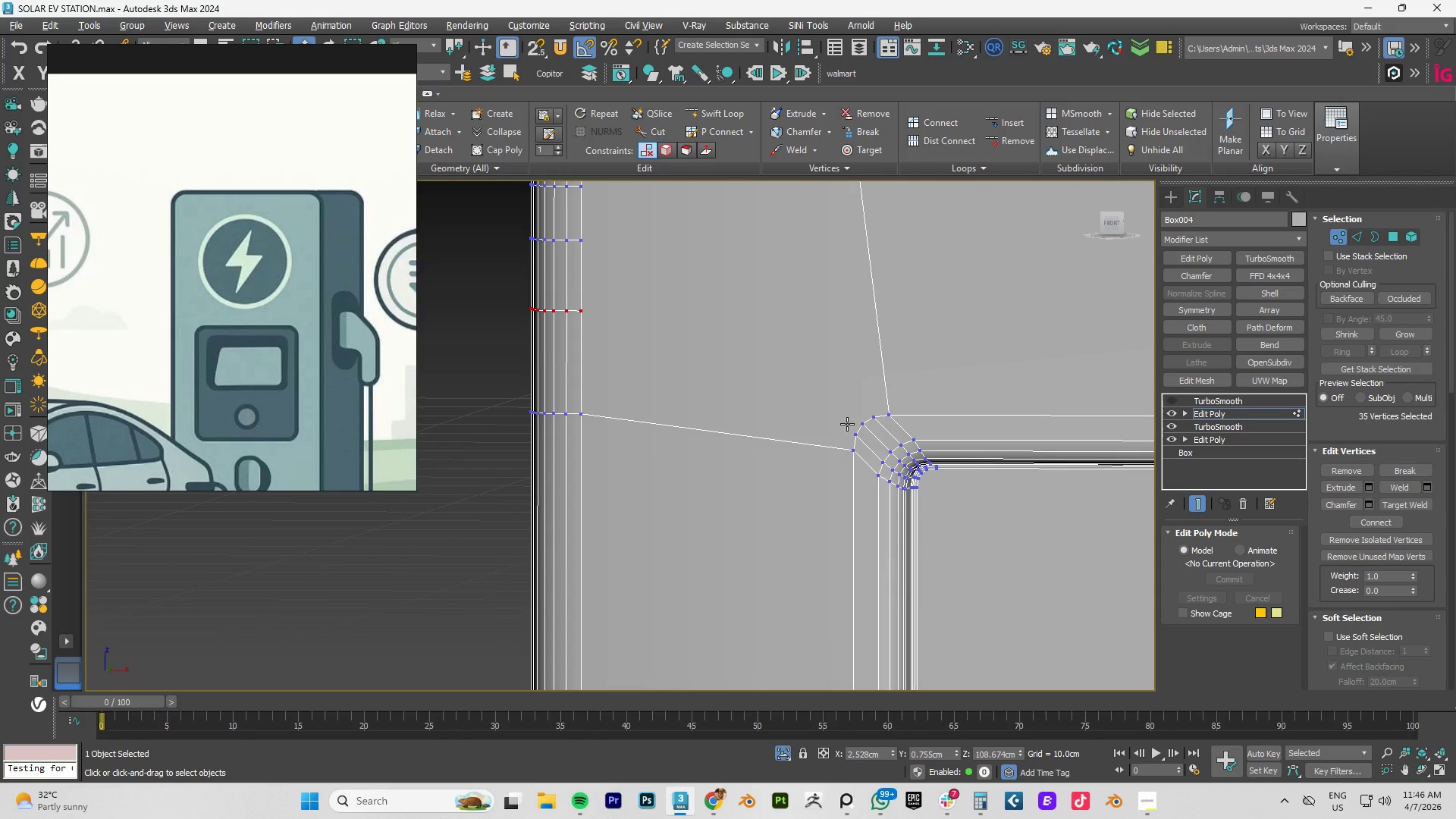 
key(Alt+AltLeft)
 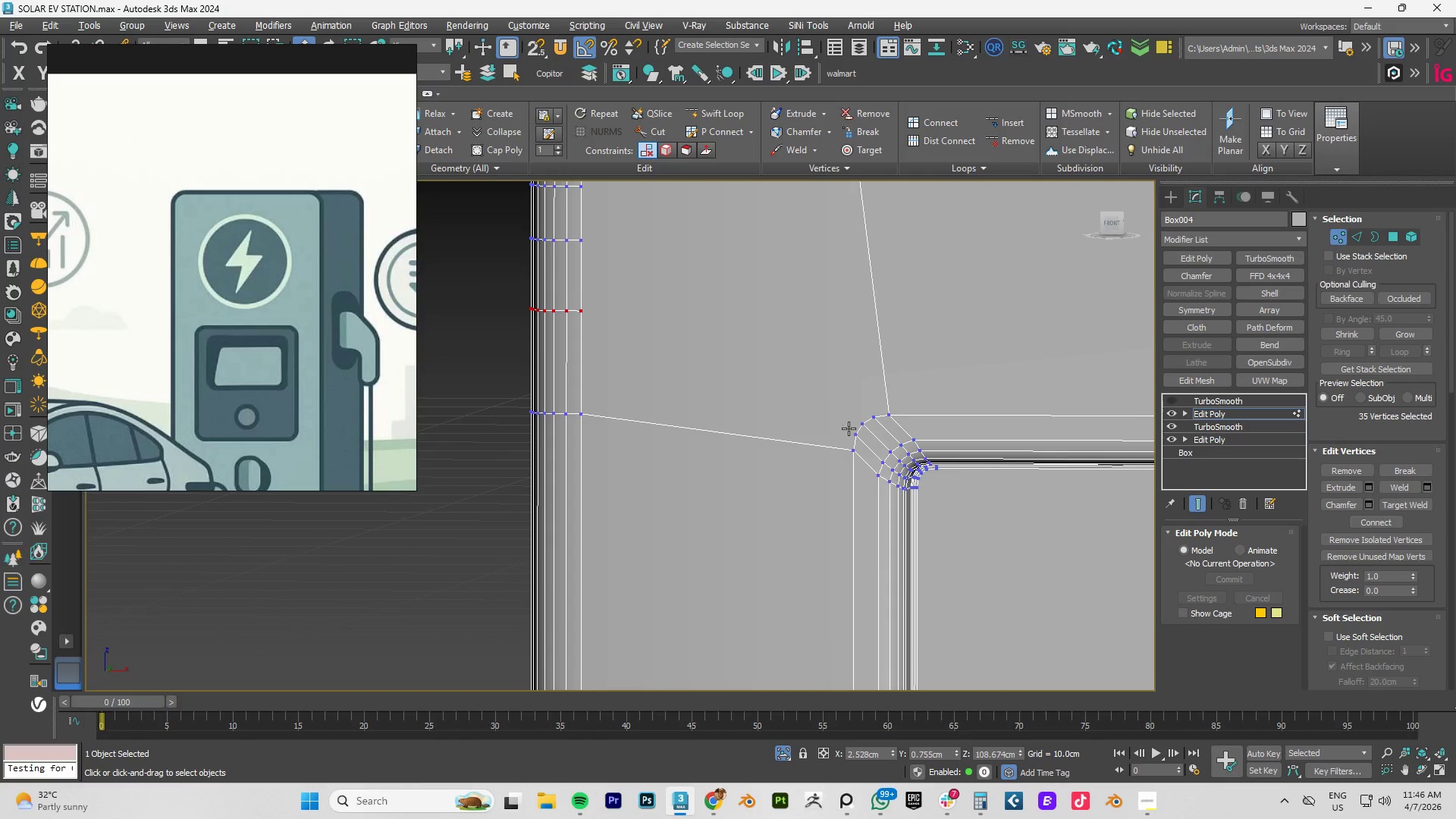 
key(Alt+C)
 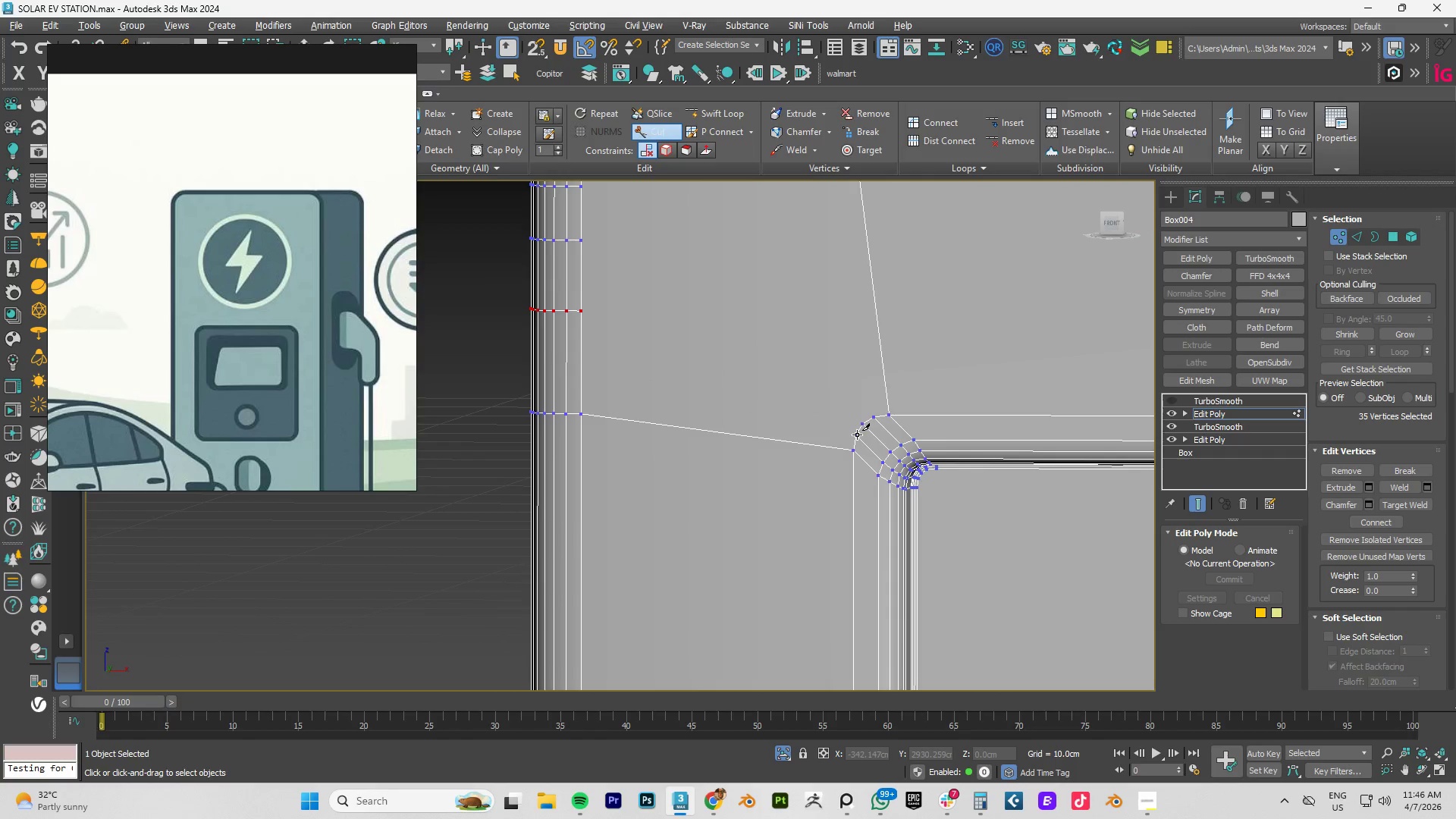 
left_click_drag(start_coordinate=[857, 435], to_coordinate=[846, 433])
 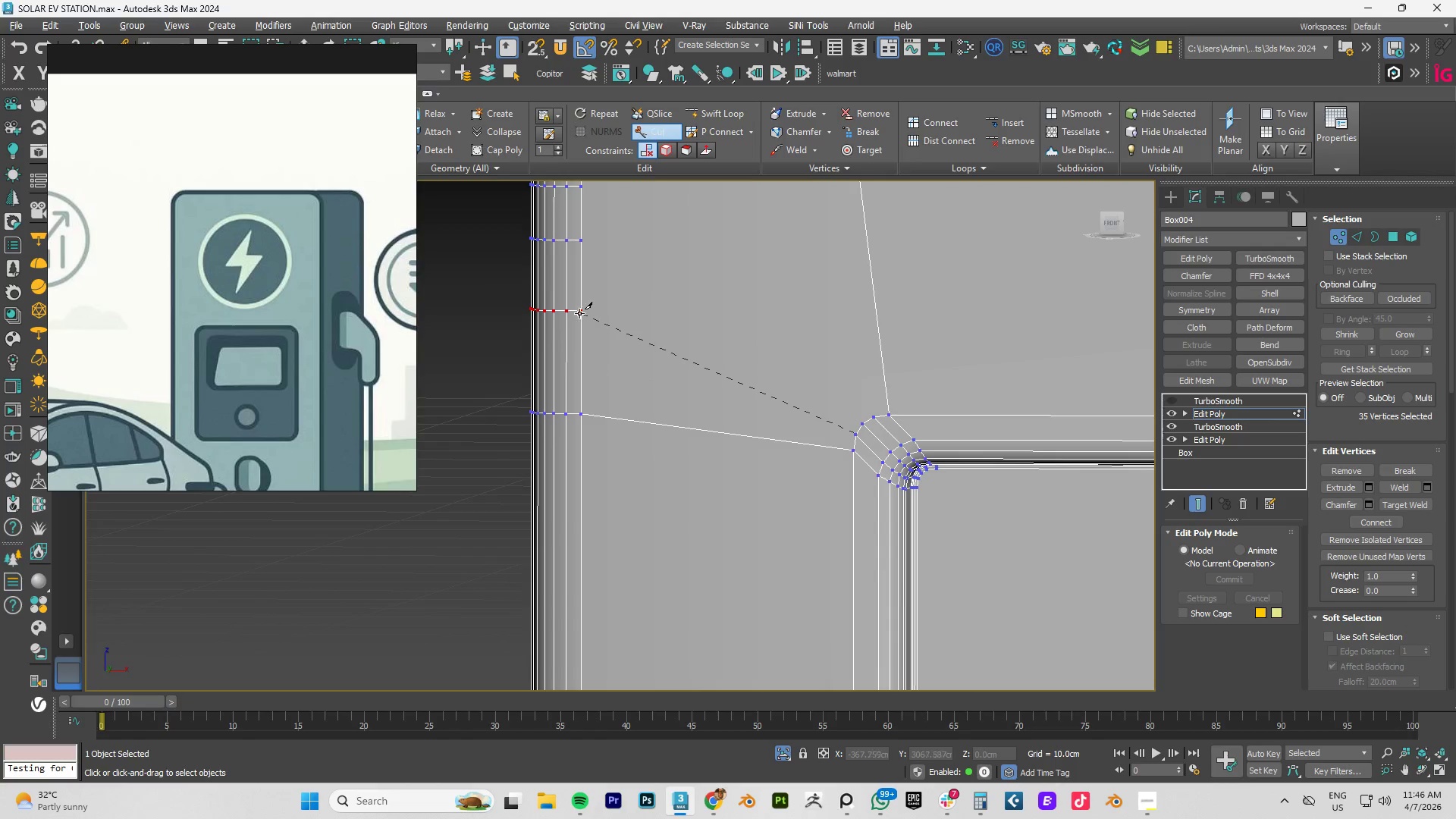 
left_click([578, 312])
 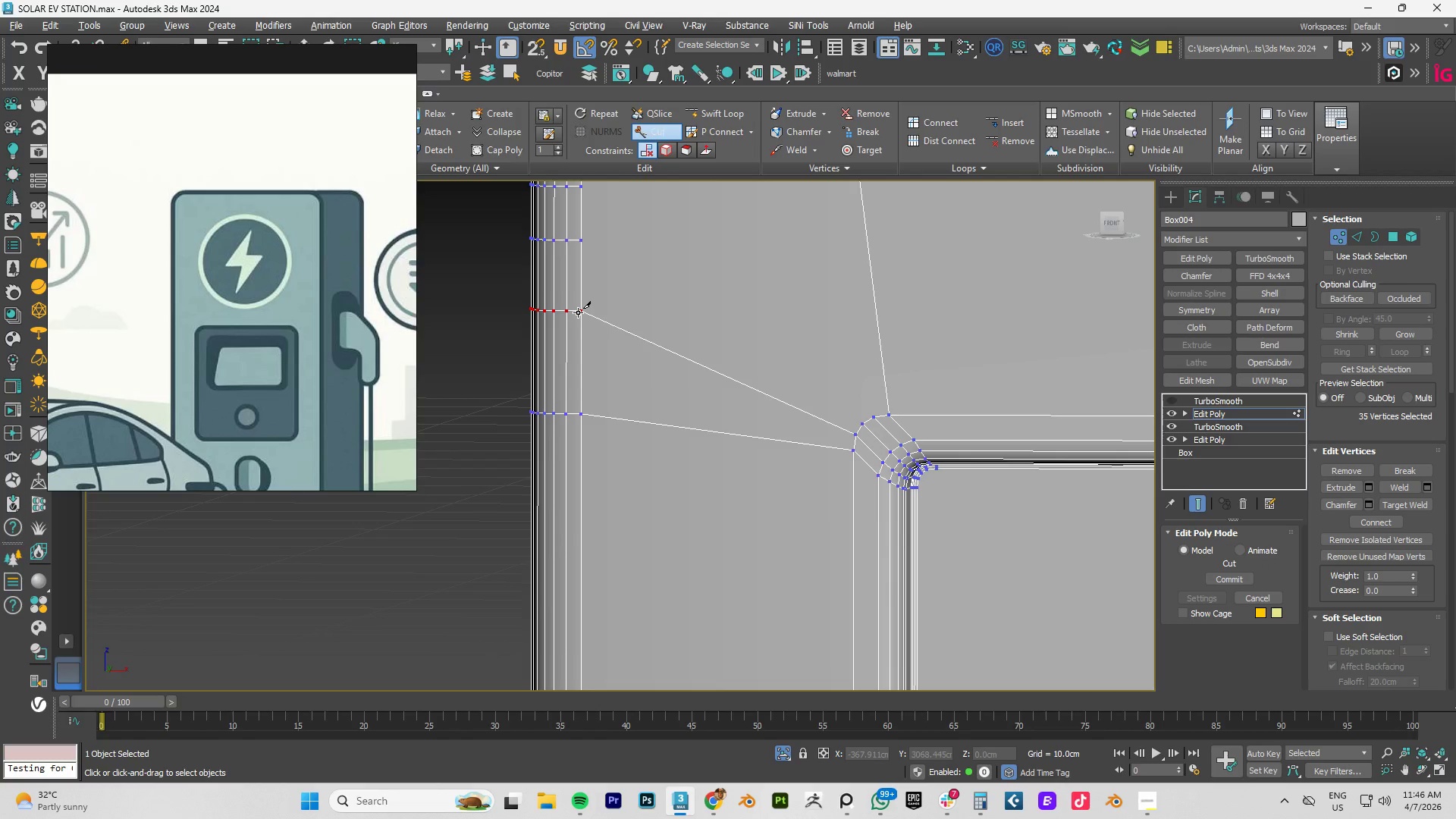 
right_click([578, 312])
 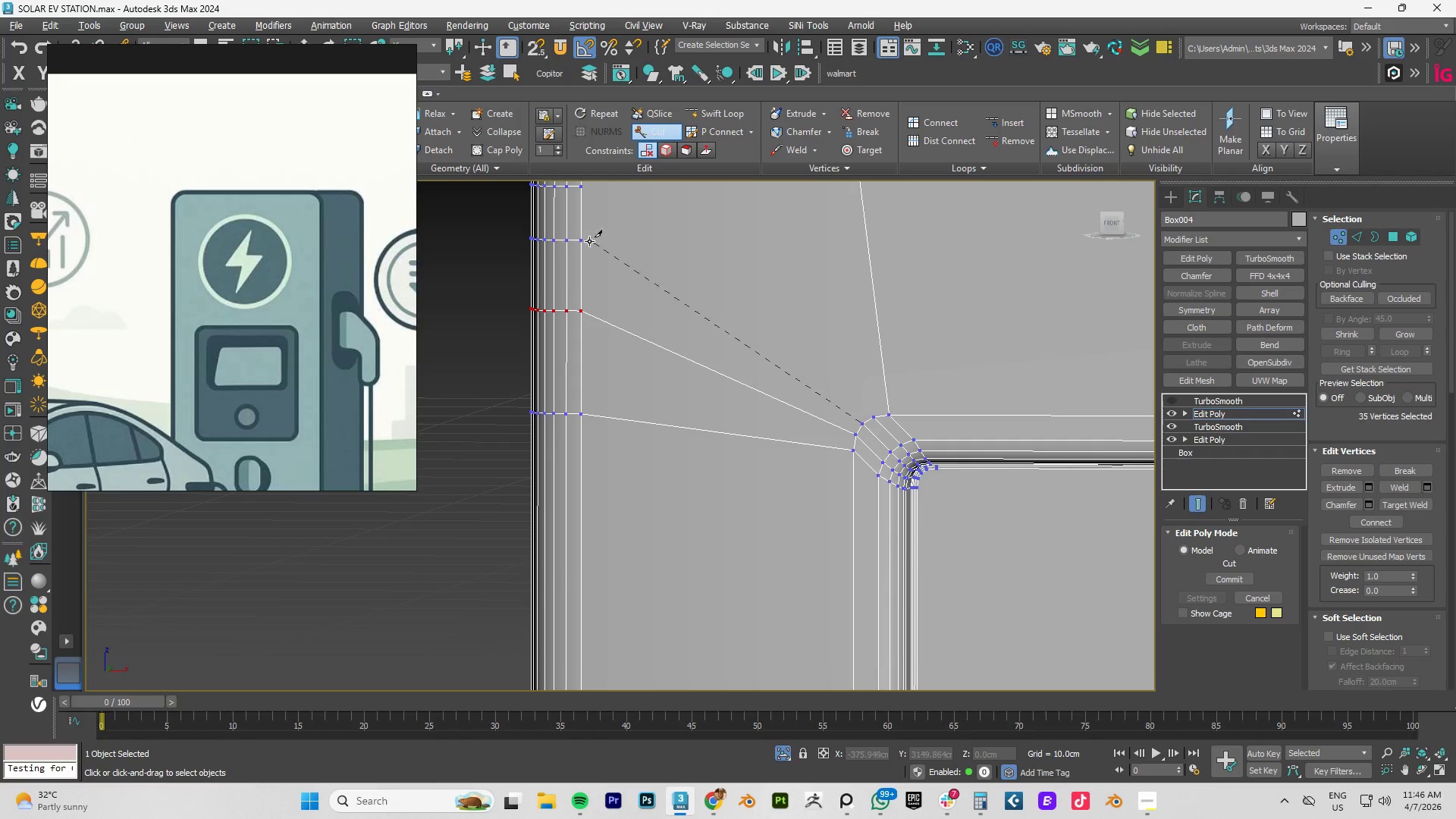 
left_click([579, 243])
 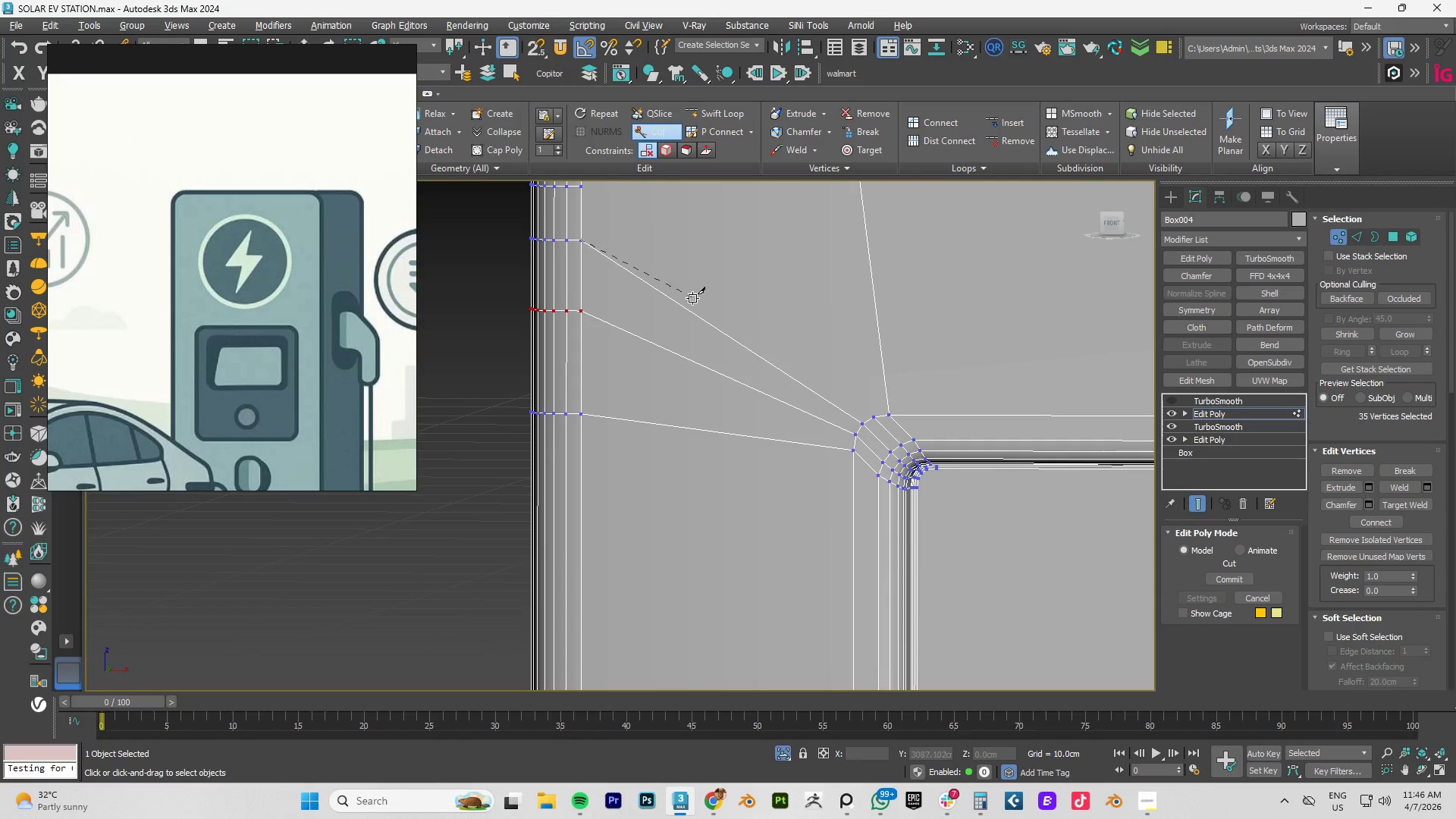 
right_click([692, 298])
 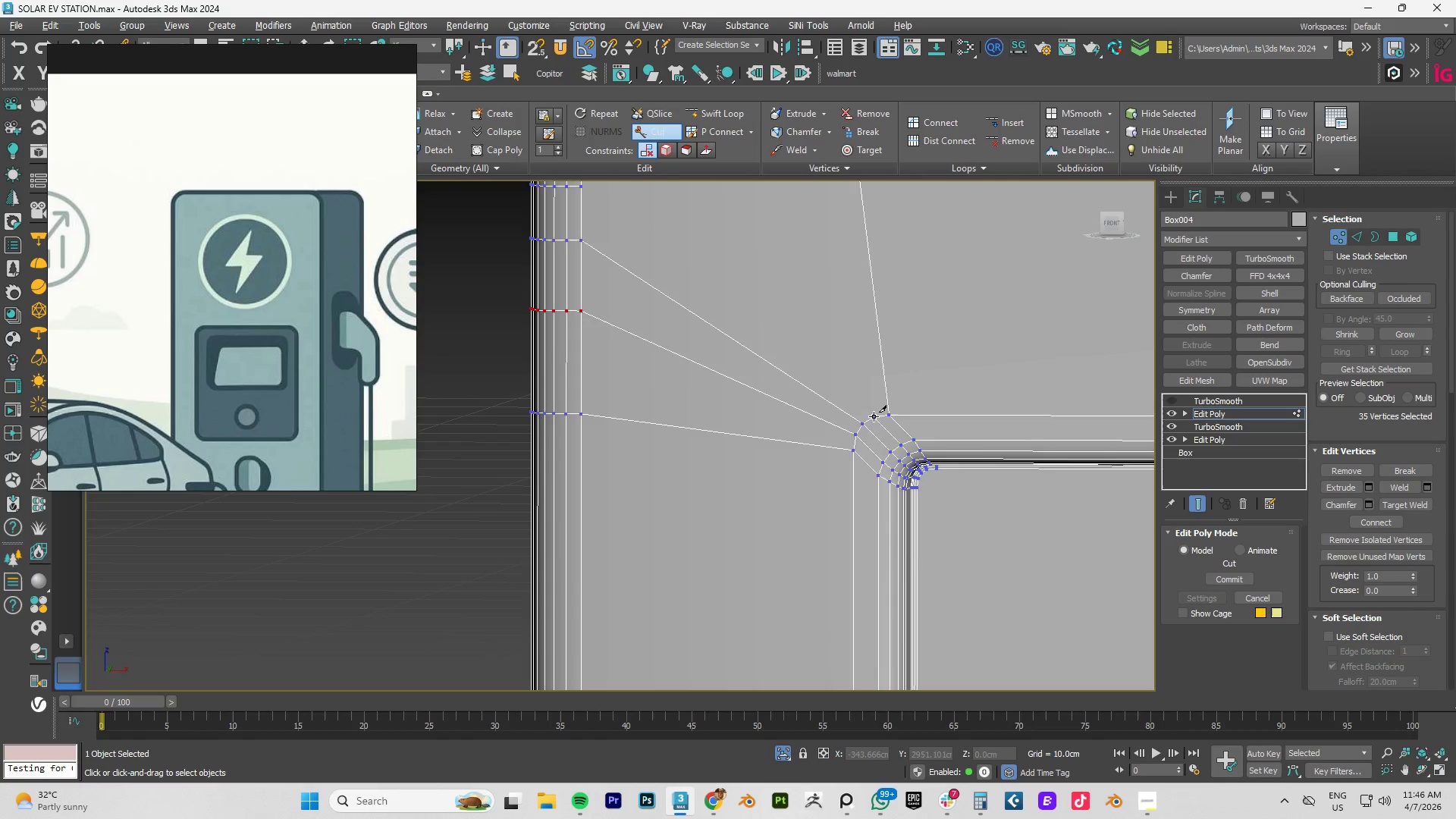 
left_click([874, 417])
 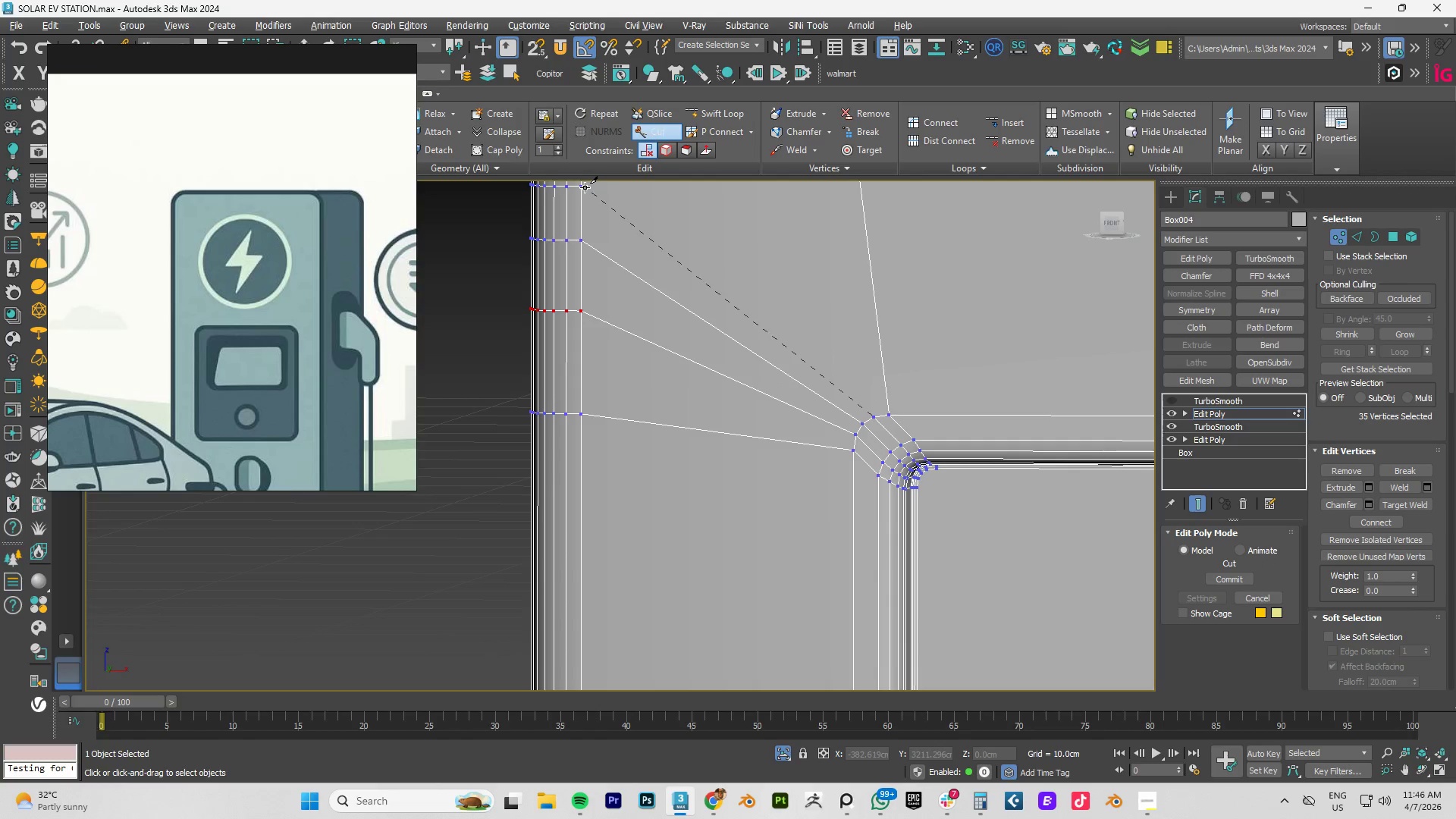 
left_click([583, 187])
 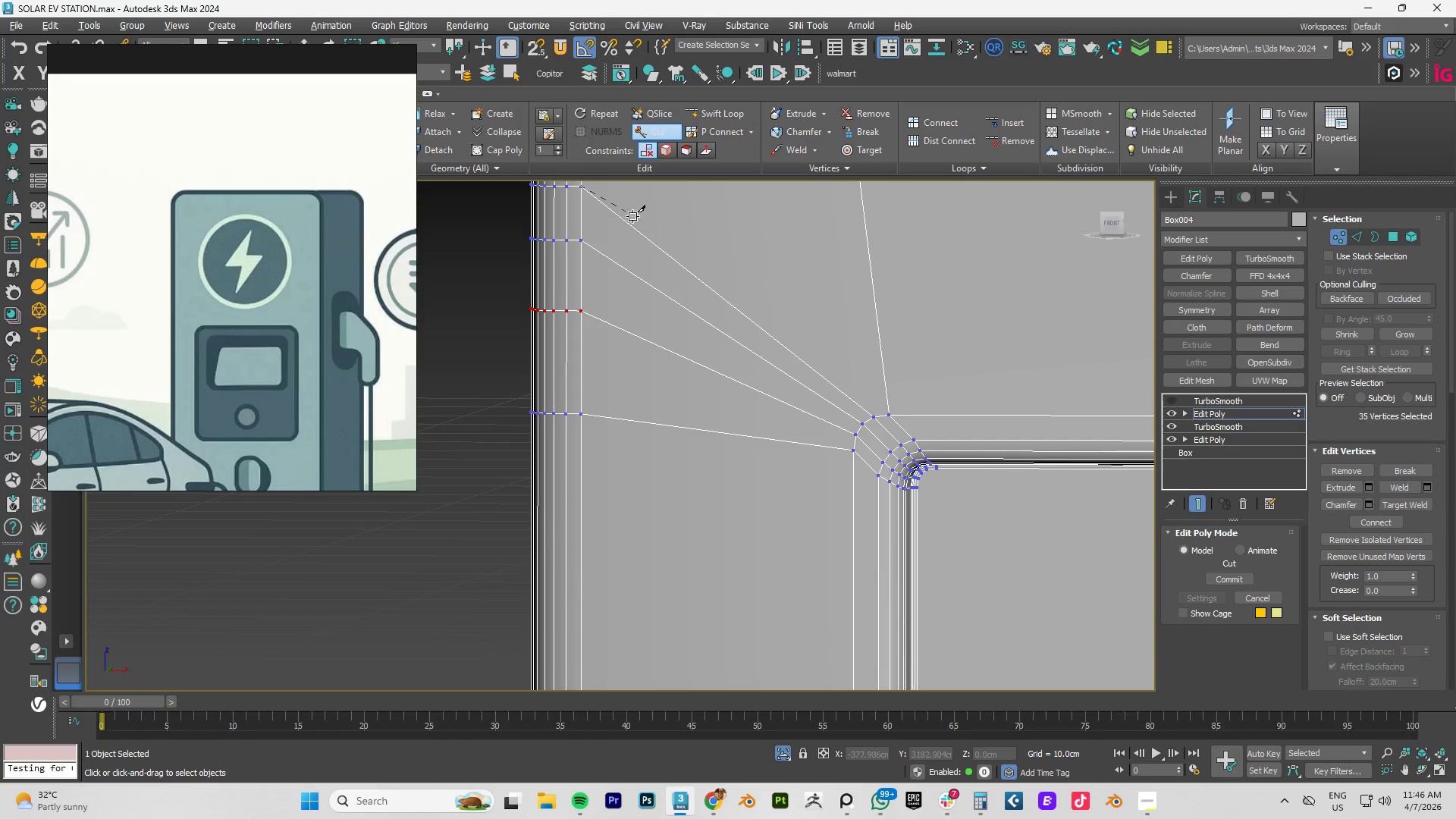 
right_click([650, 231])
 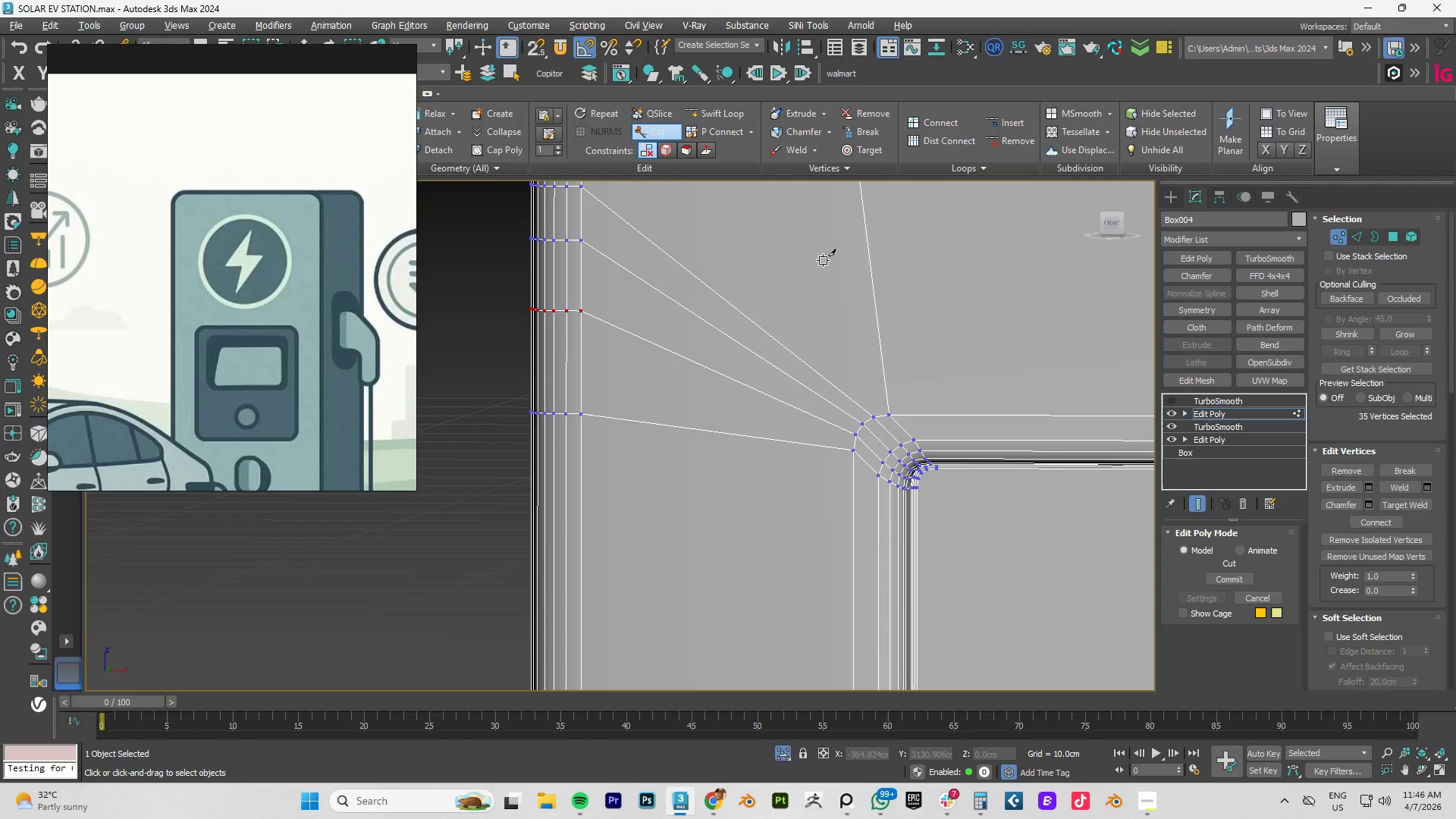 
scroll: coordinate [827, 263], scroll_direction: down, amount: 3.0
 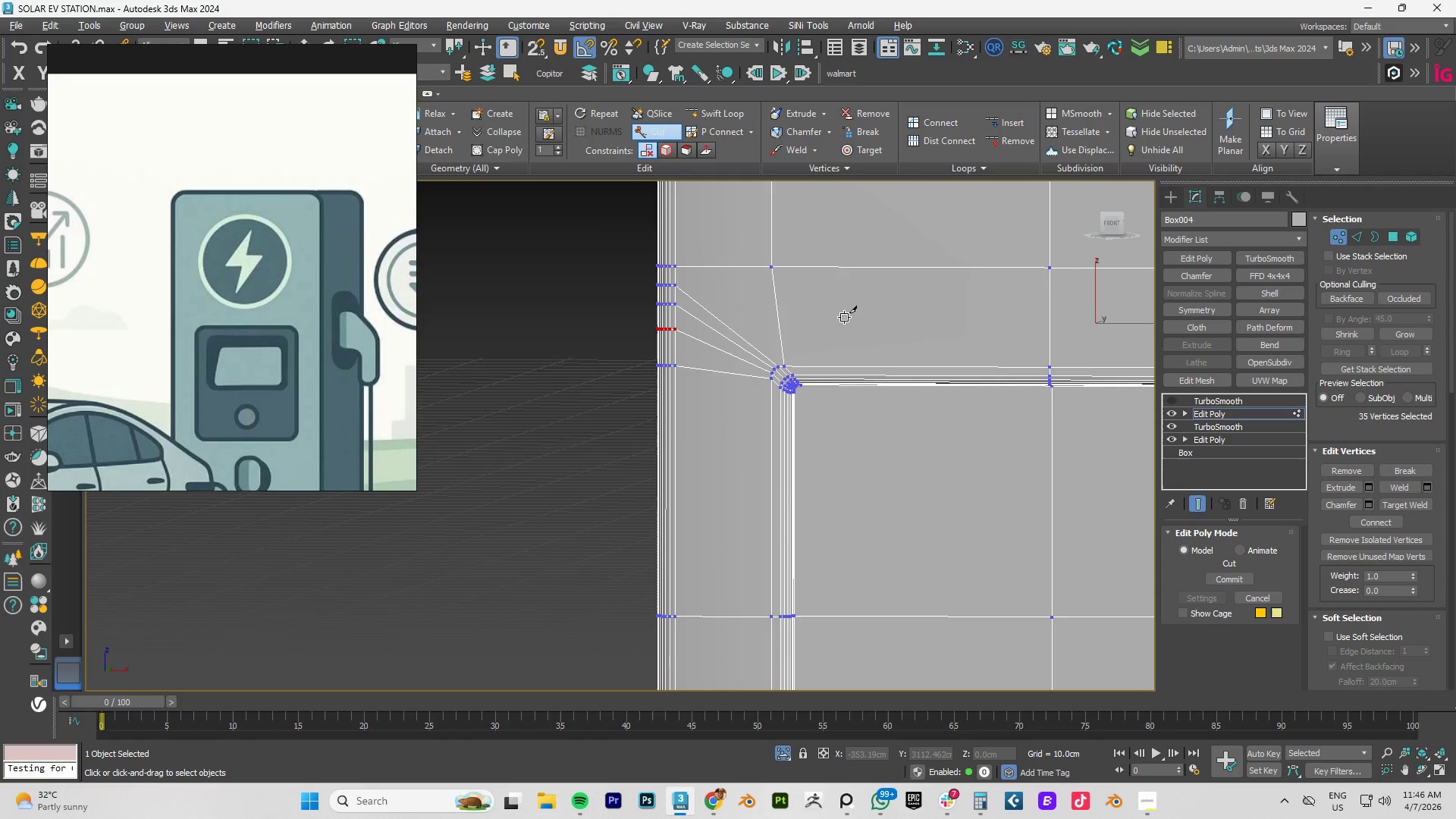 
key(Control+S)
 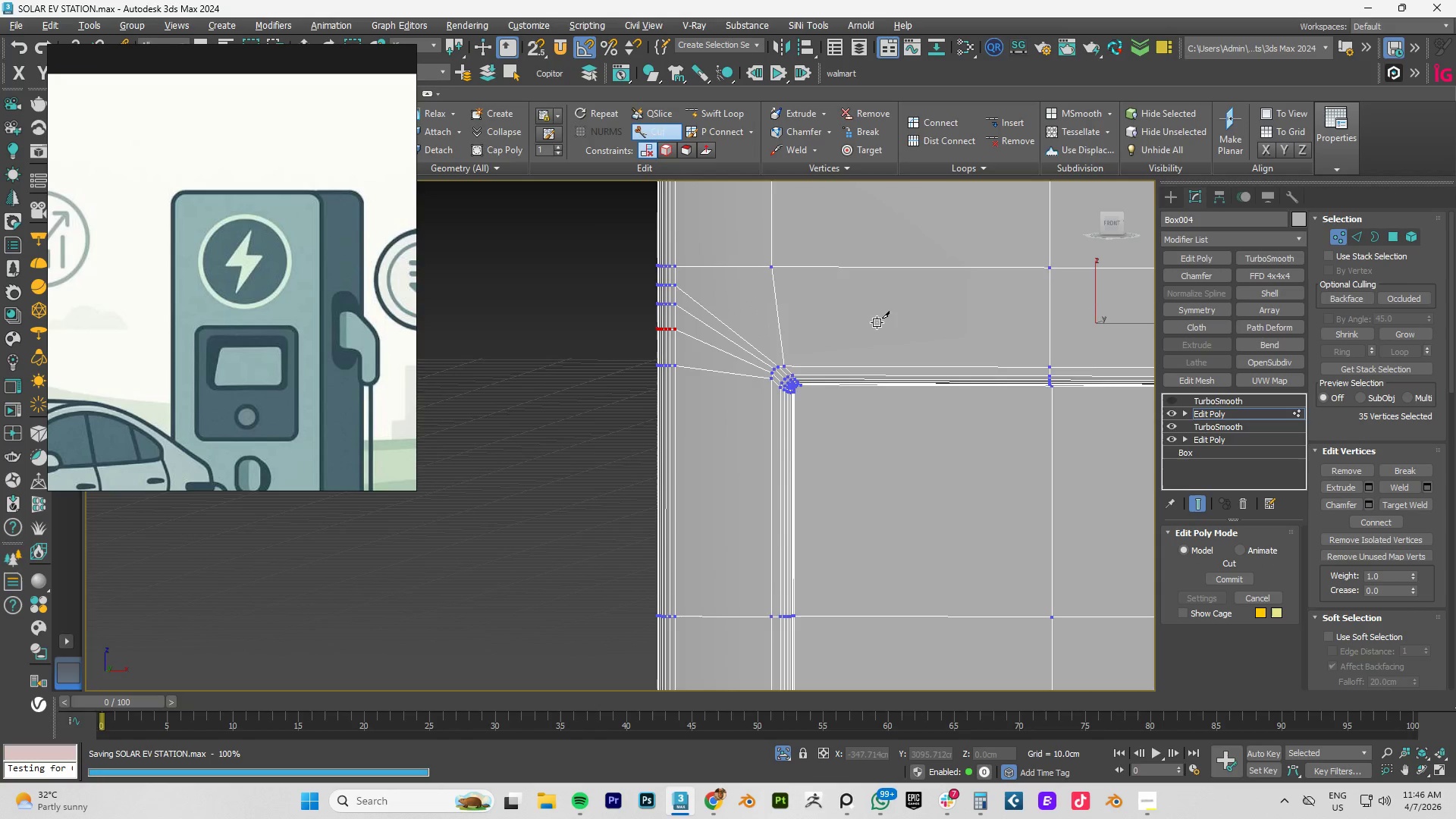 
left_click([877, 322])
 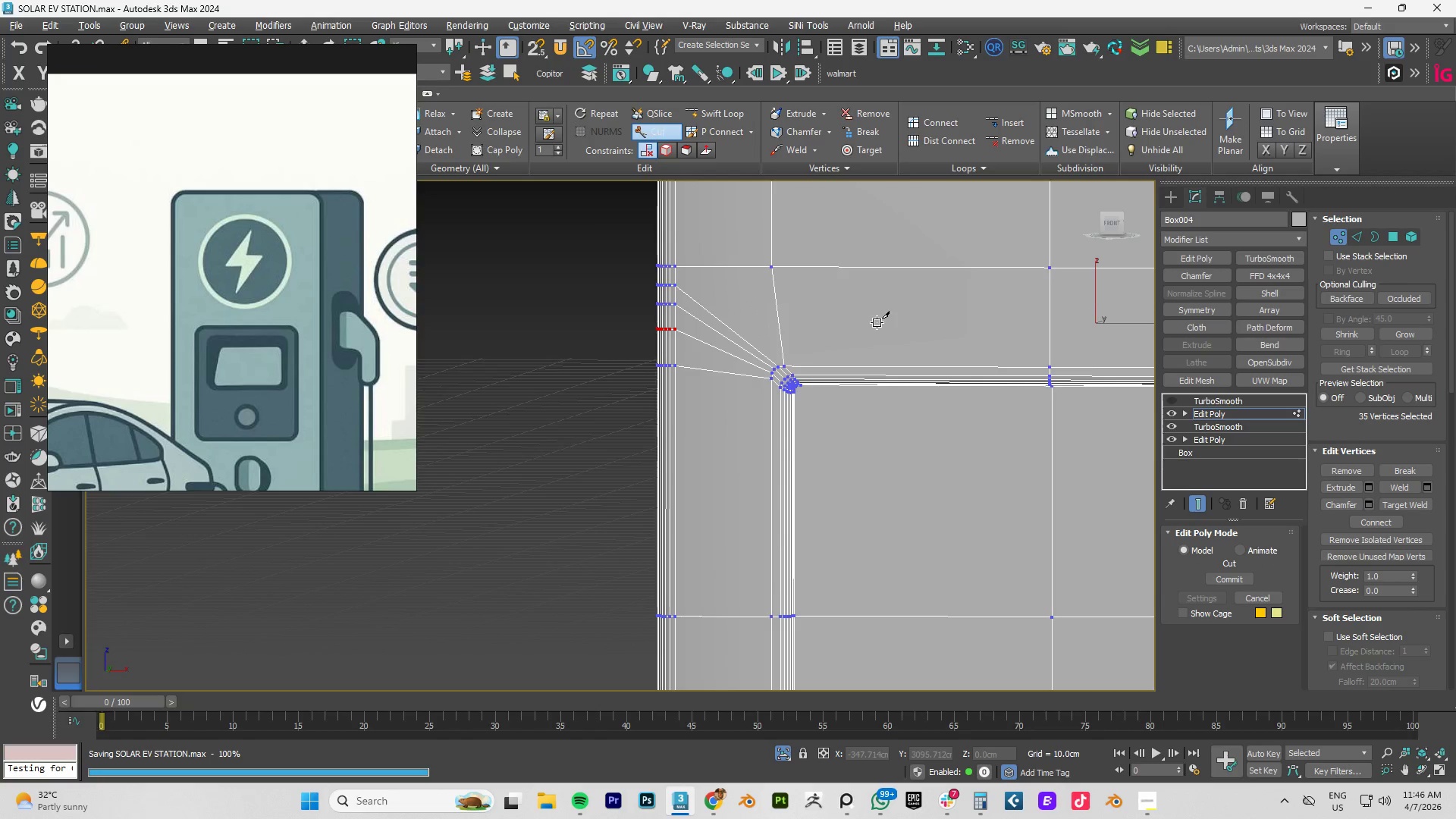 
right_click([877, 322])
 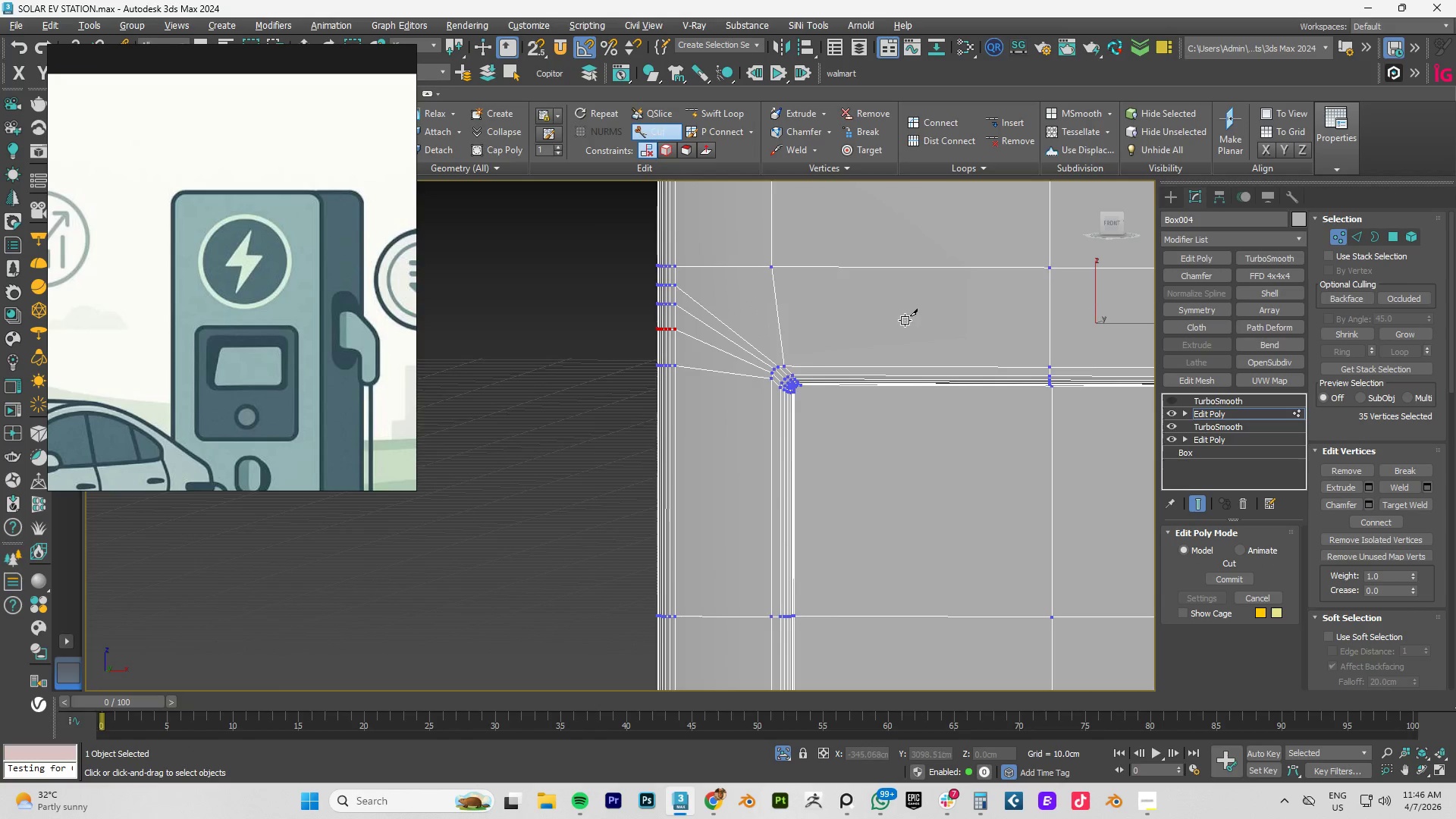 
right_click([905, 320])
 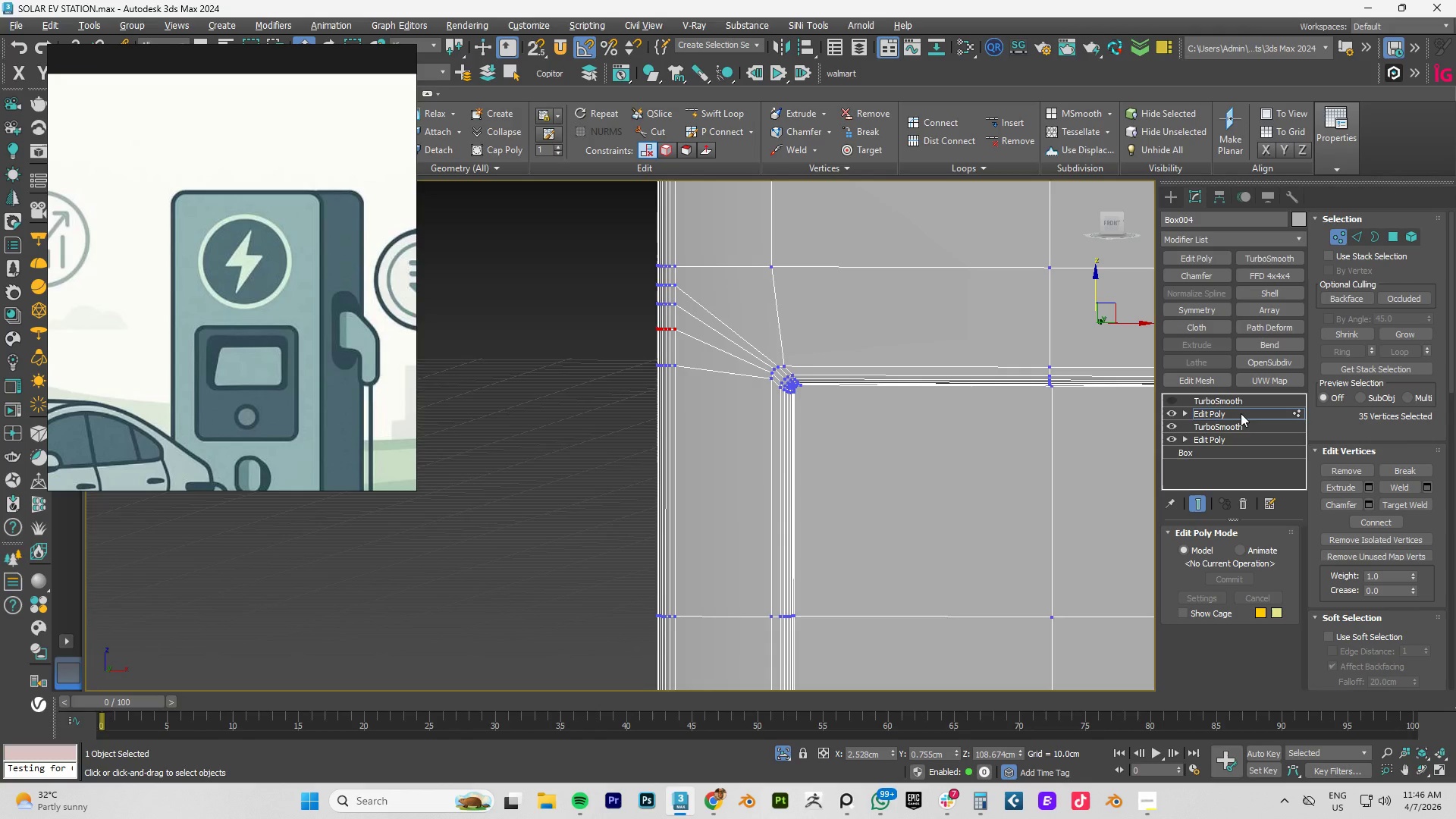 
left_click([1225, 413])
 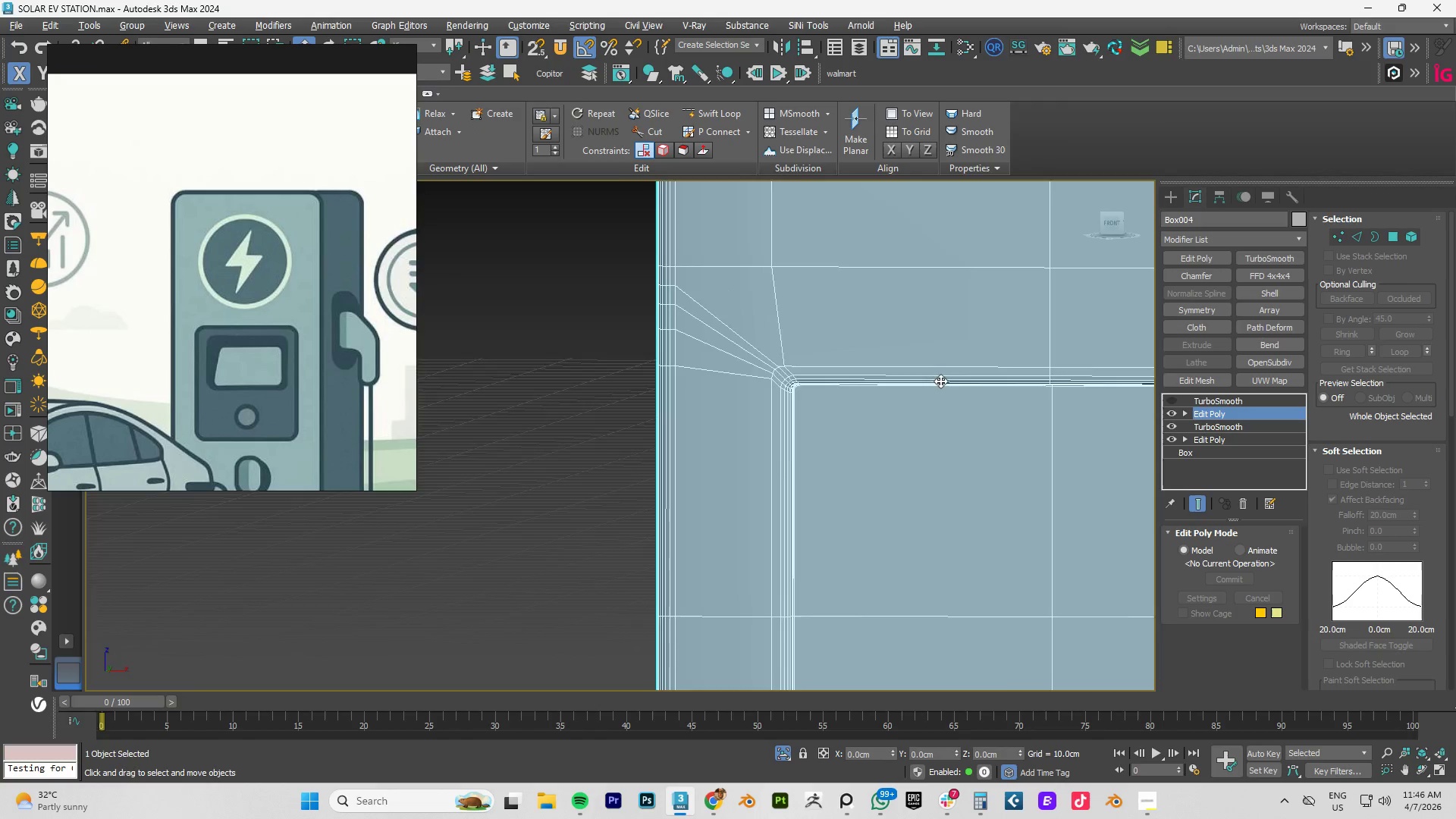 
scroll: coordinate [940, 381], scroll_direction: down, amount: 3.0
 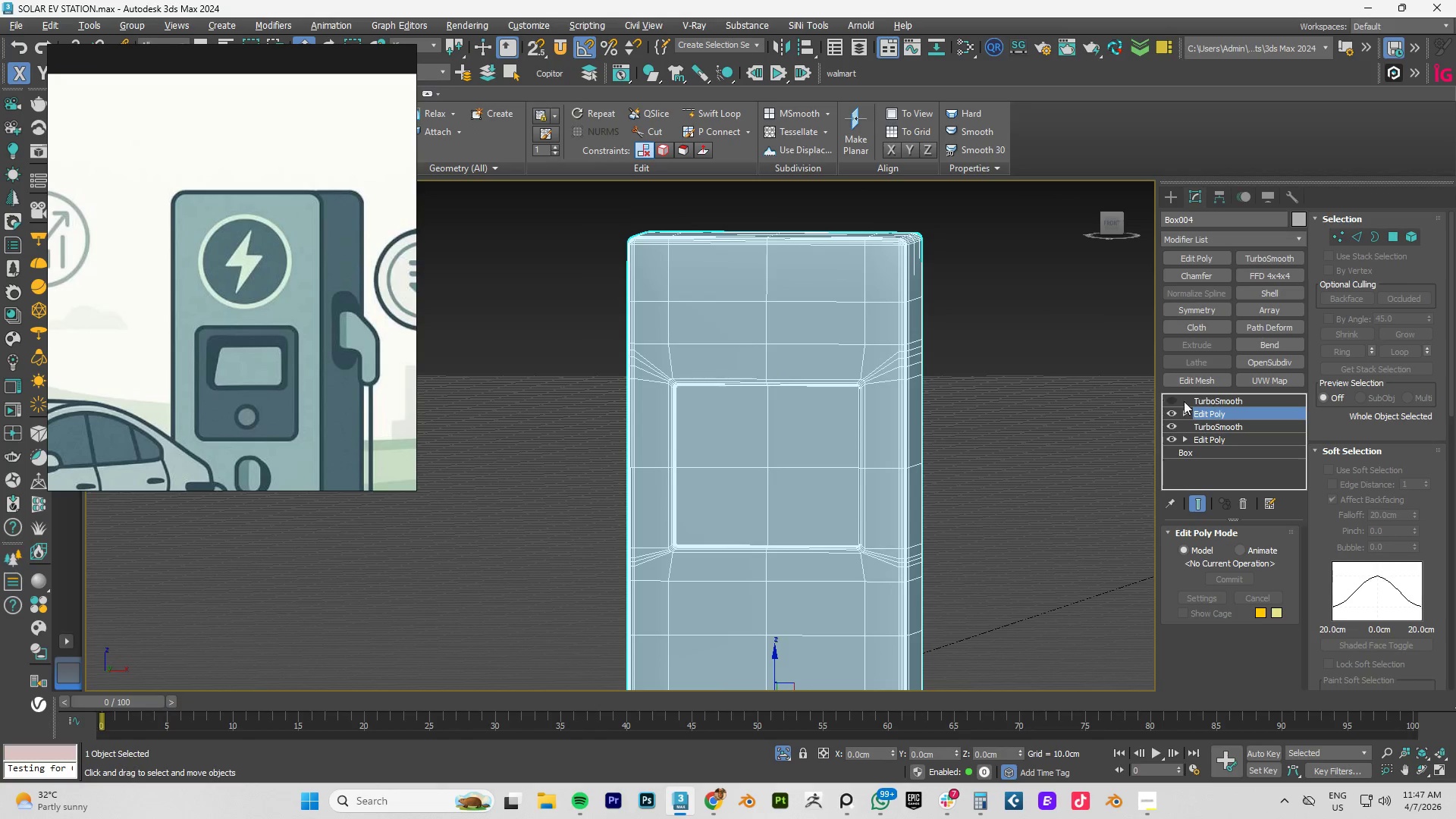 
left_click([1173, 400])
 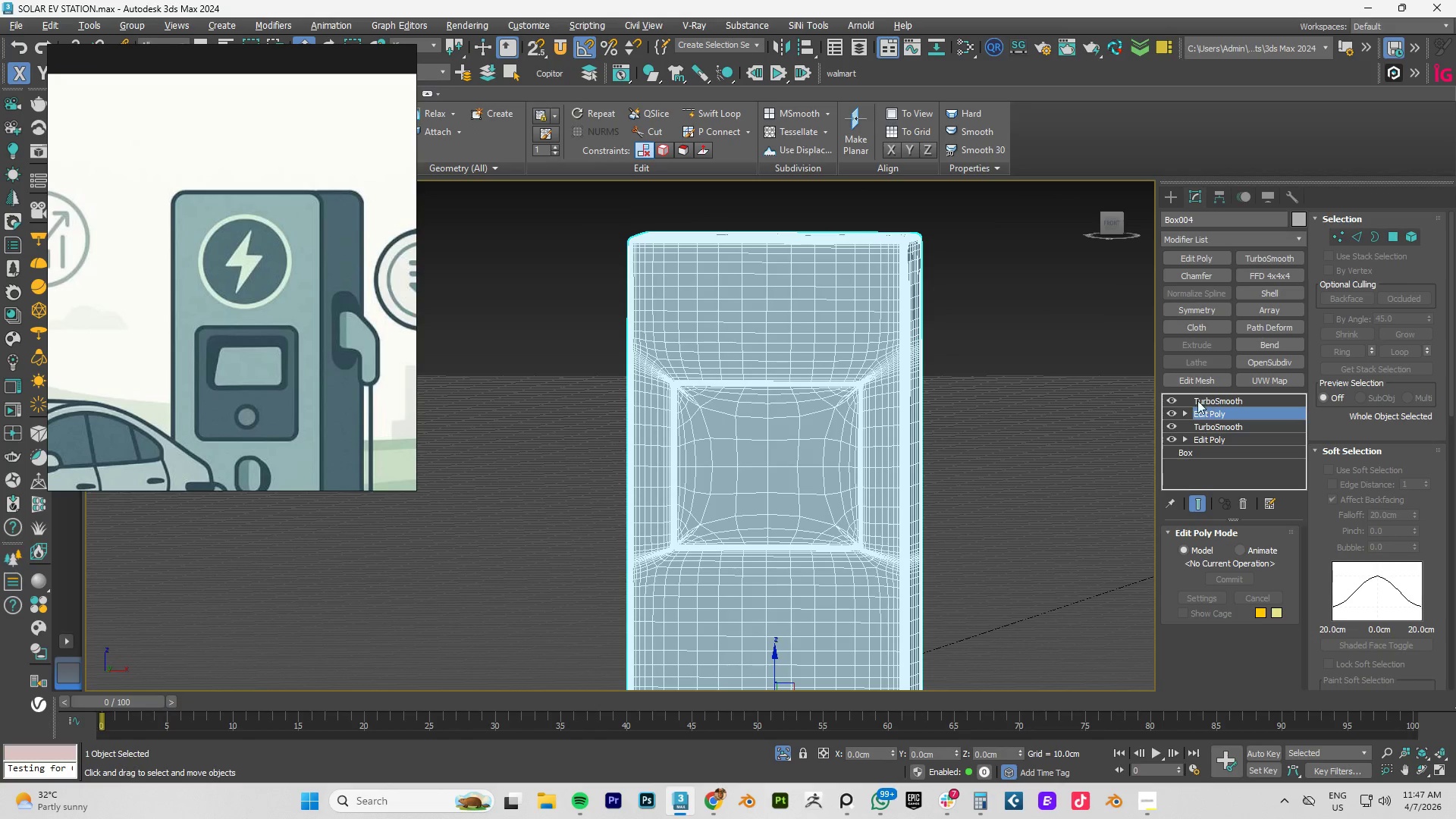 
left_click([1171, 400])
 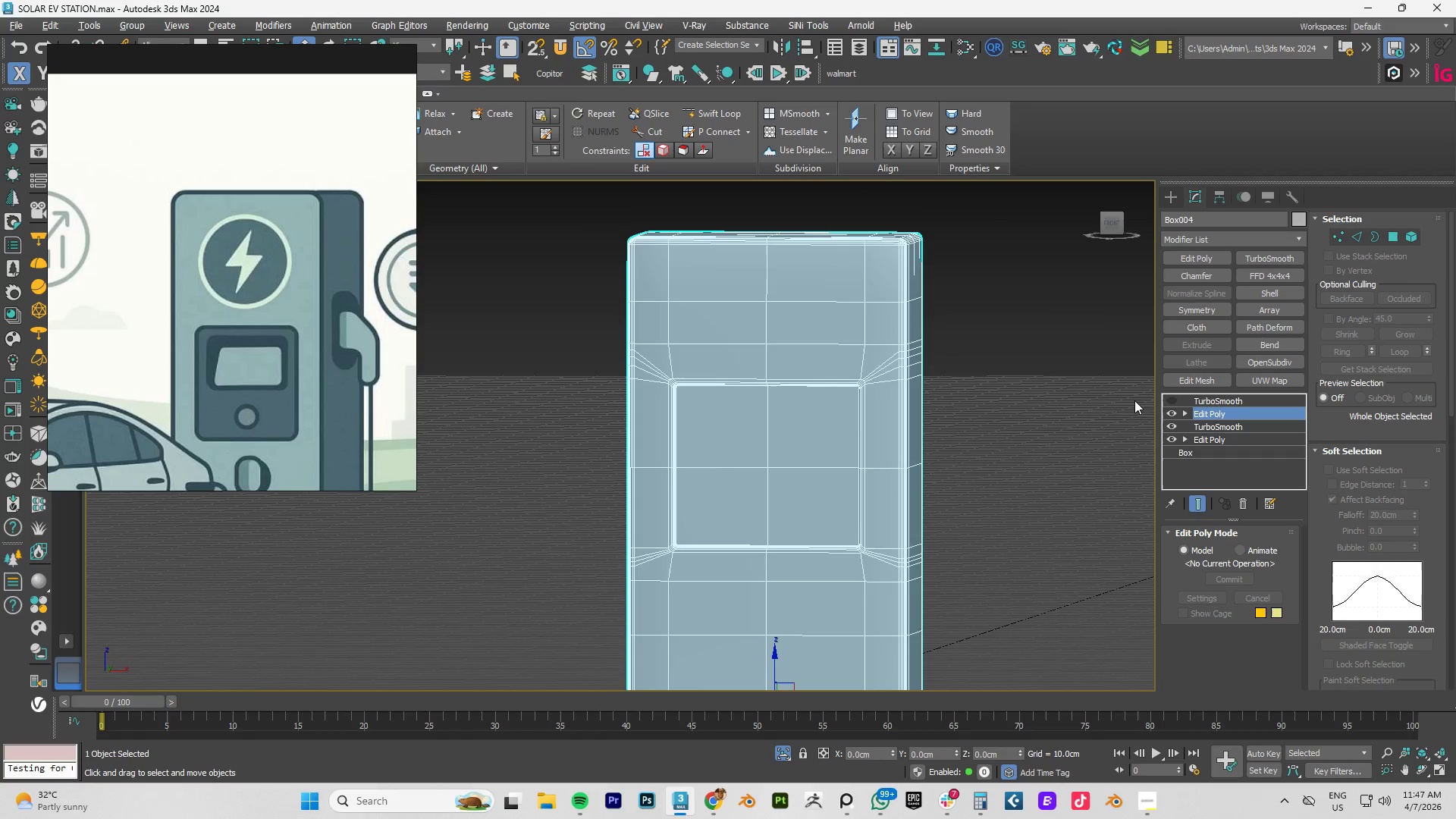 
key(F4)
 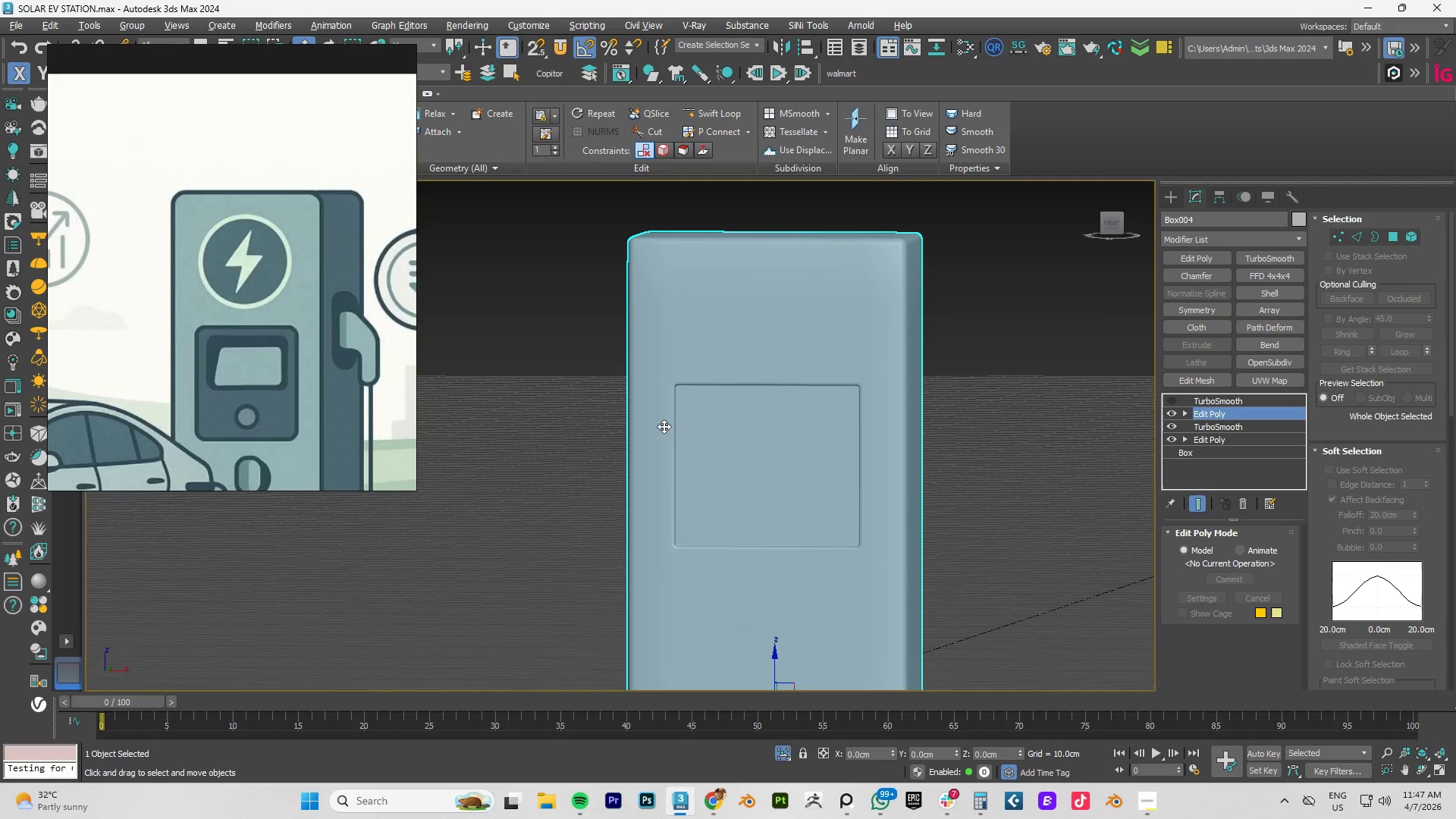 
key(F4)
 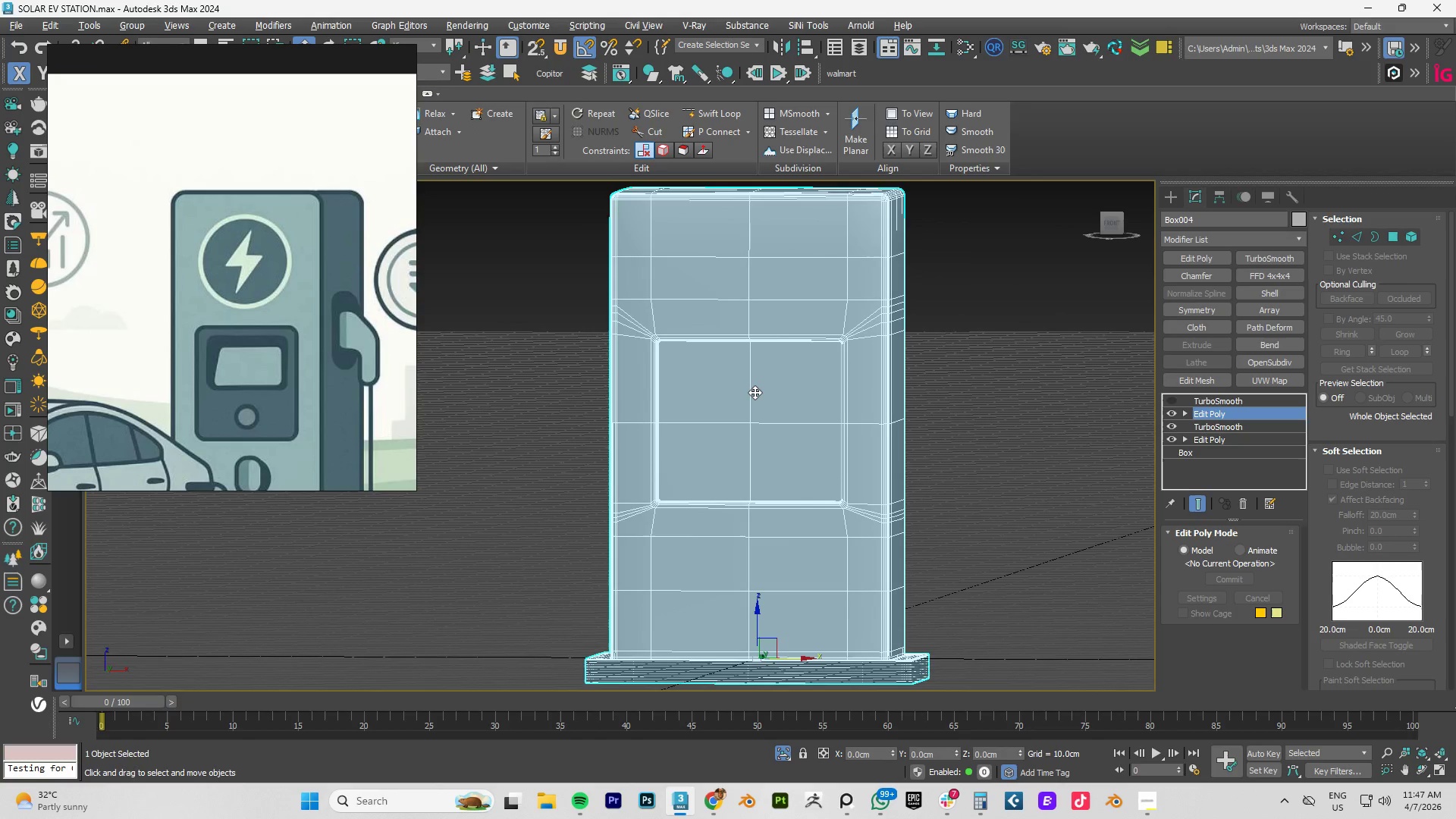 
scroll: coordinate [772, 425], scroll_direction: none, amount: 0.0
 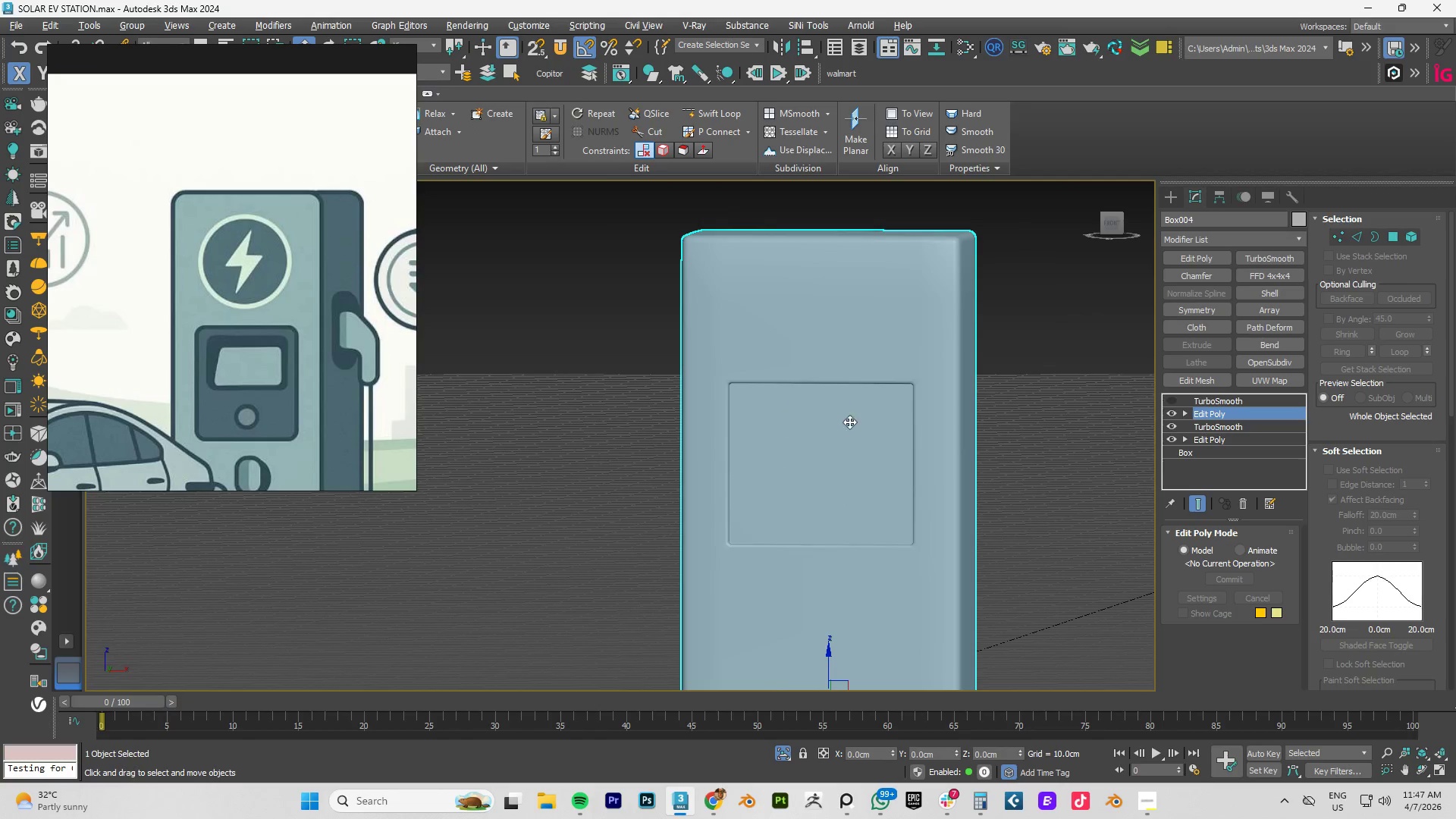 
key(4)
 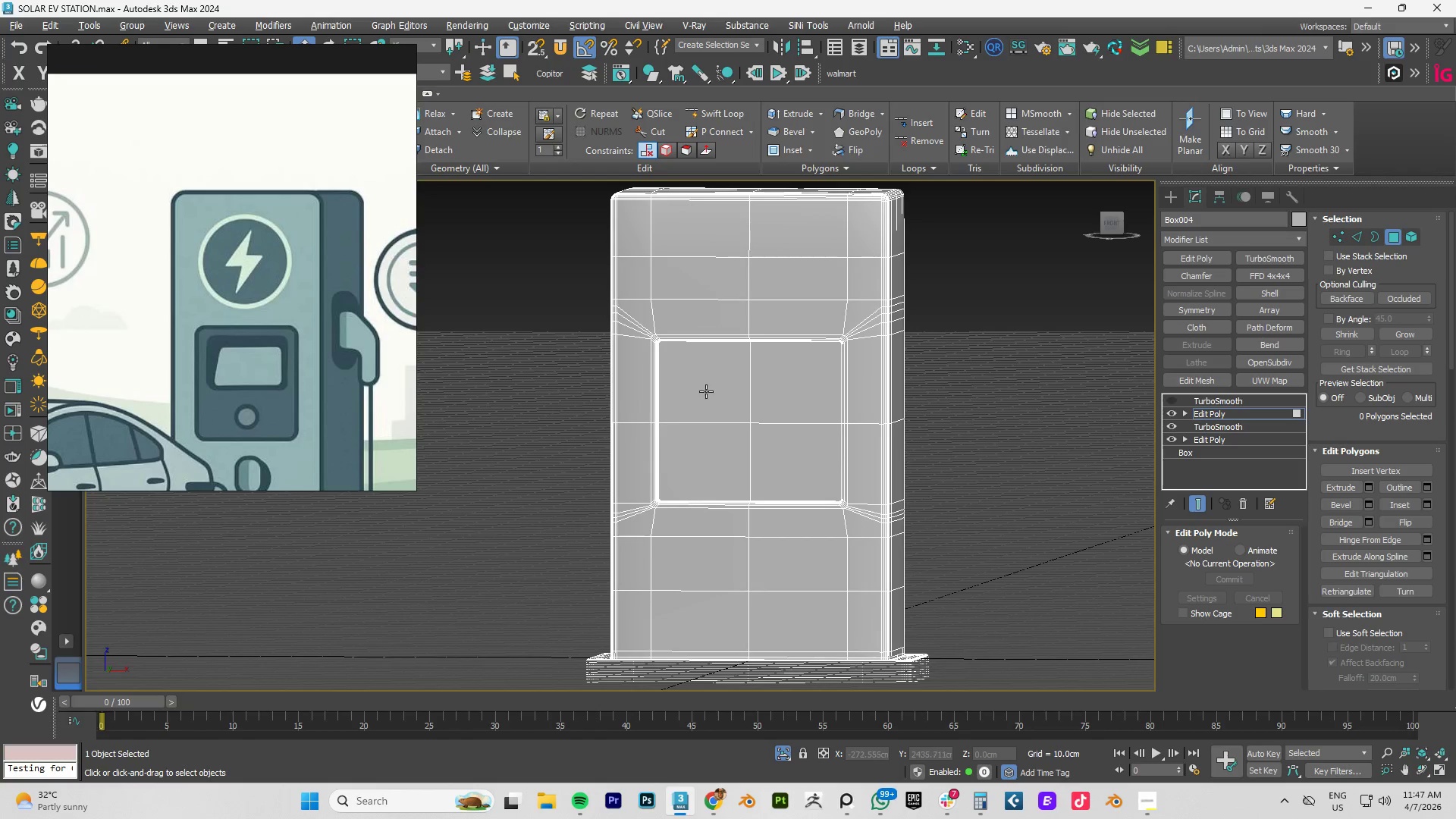 
left_click([706, 391])
 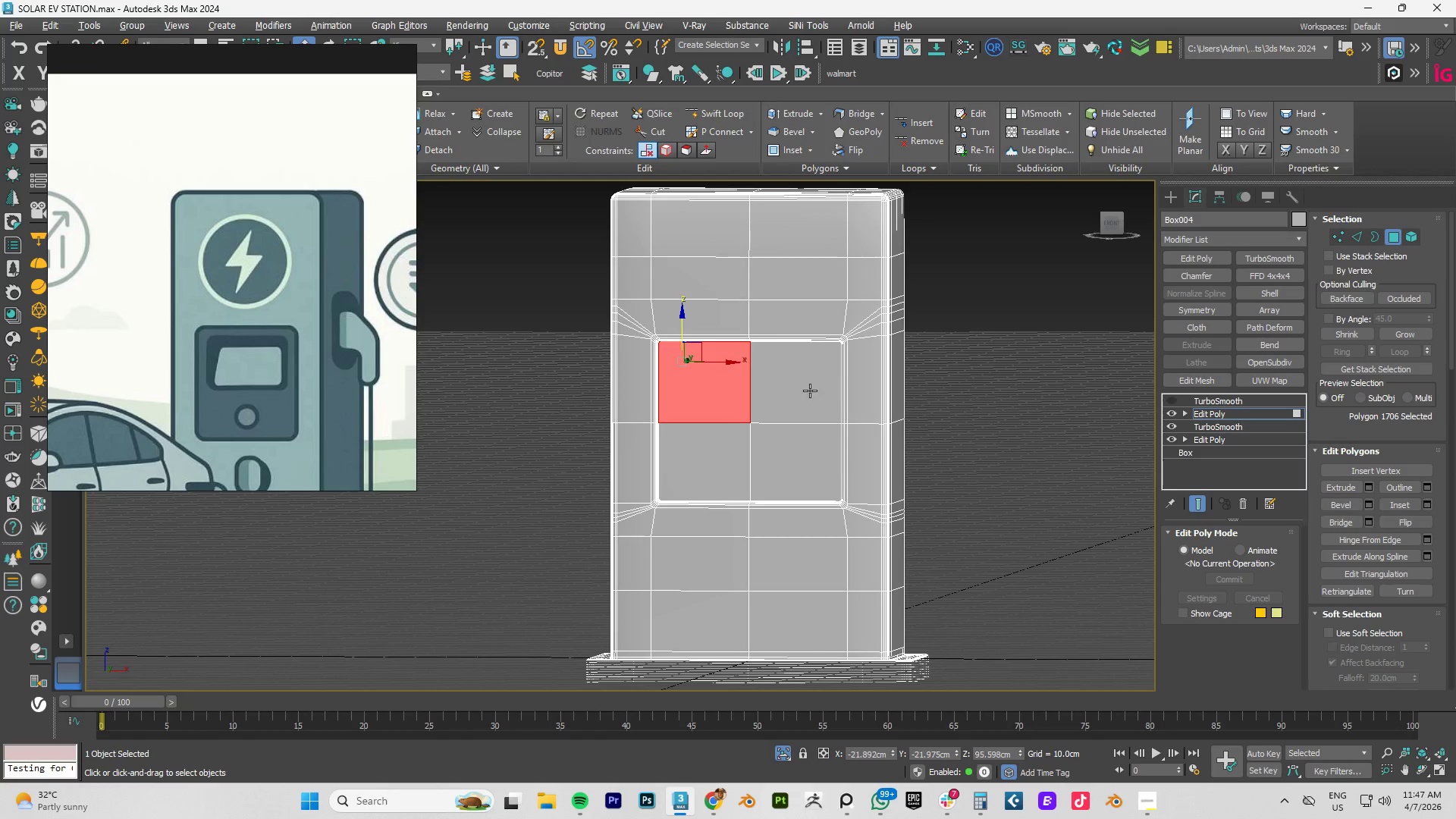 
hold_key(key=ControlLeft, duration=1.52)
left_click([810, 390])
 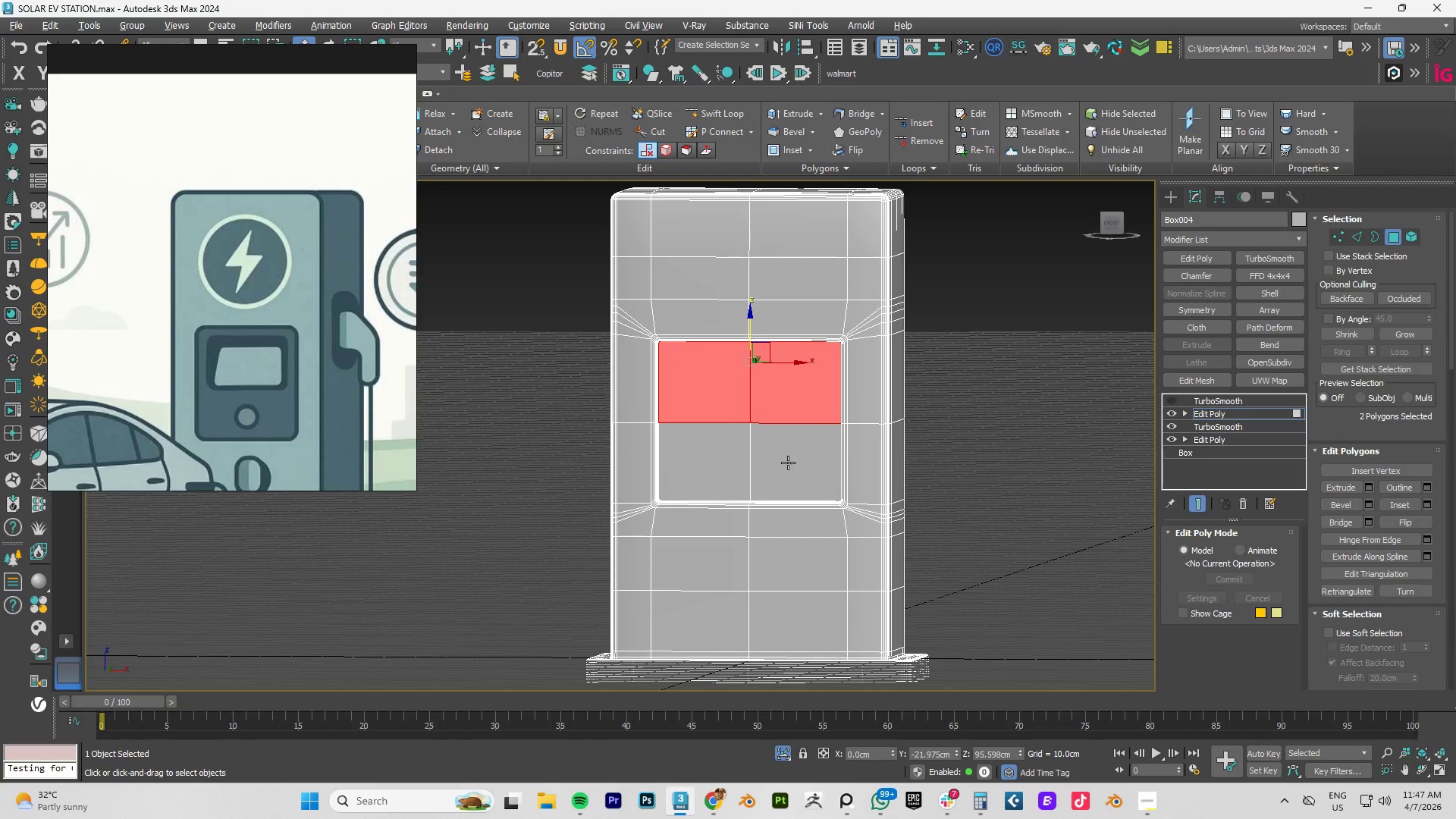 
double_click([788, 463])
 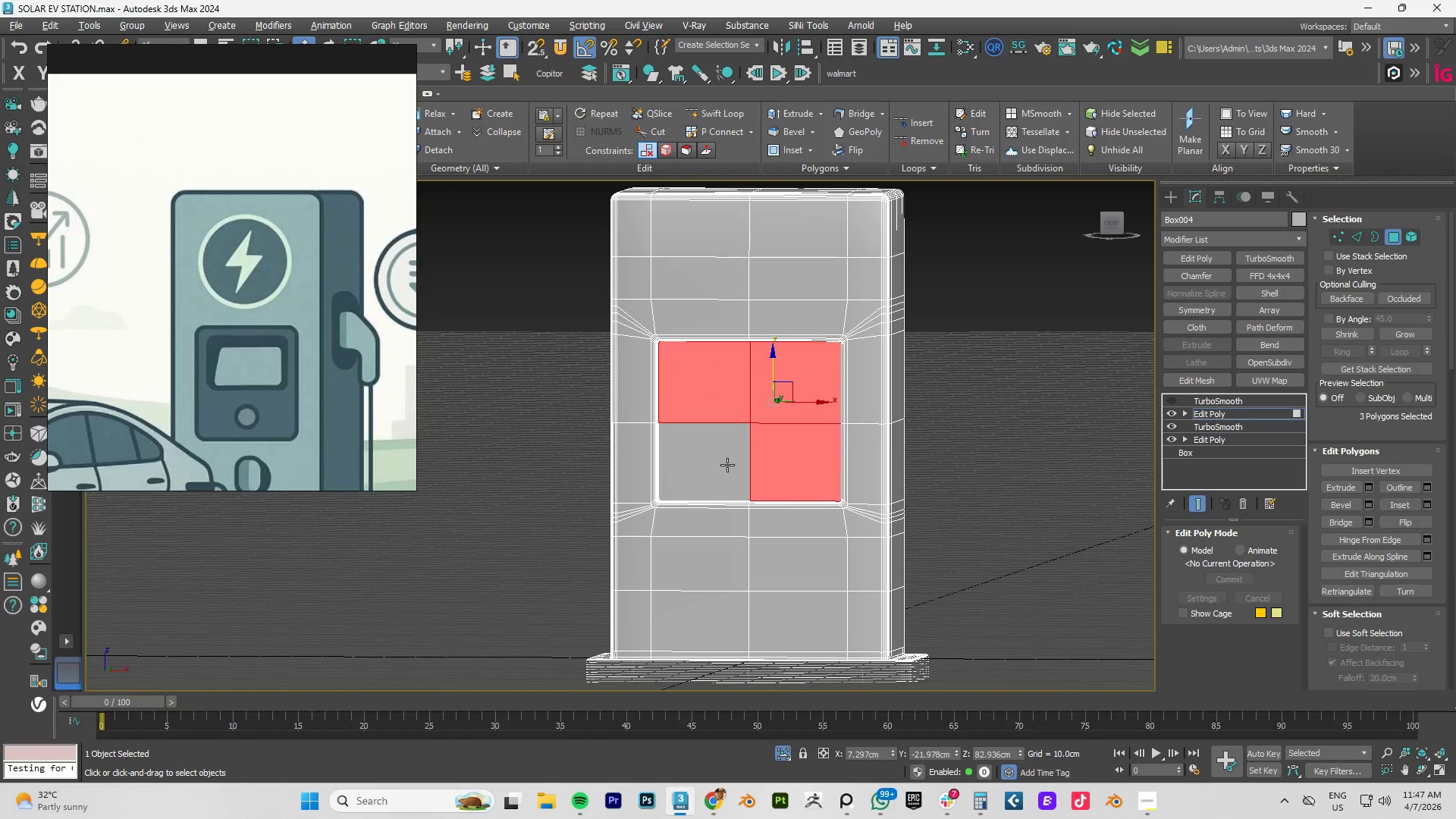 
left_click([727, 465])
 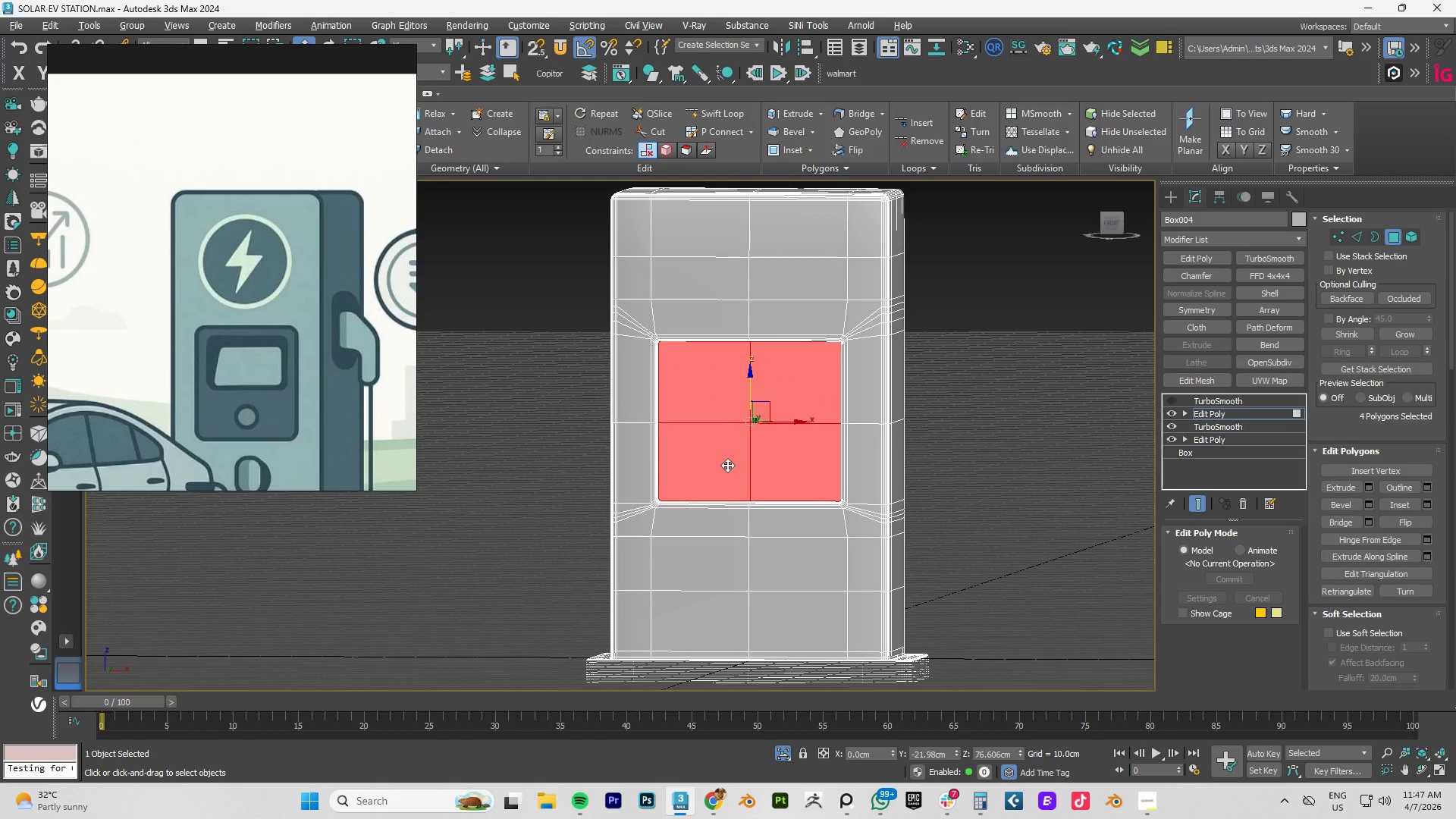 
key(Control+ControlLeft)
 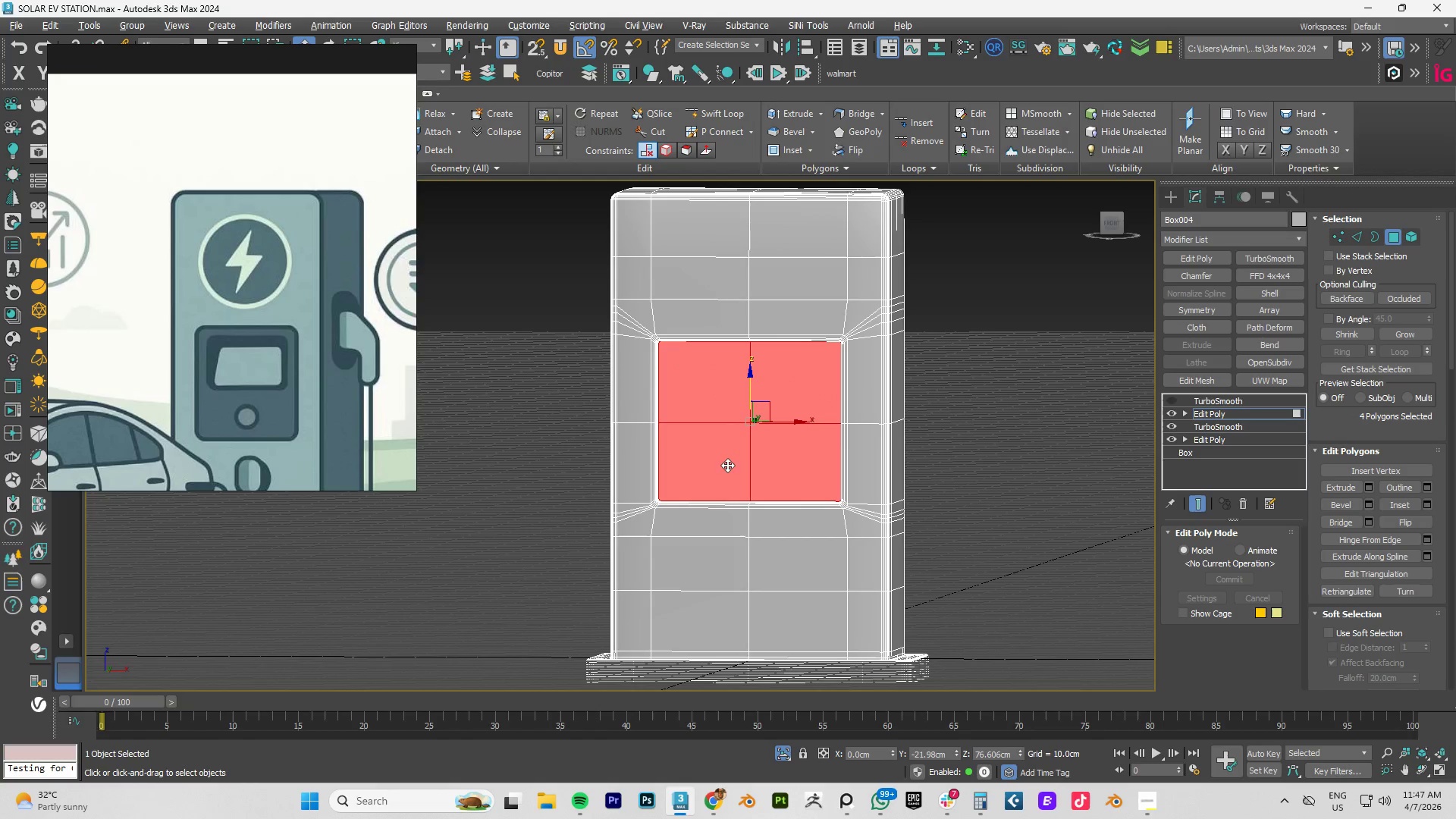 
key(Control+ControlLeft)
 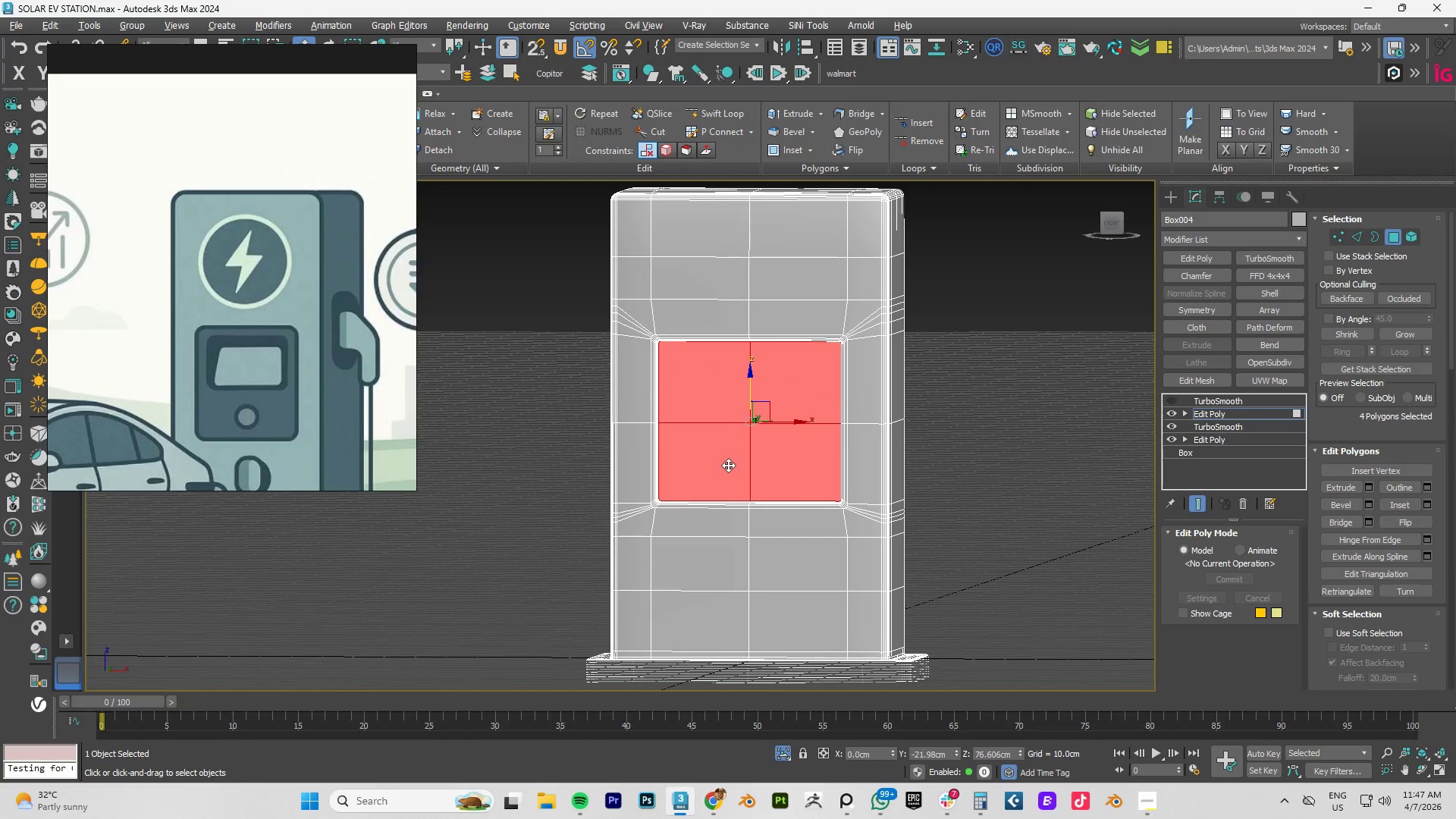 
key(Control+ControlLeft)
 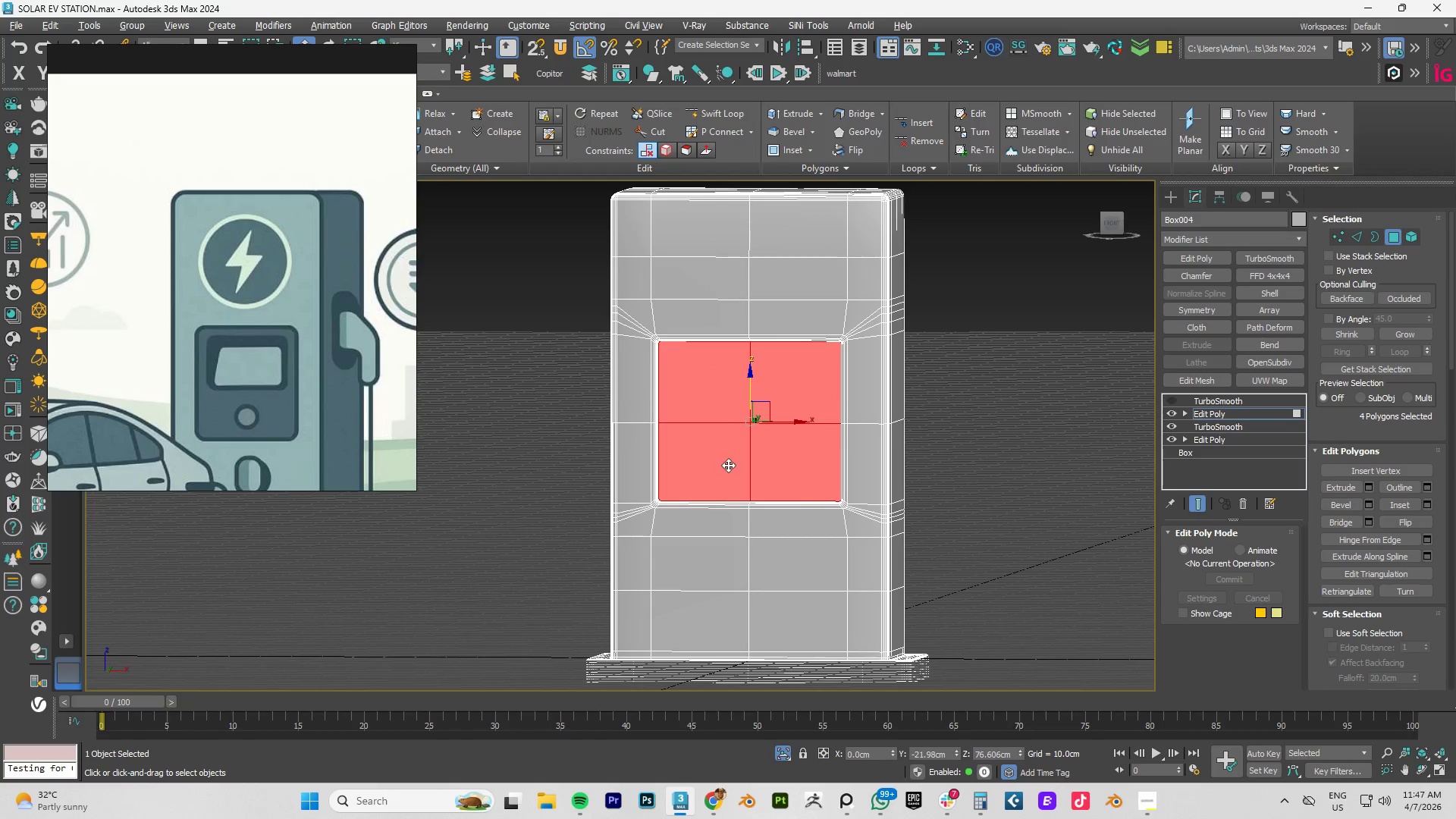 
key(Control+ControlLeft)
 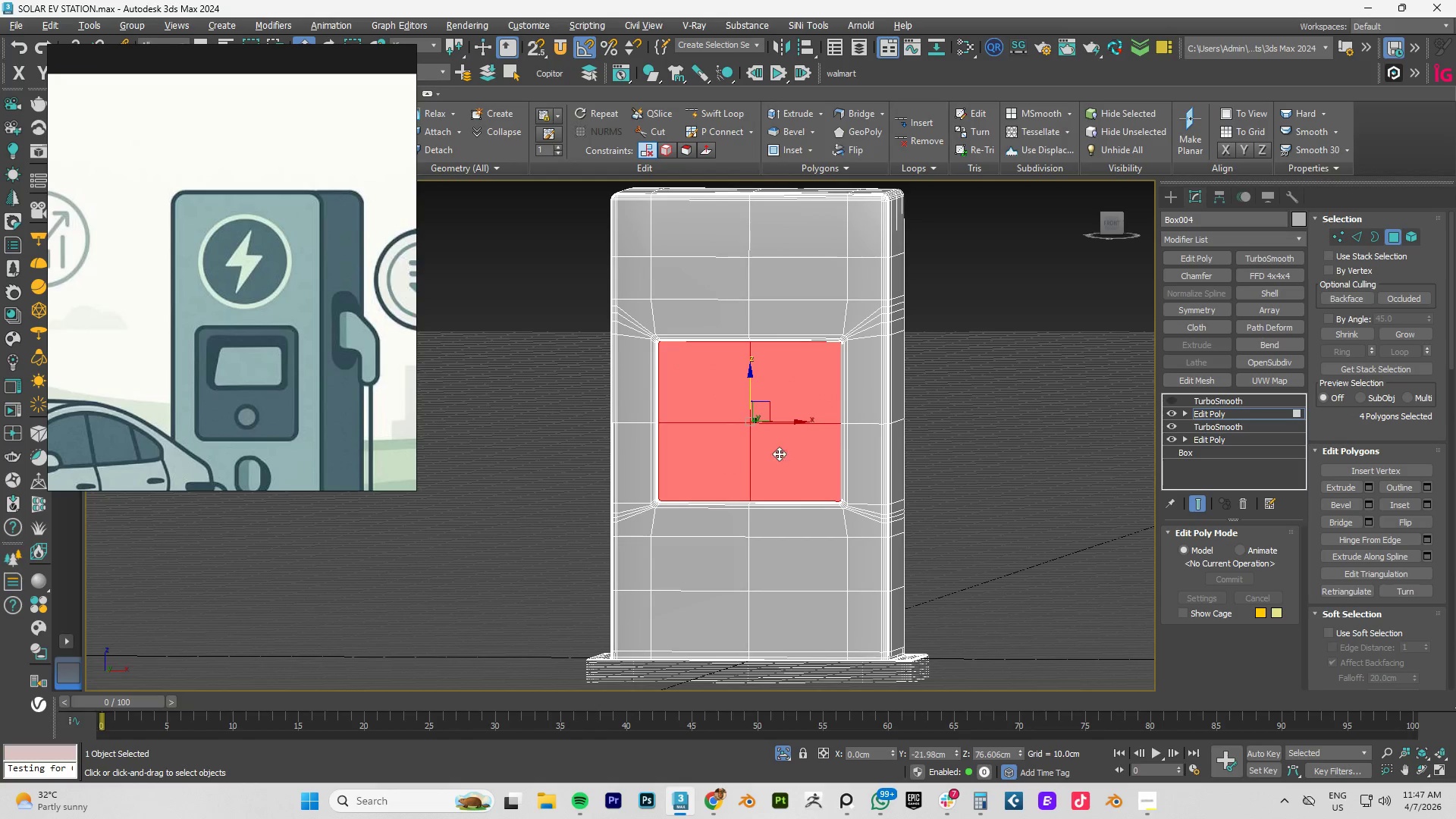 
key(Control+ControlLeft)
 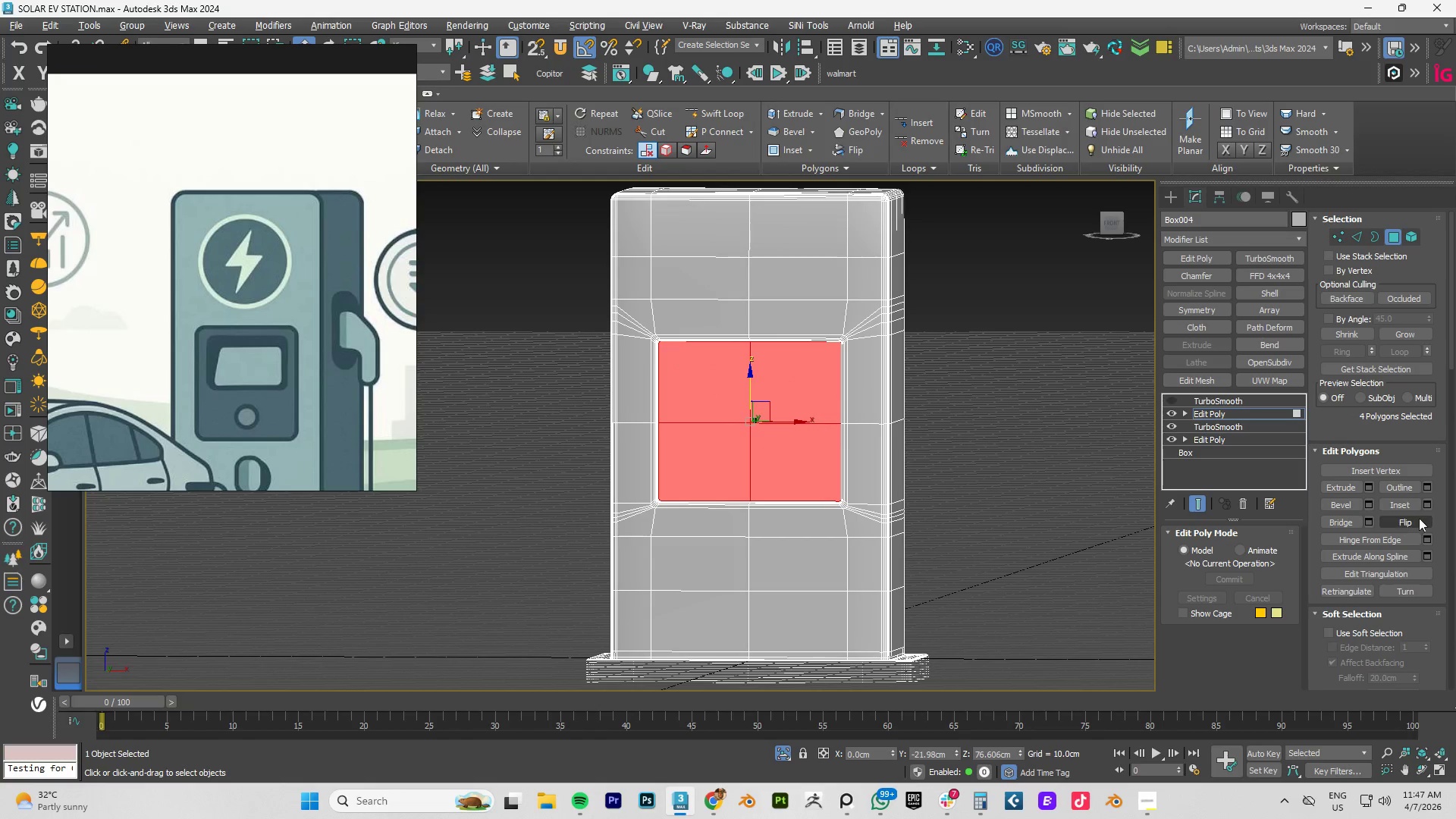 
left_click([1423, 503])
 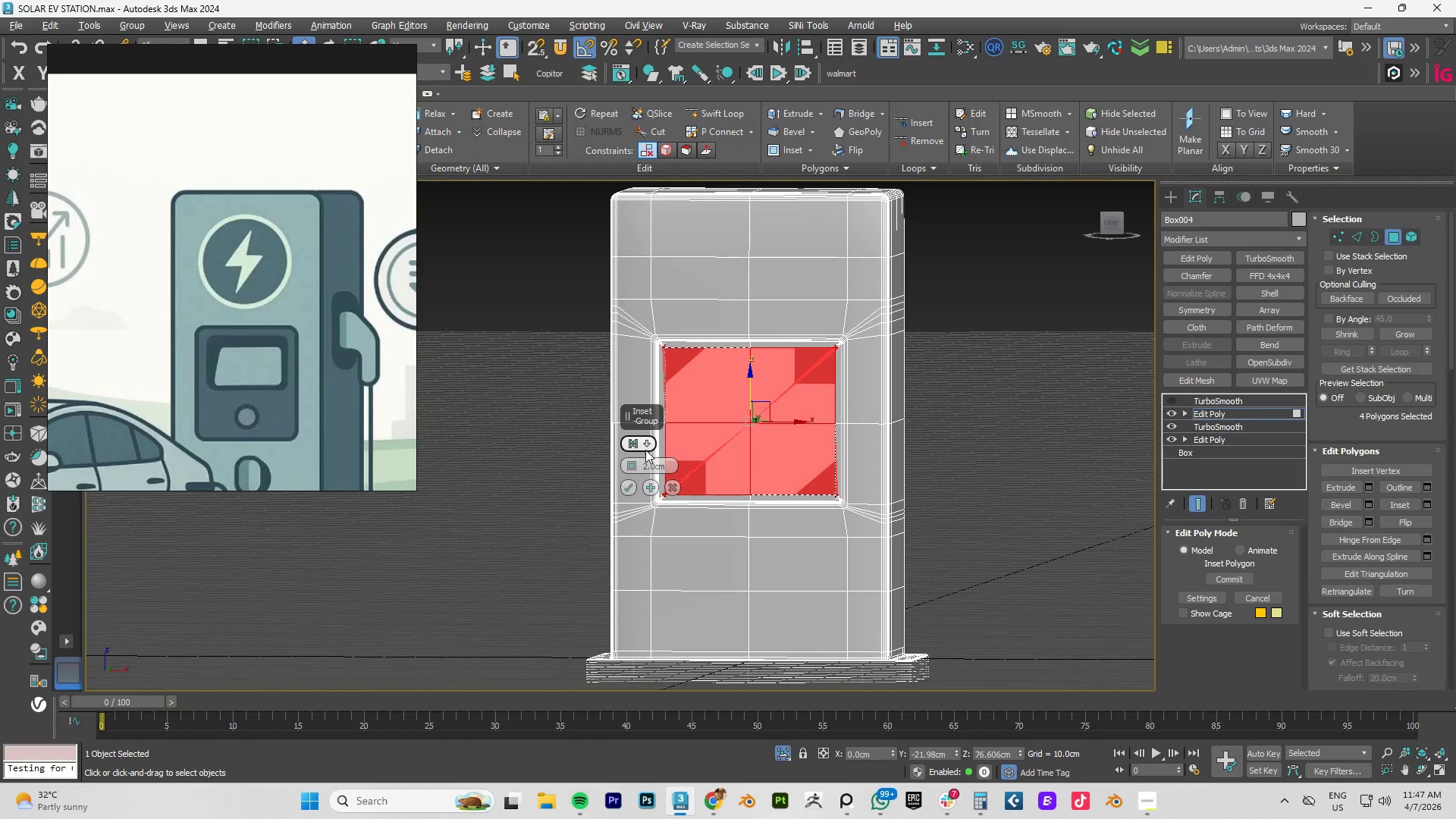 
left_click_drag(start_coordinate=[634, 466], to_coordinate=[632, 478])
 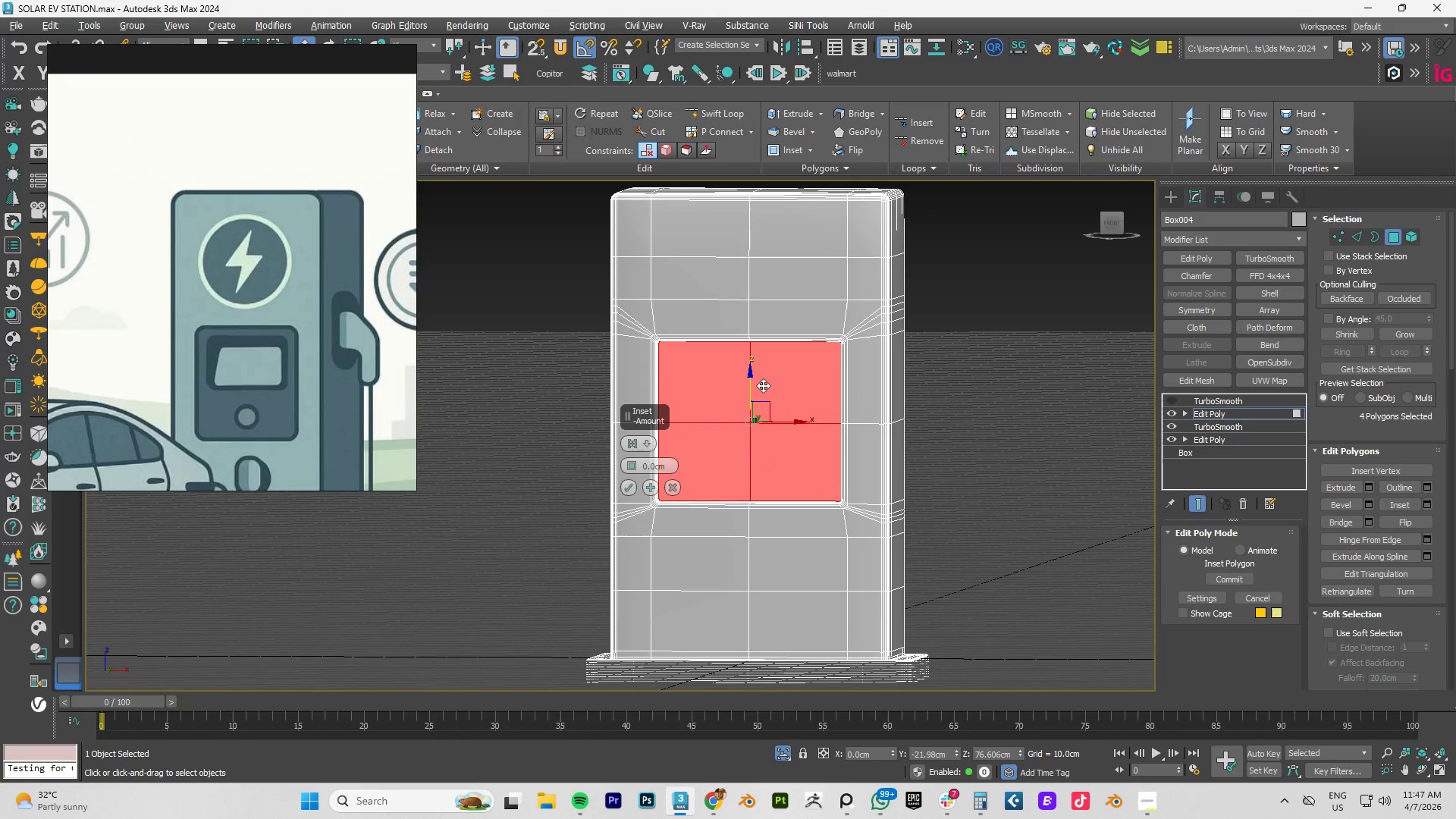 
scroll: coordinate [762, 385], scroll_direction: up, amount: 2.0
 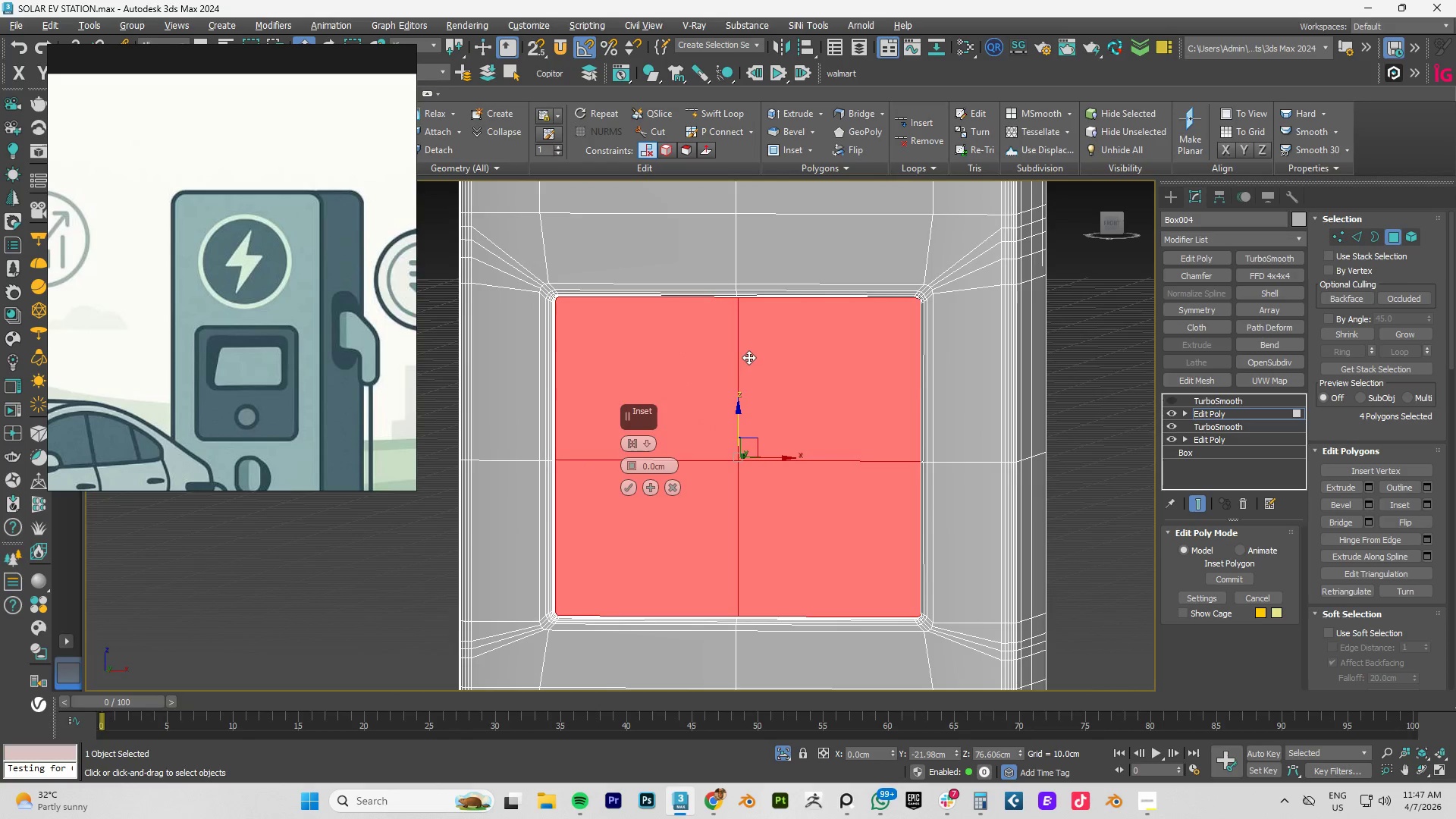 
hold_key(key=AltLeft, duration=1.5)
 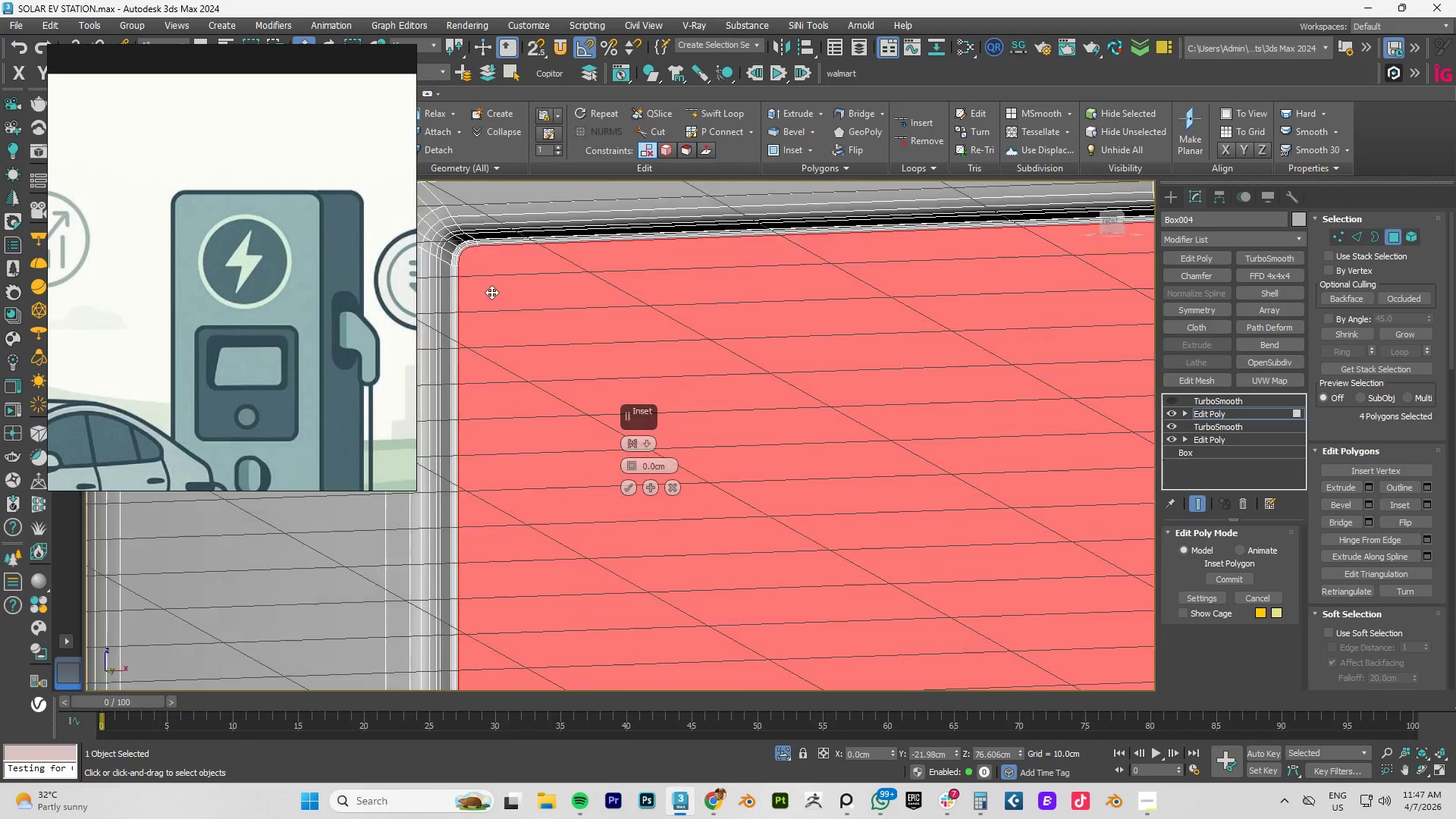 
scroll: coordinate [743, 353], scroll_direction: up, amount: 1.0
 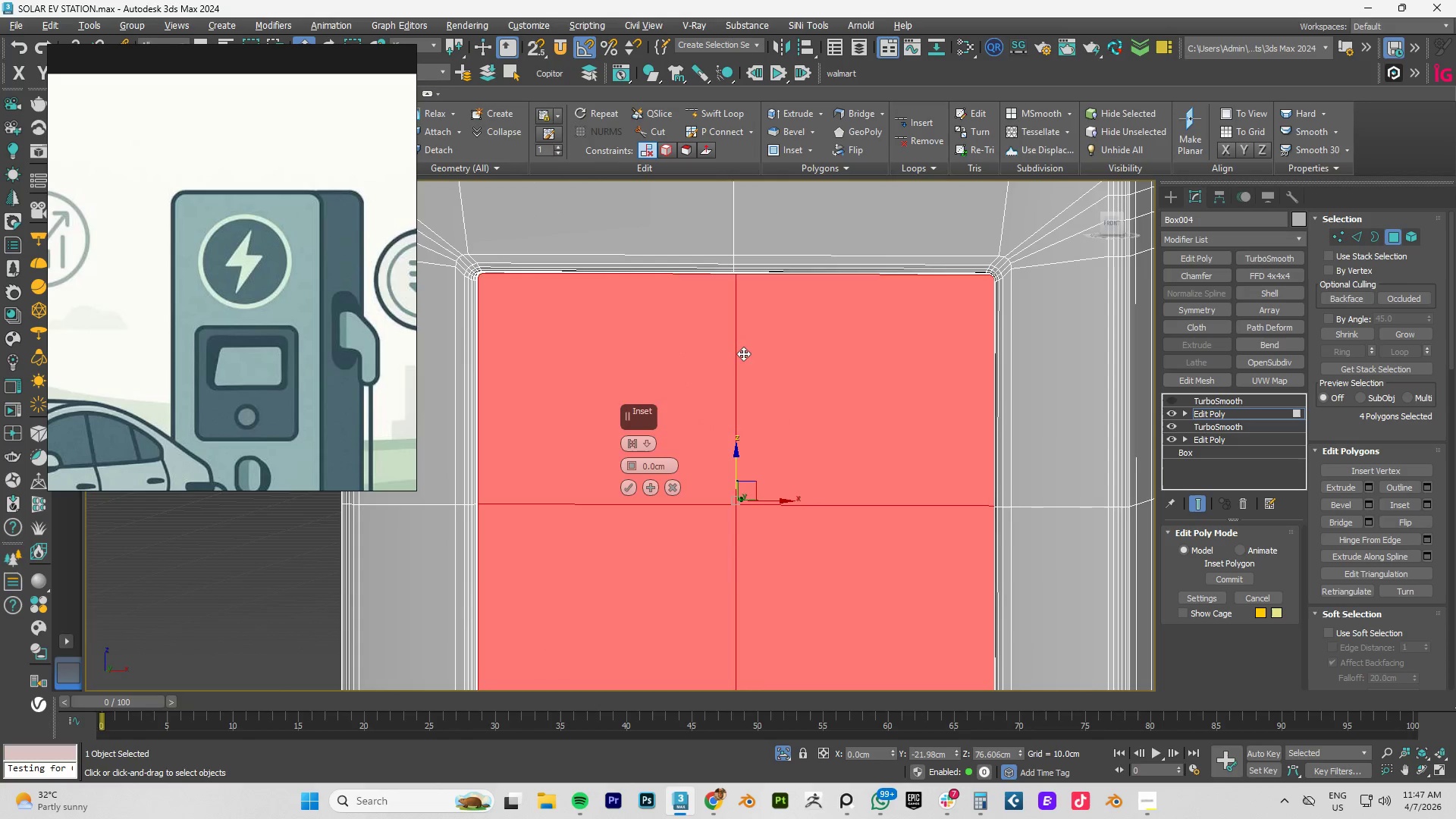 
key(Alt+AltLeft)
 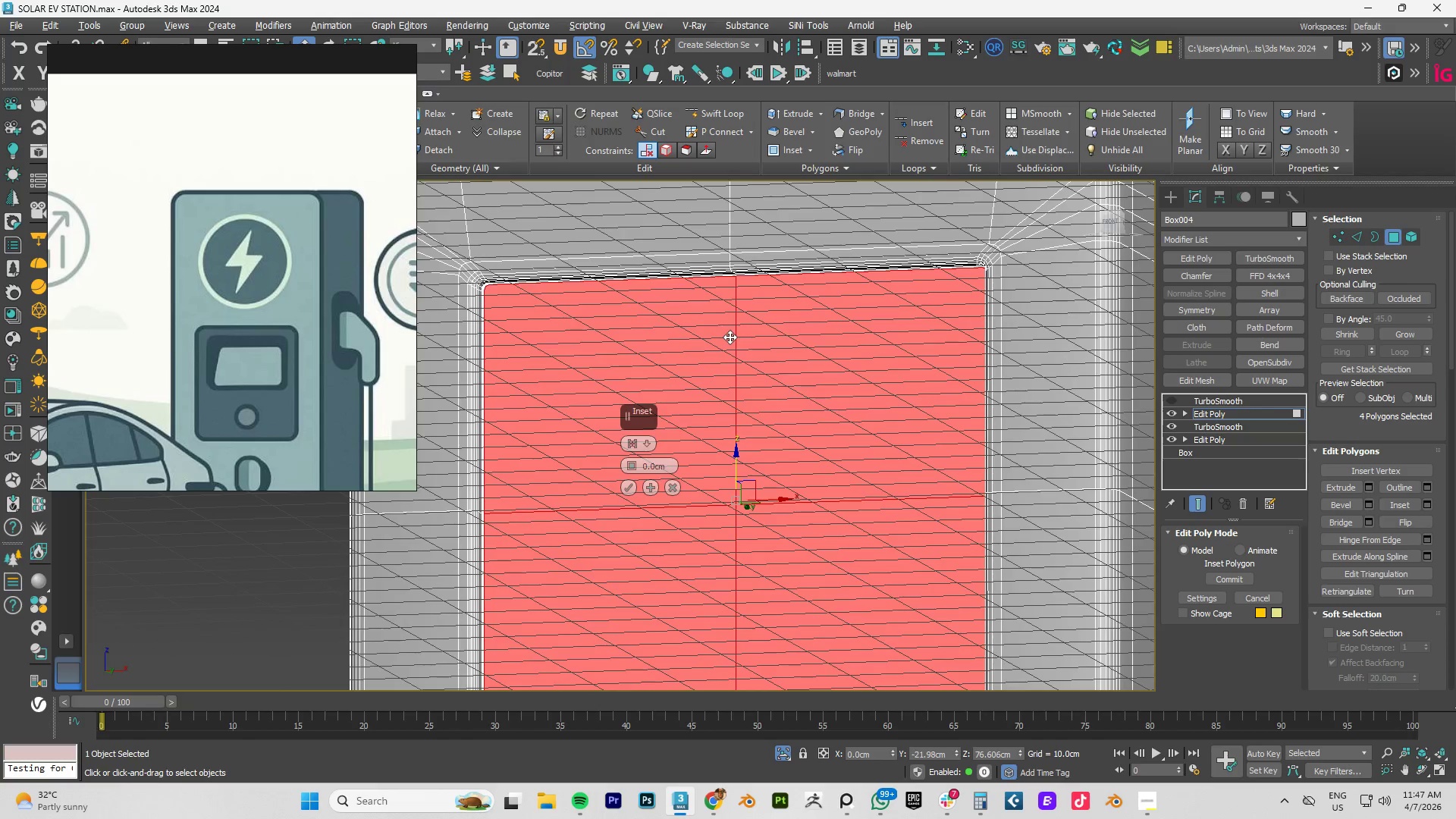 
key(Alt+AltLeft)
 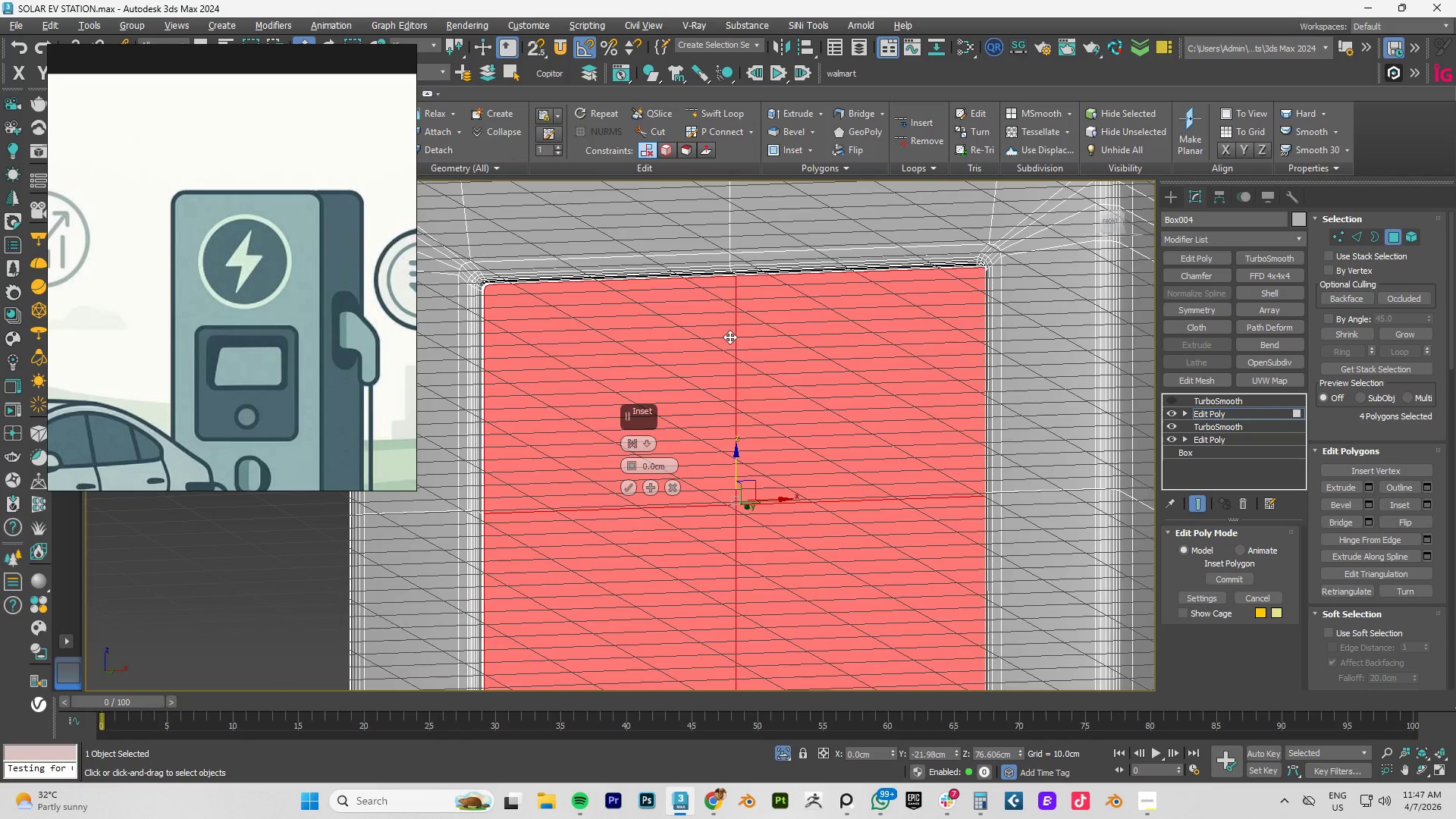 
hold_key(key=AltLeft, duration=11.67)
scroll: coordinate [488, 288], scroll_direction: up, amount: 4.0
 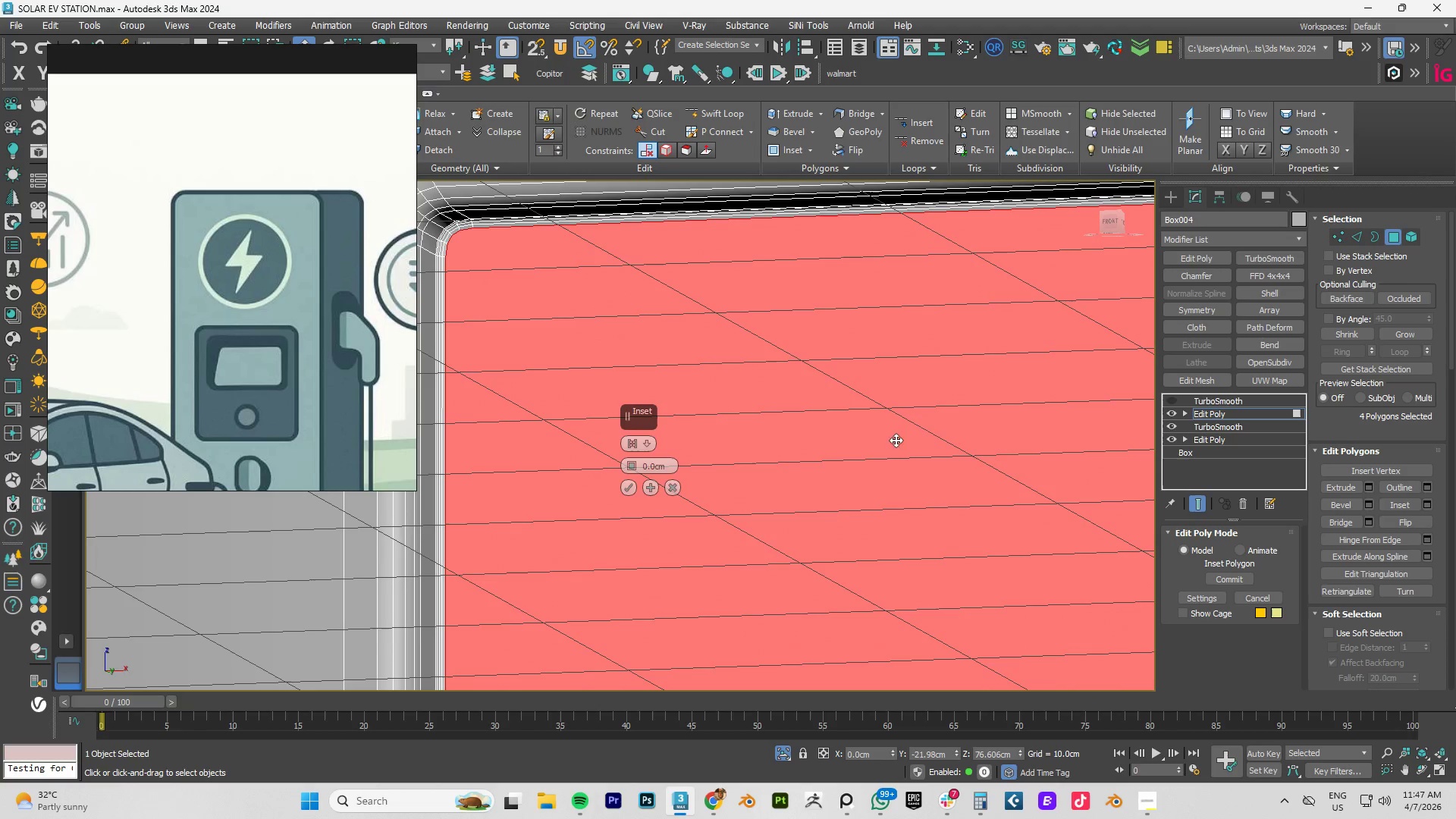 
left_click([670, 488])
 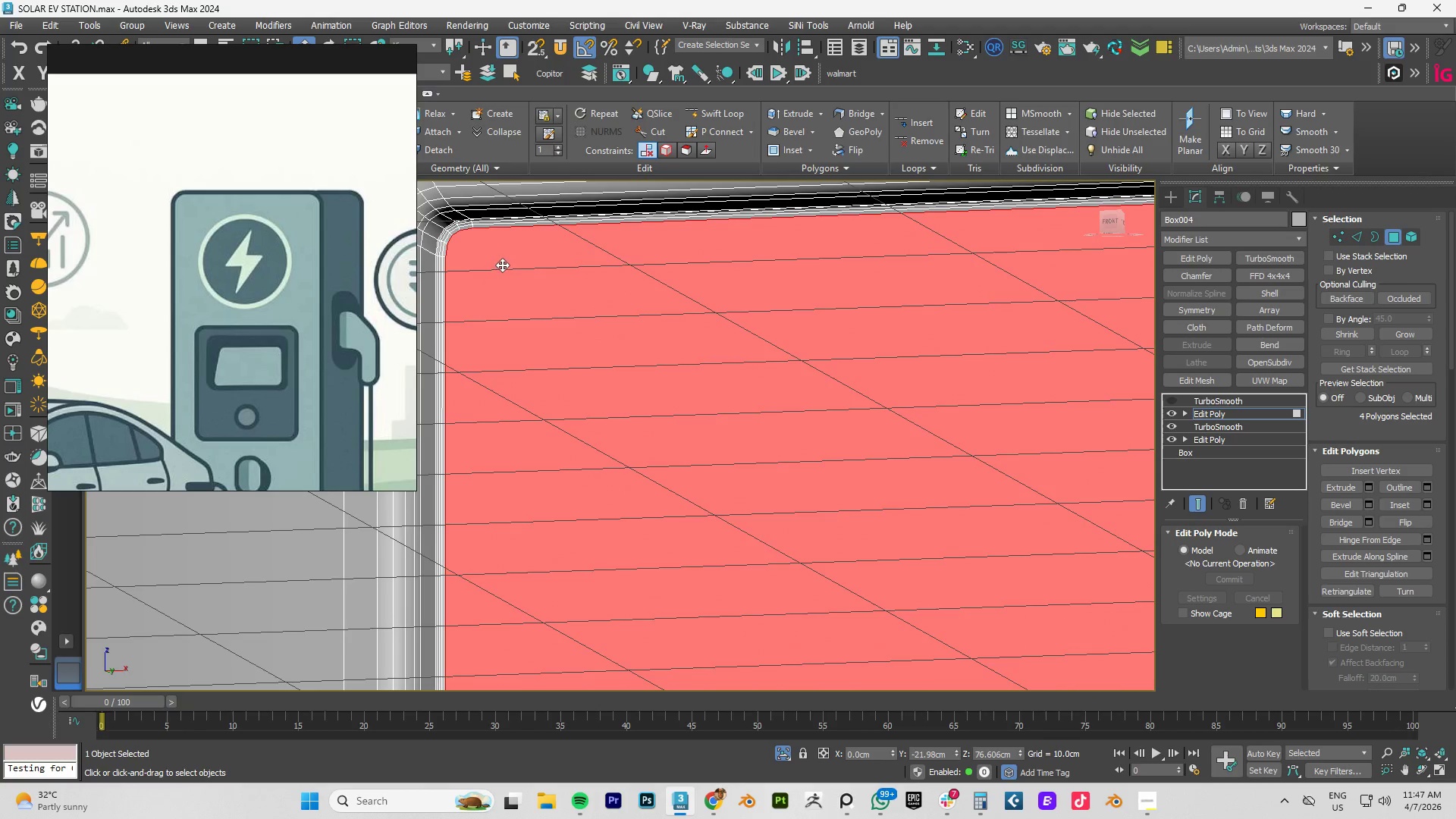 
scroll: coordinate [597, 271], scroll_direction: down, amount: 2.0
 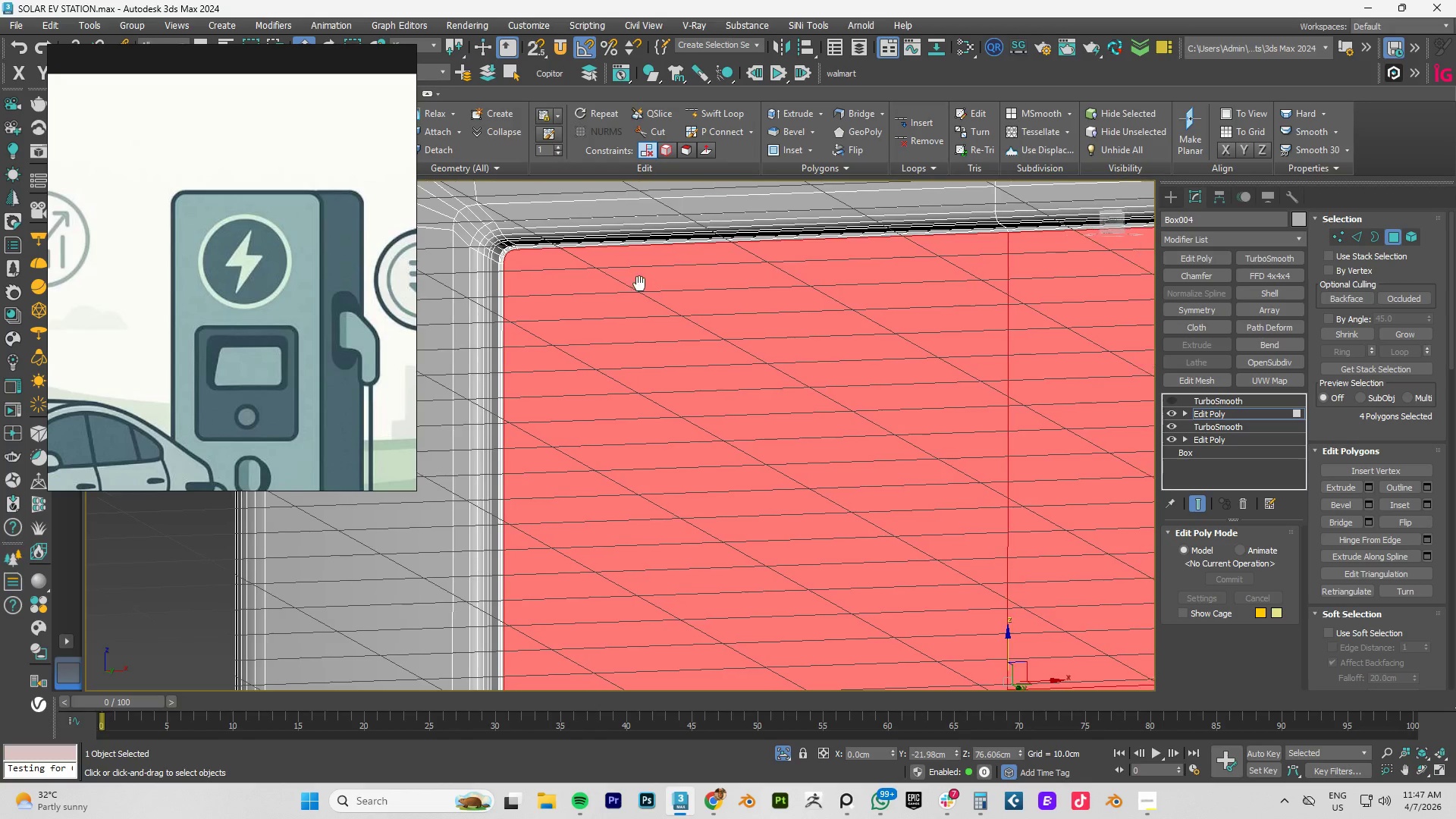 
key(1)
 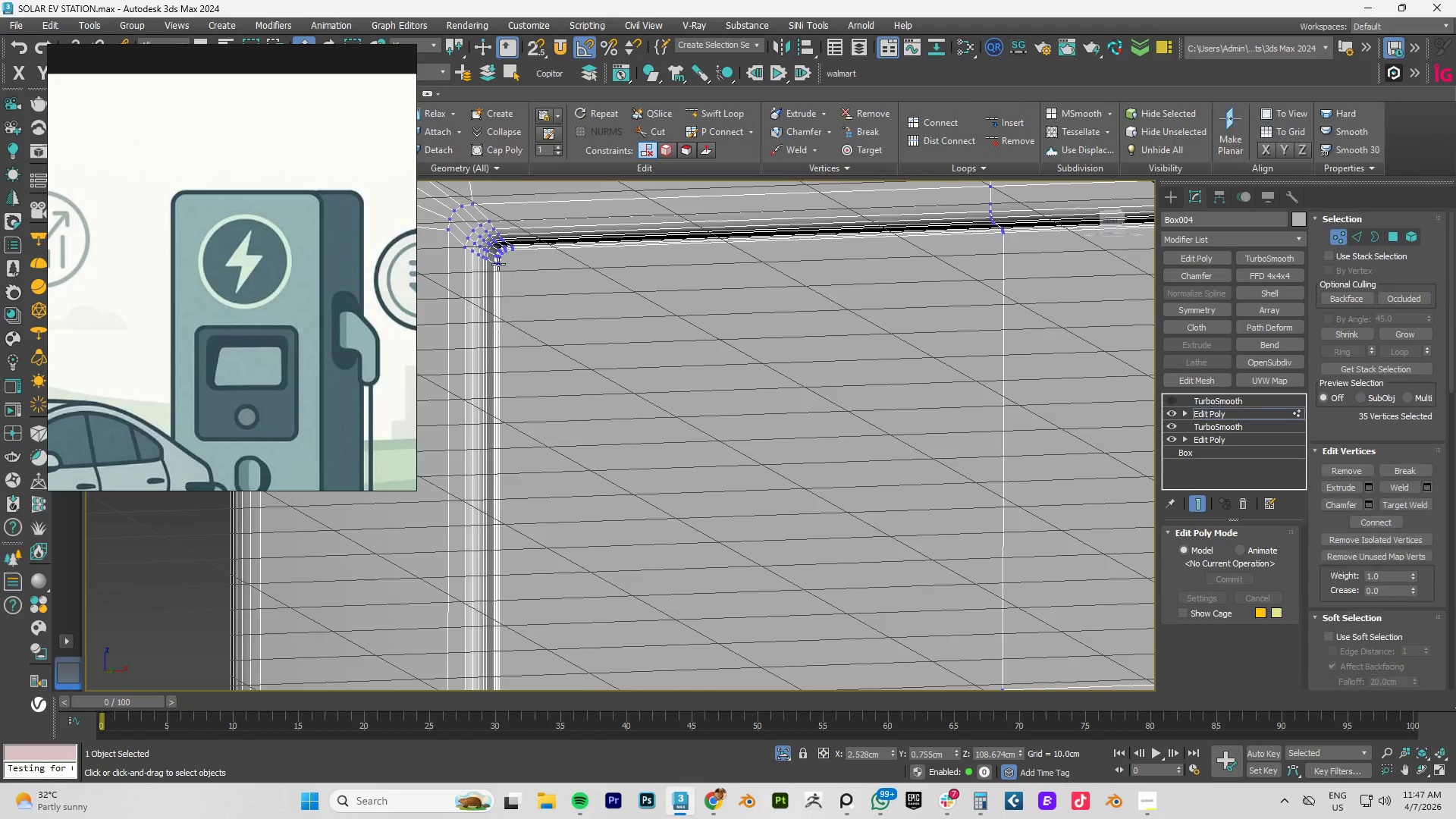 
scroll: coordinate [677, 280], scroll_direction: up, amount: 2.0
 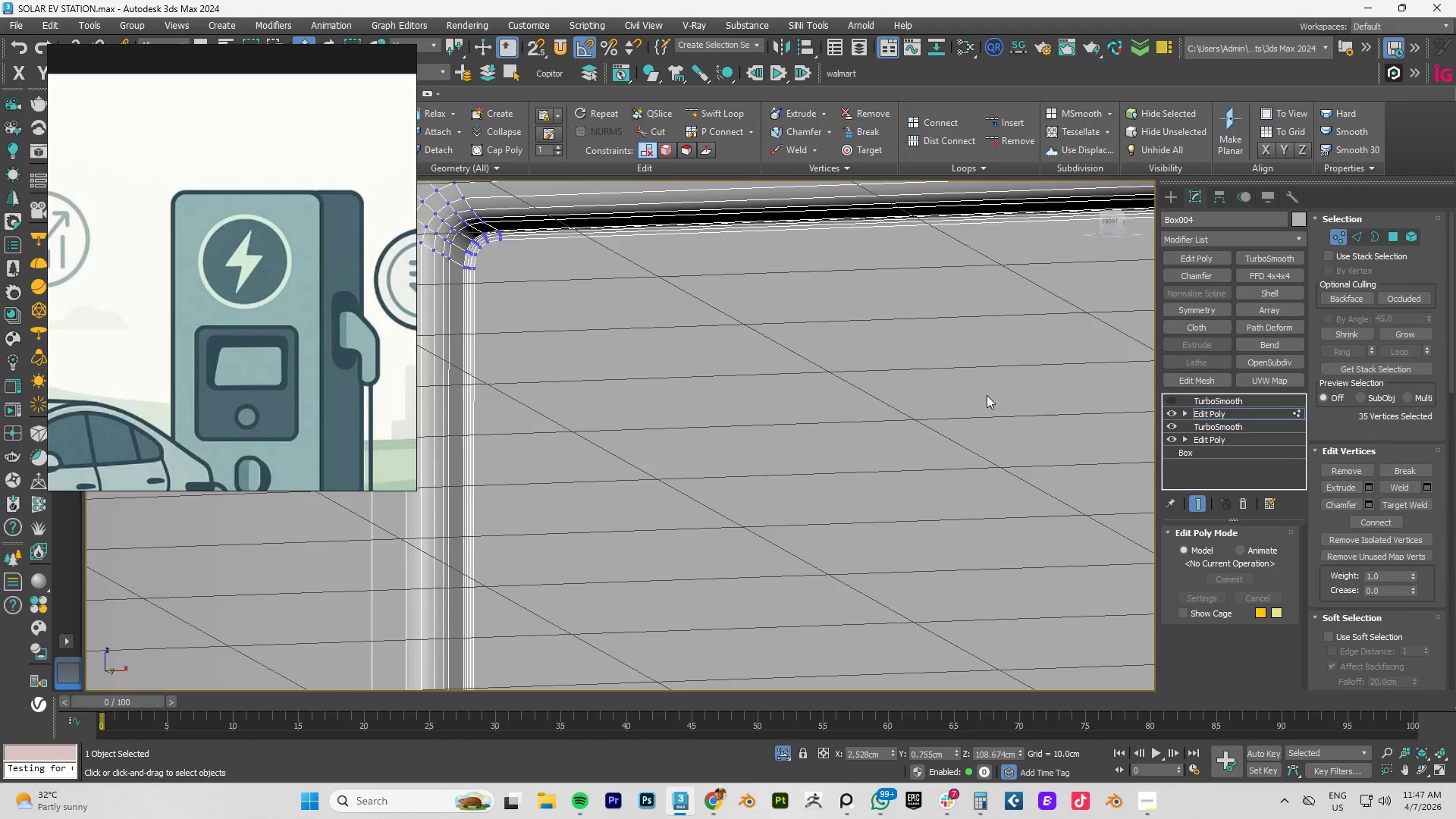 
key(F3)
 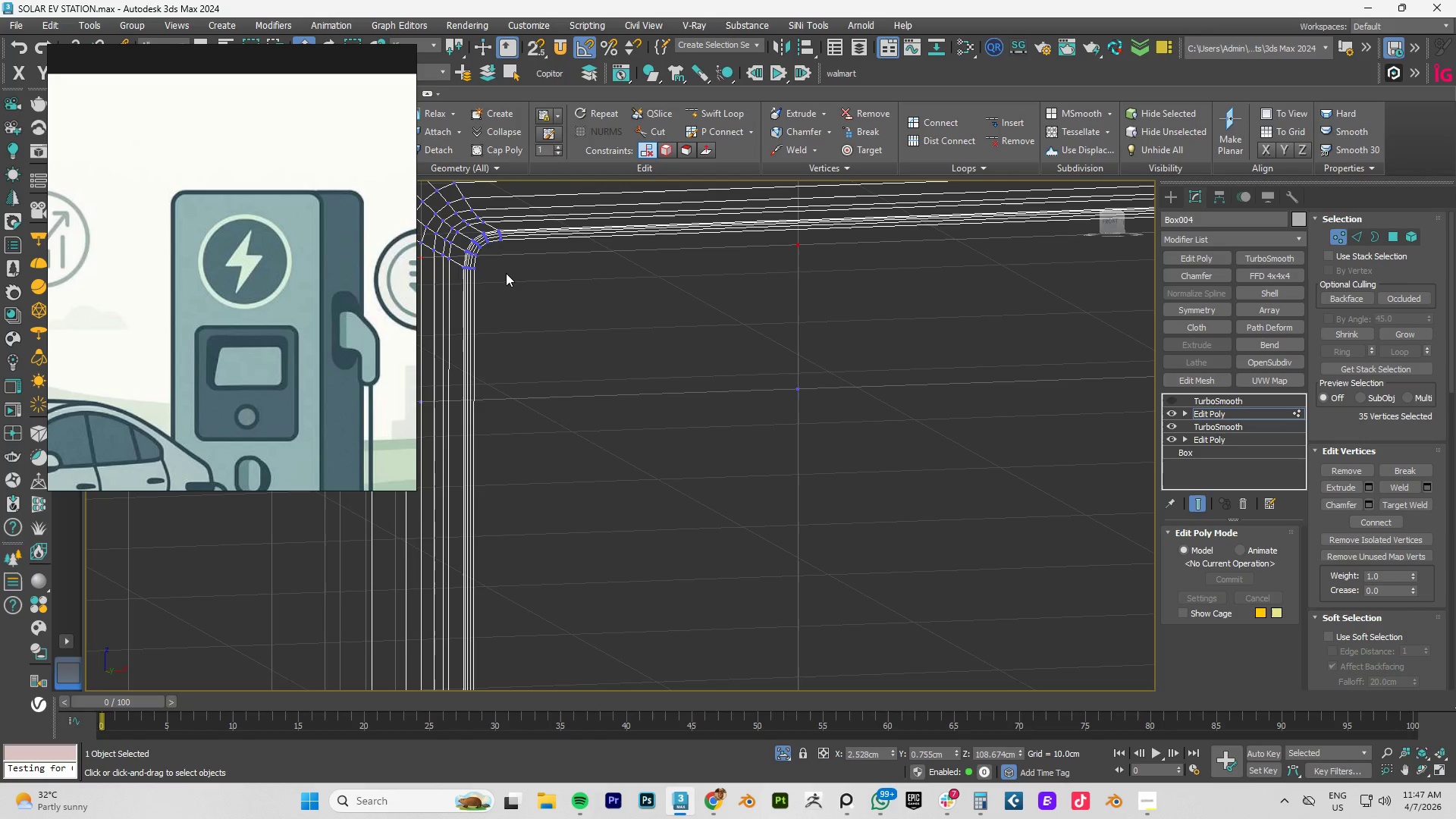 
scroll: coordinate [504, 278], scroll_direction: down, amount: 1.0
 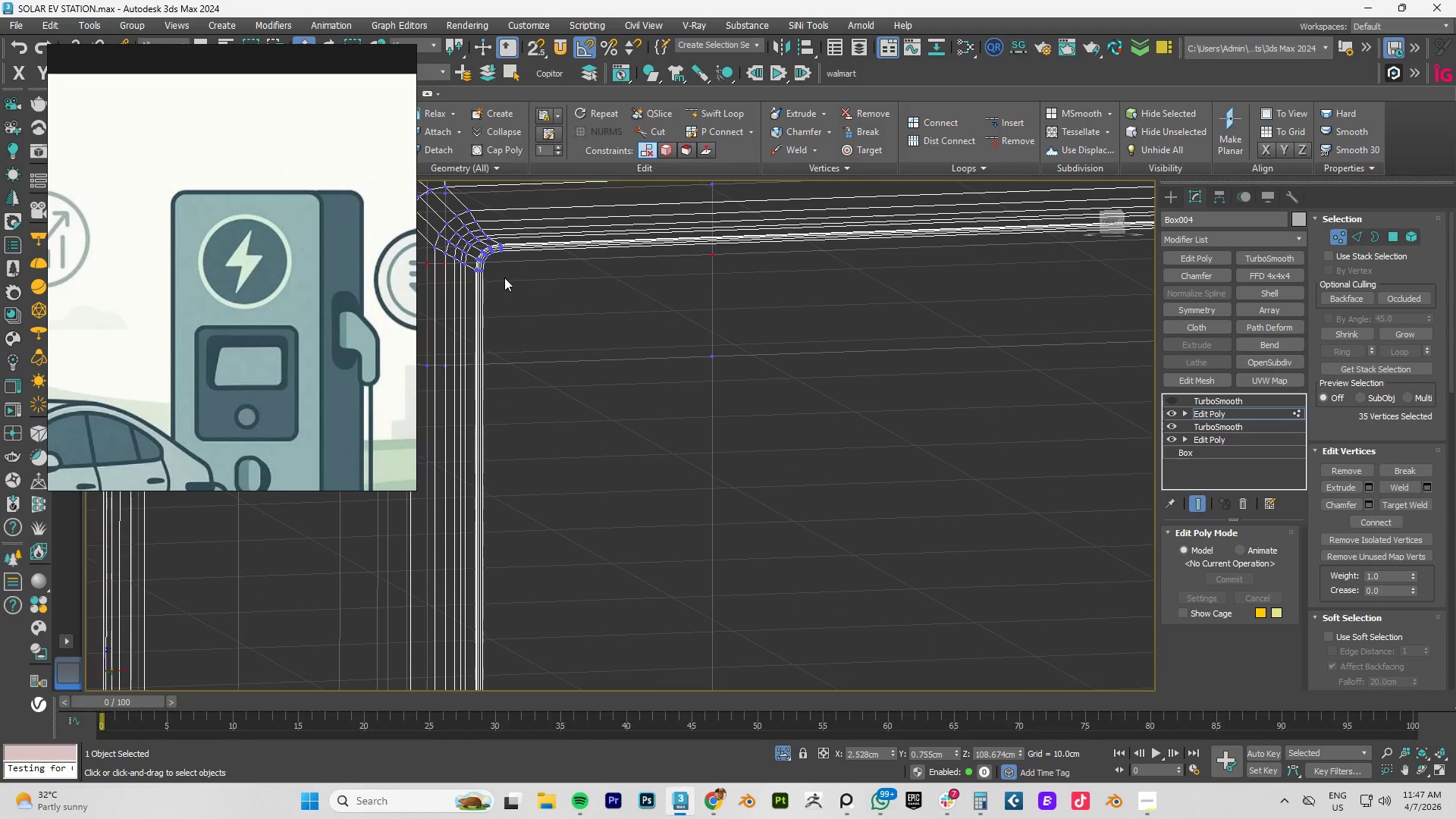 
key(F3)
 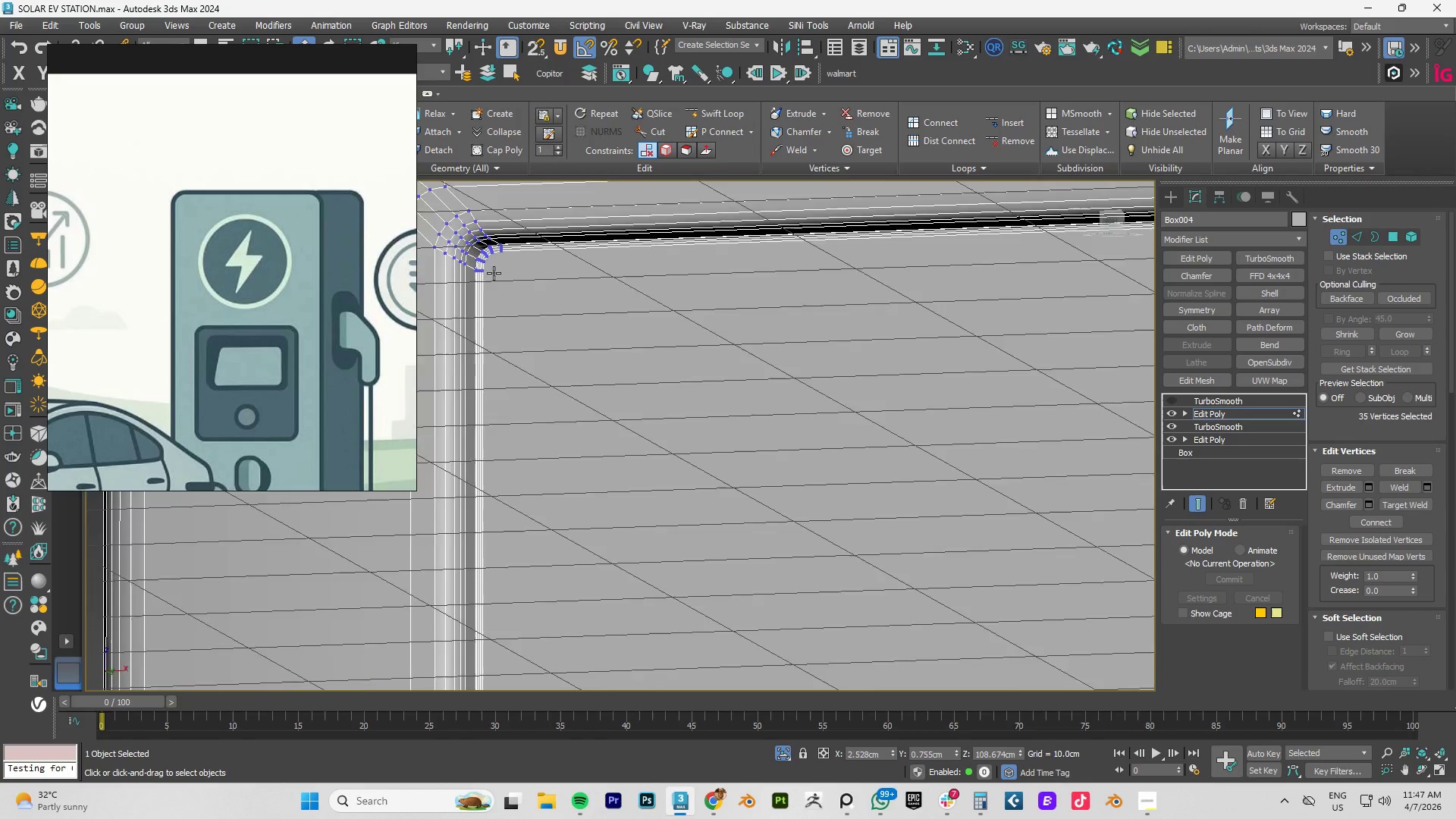 
scroll: coordinate [494, 273], scroll_direction: up, amount: 3.0
 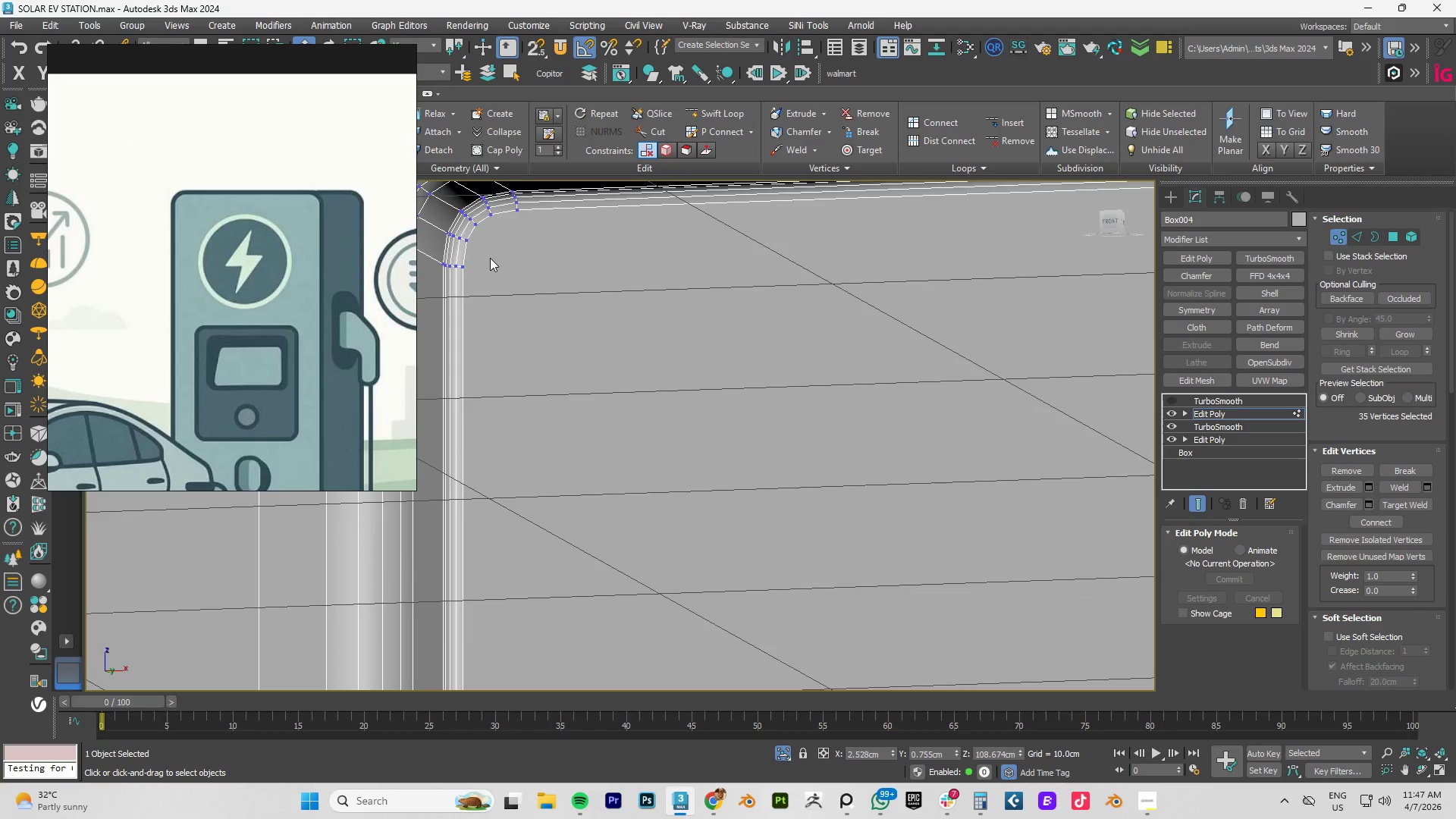 
key(Alt+C)
 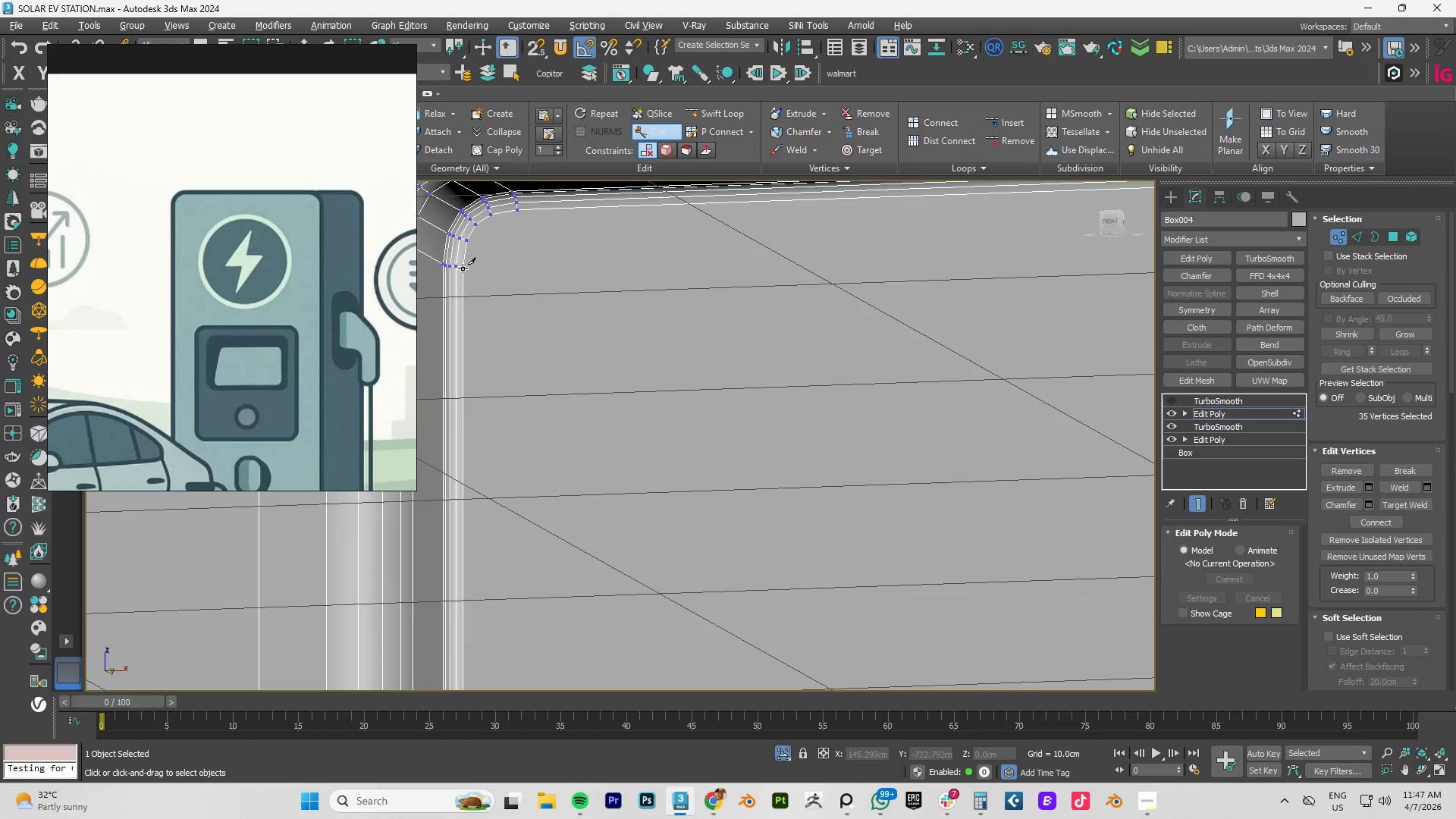 
left_click([463, 268])
 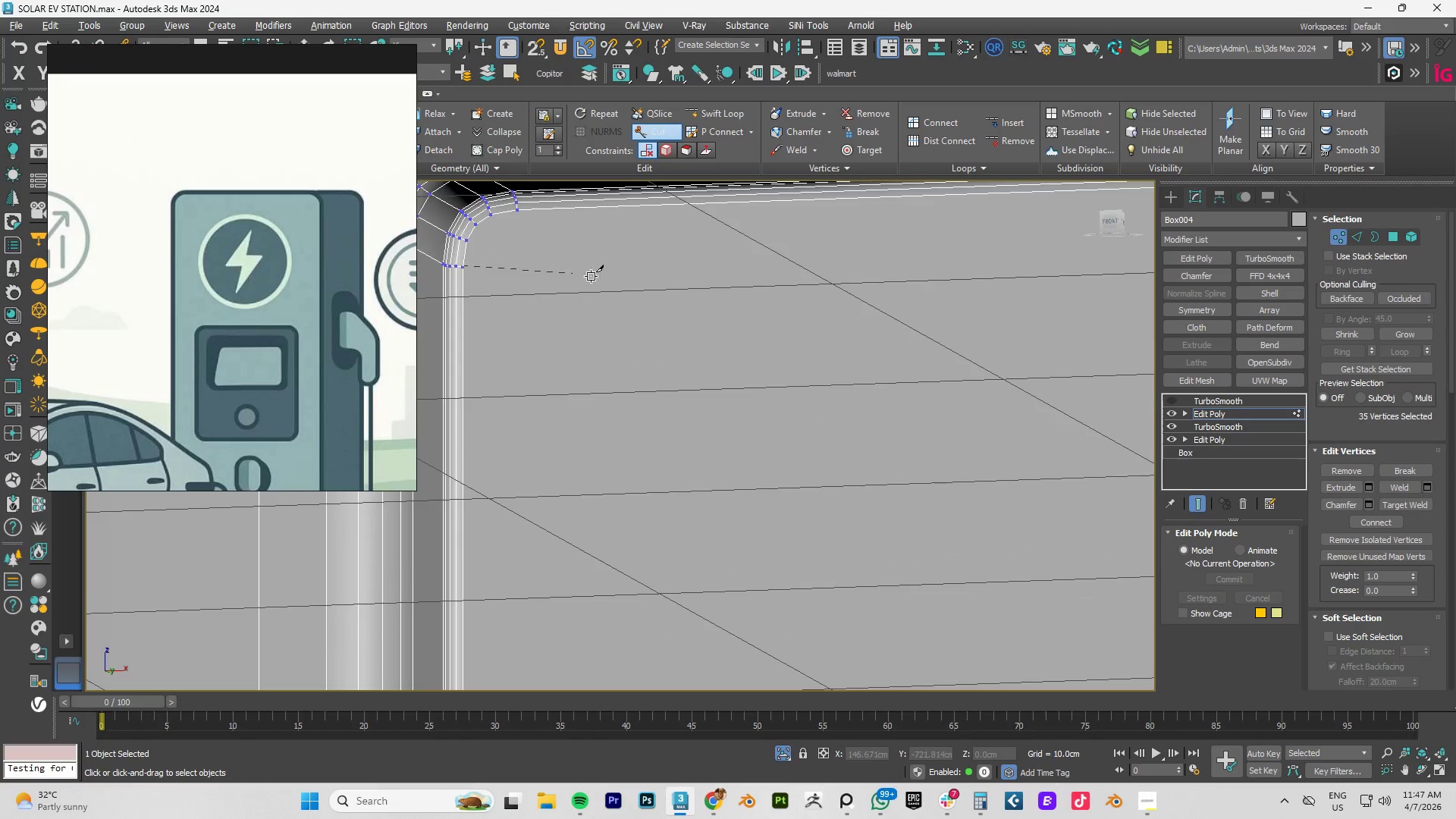 
scroll: coordinate [656, 285], scroll_direction: down, amount: 3.0
 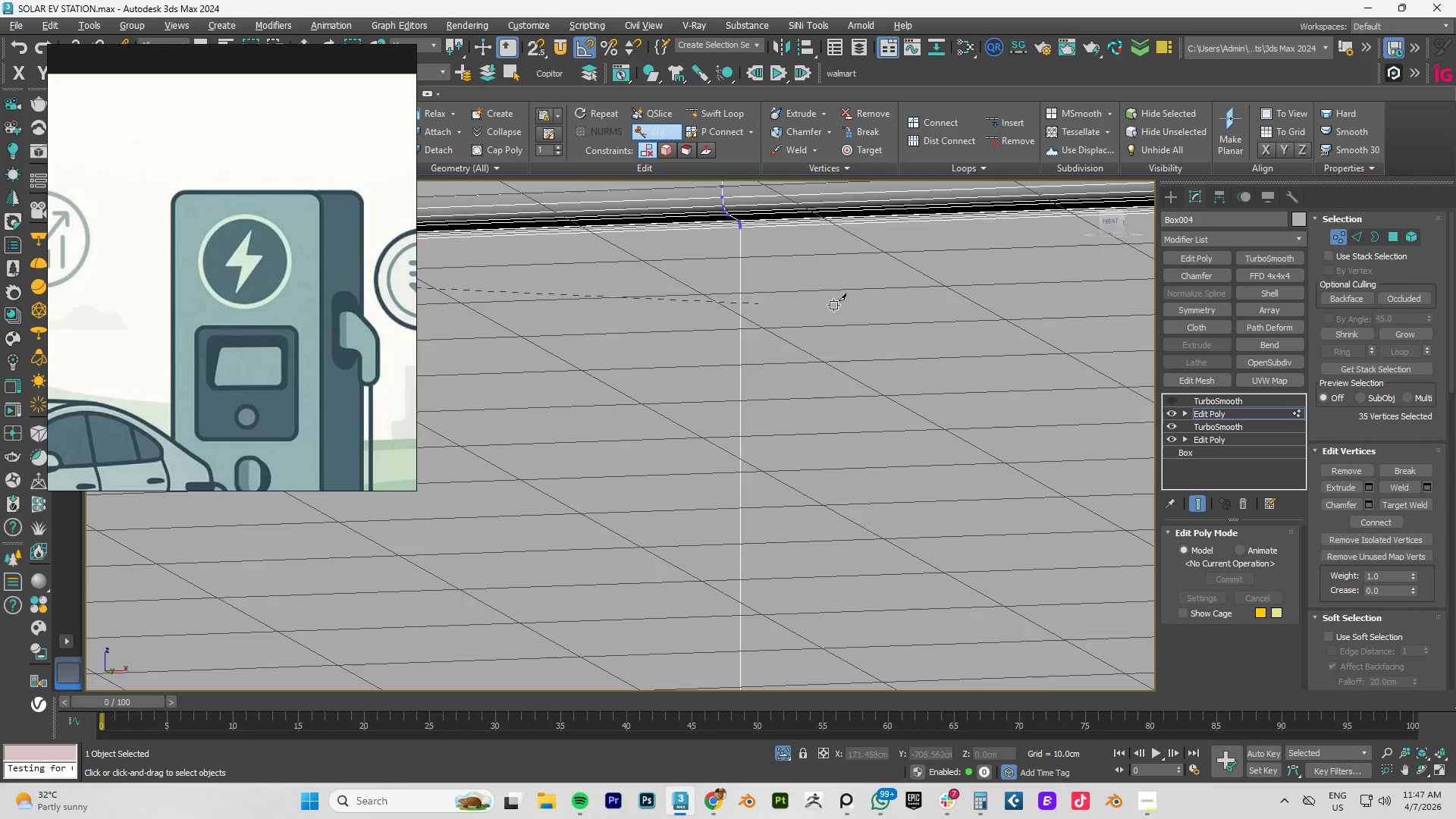 
hold_key(key=AltLeft, duration=0.59)
 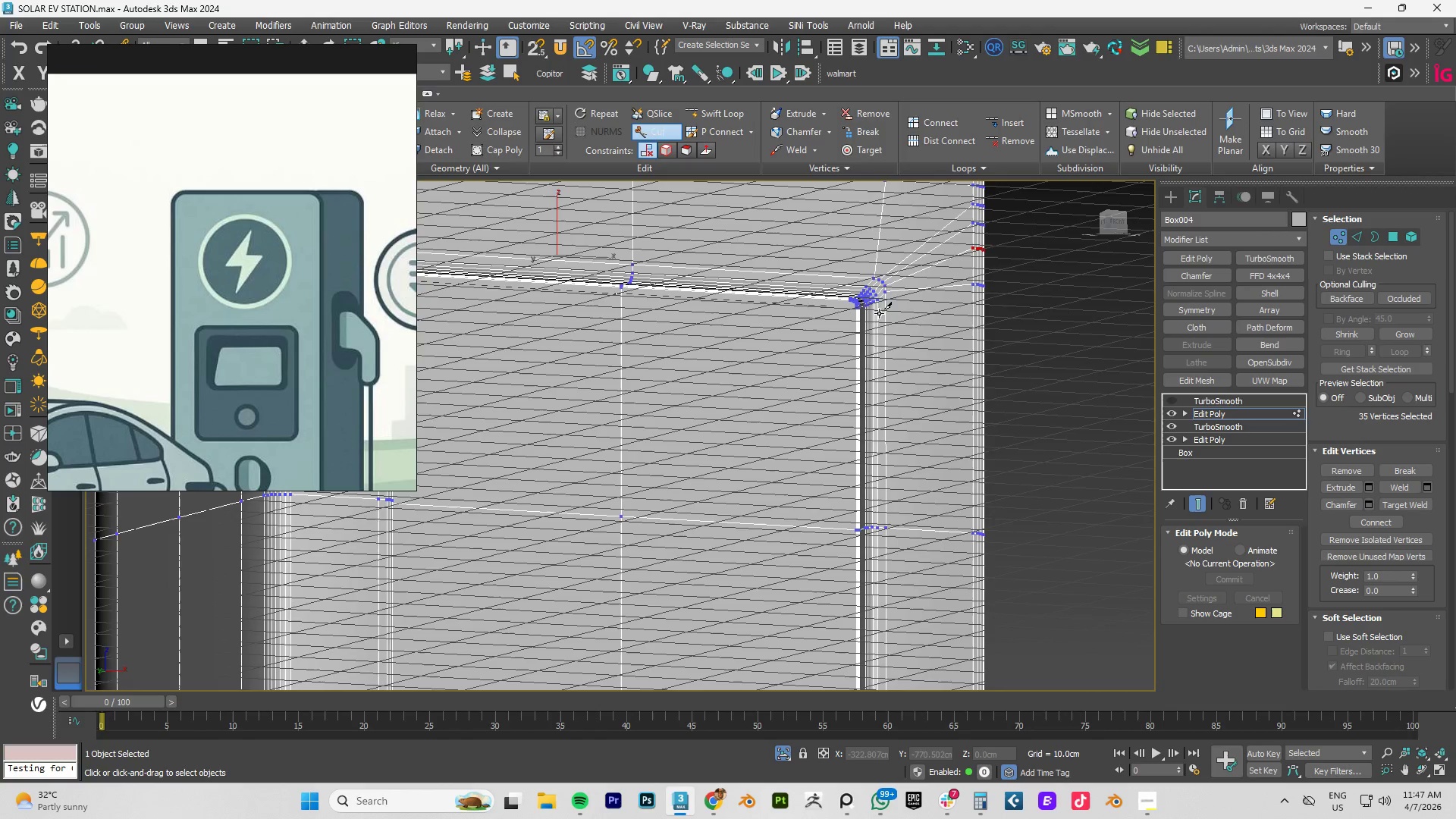 
scroll: coordinate [699, 287], scroll_direction: down, amount: 3.0
 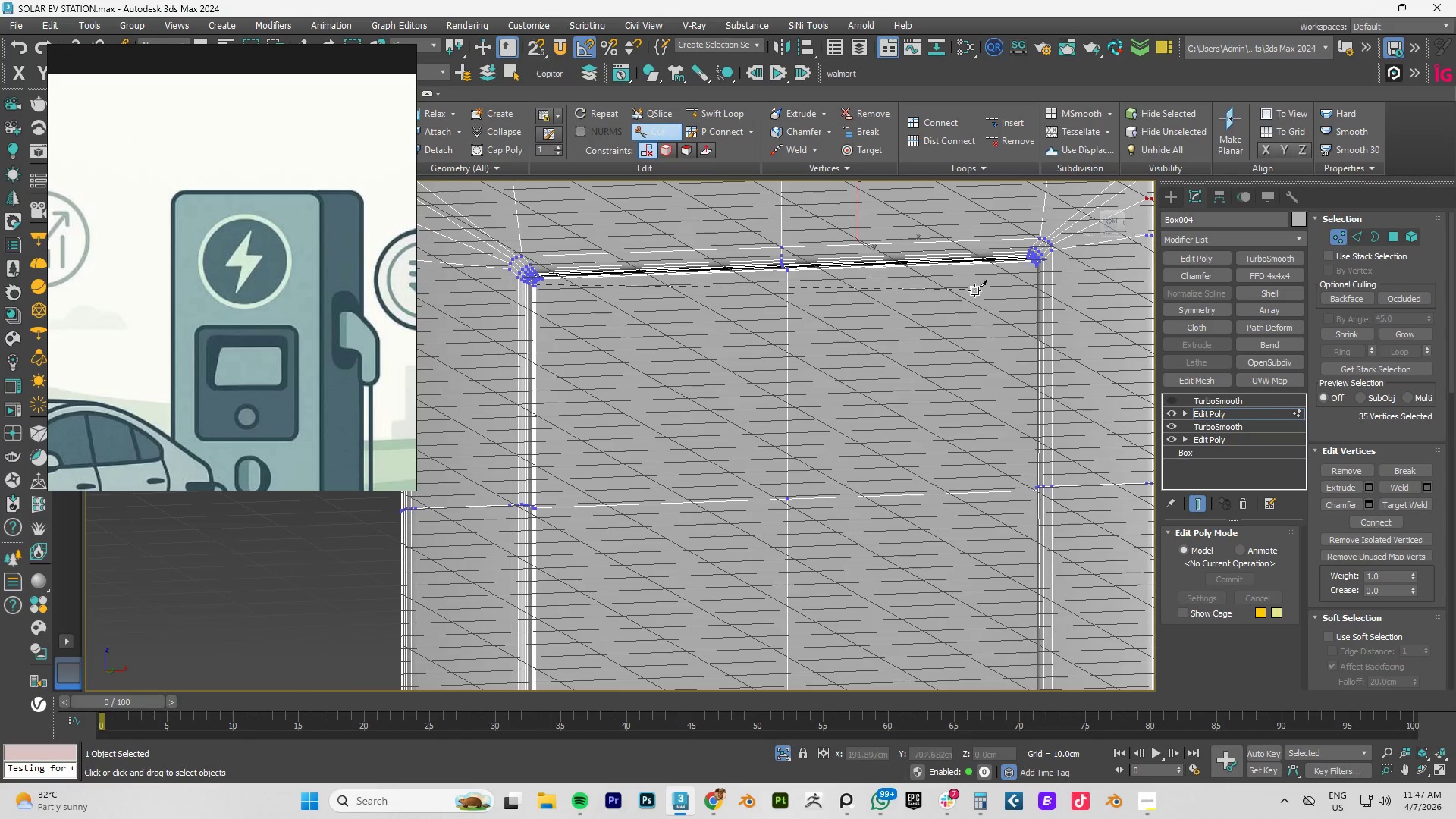 
scroll: coordinate [748, 314], scroll_direction: up, amount: 6.0
 